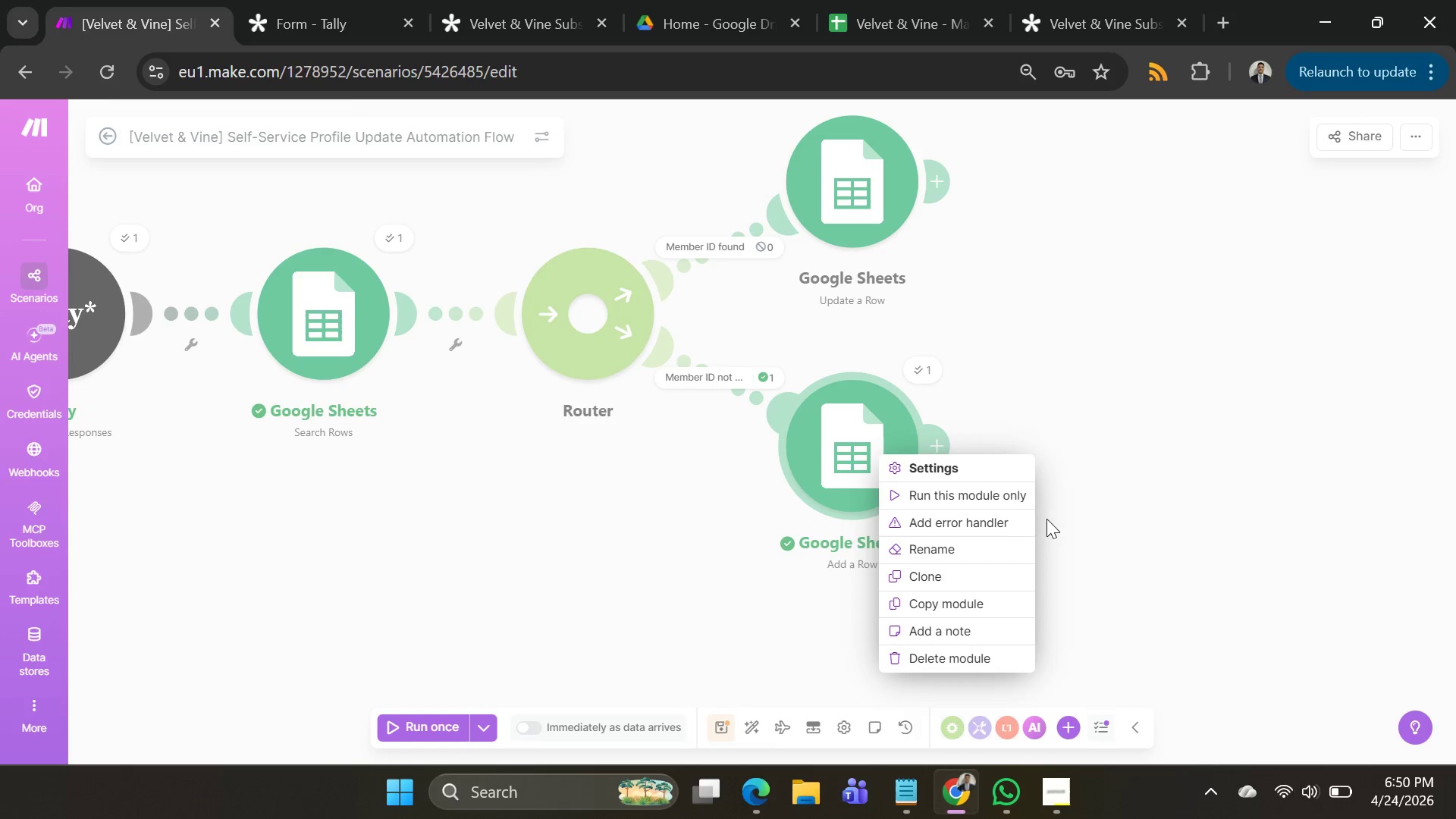 
left_click([1015, 527])
 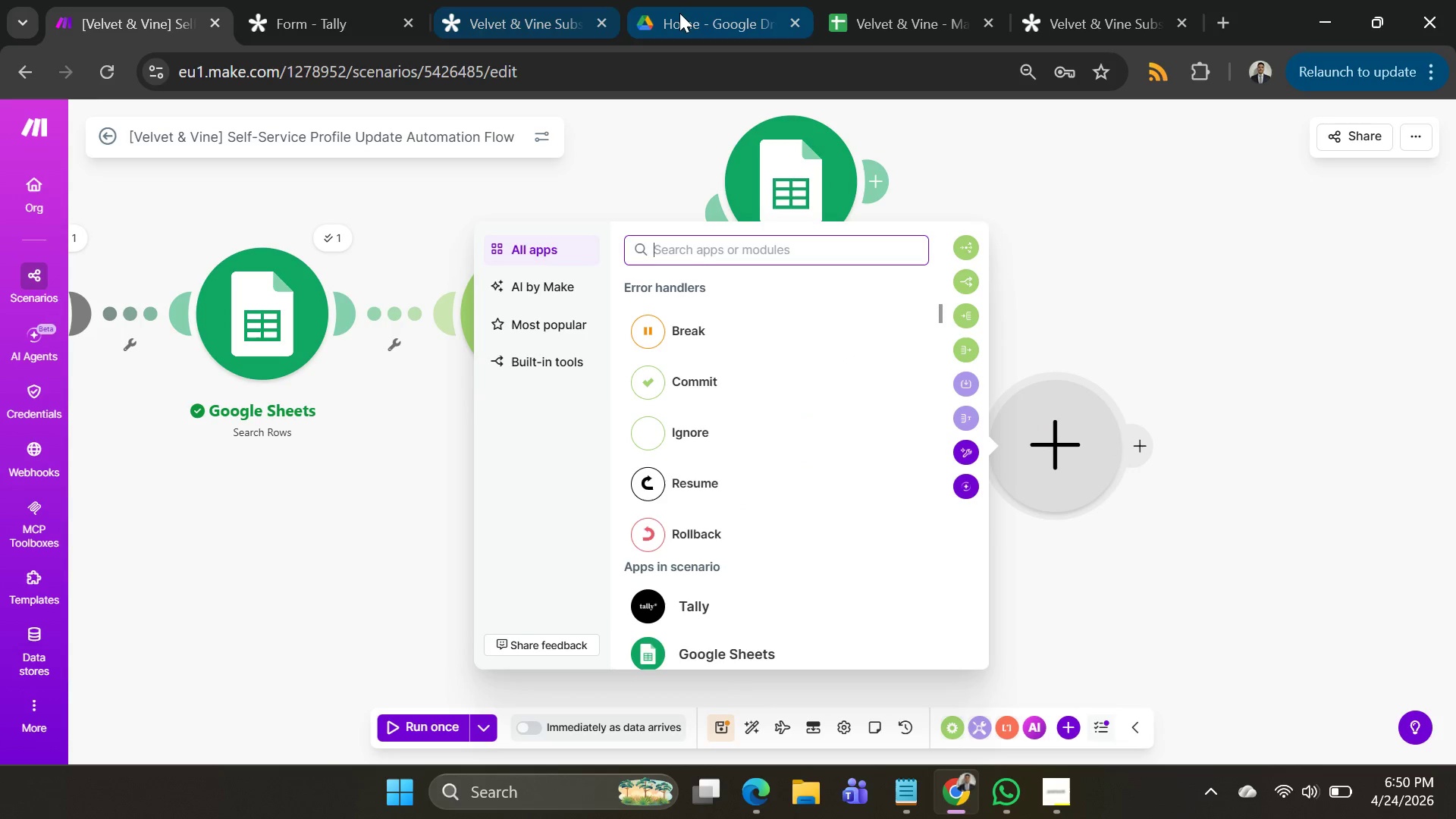 
left_click([866, 17])
 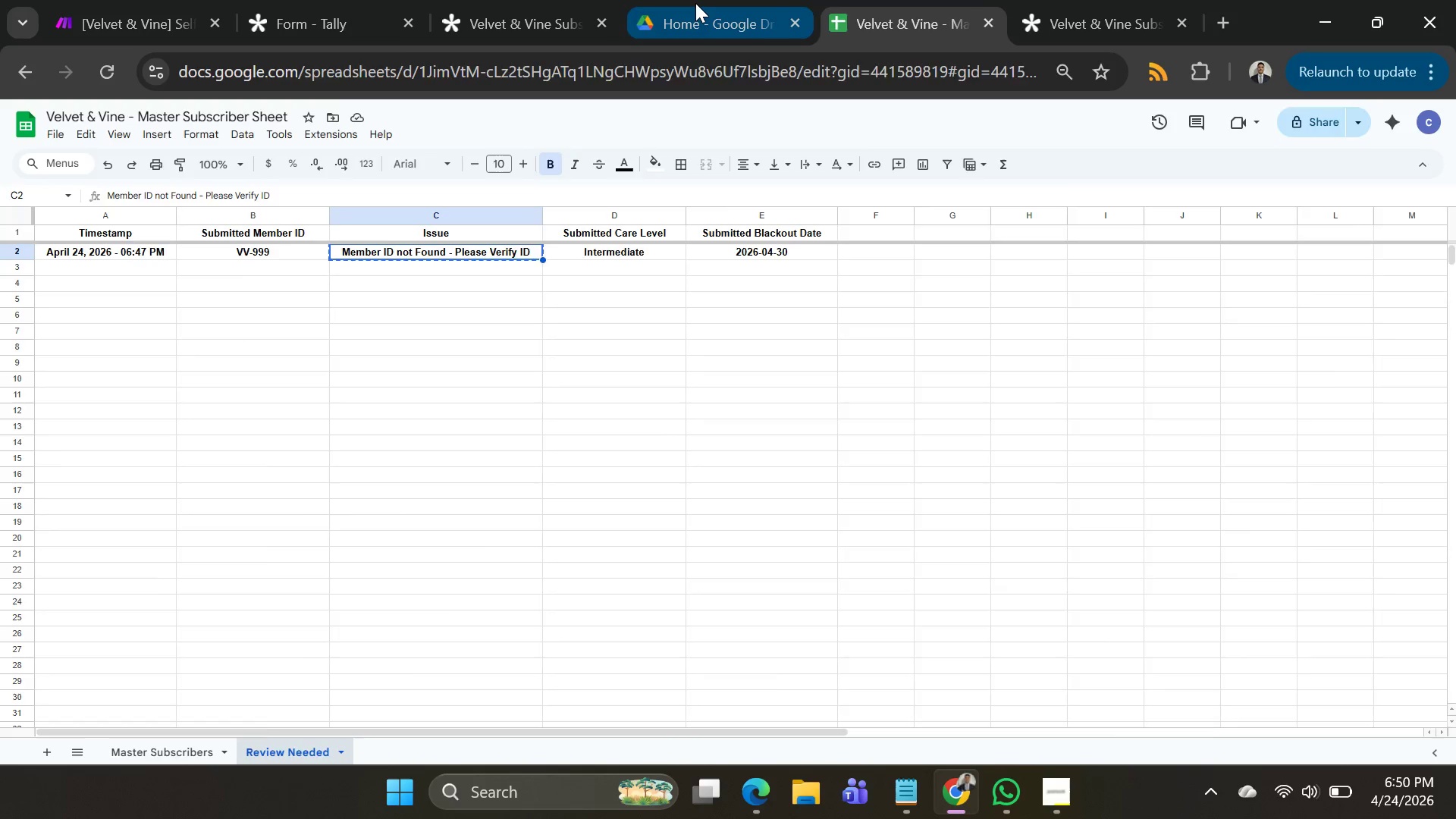 
left_click([695, 3])
 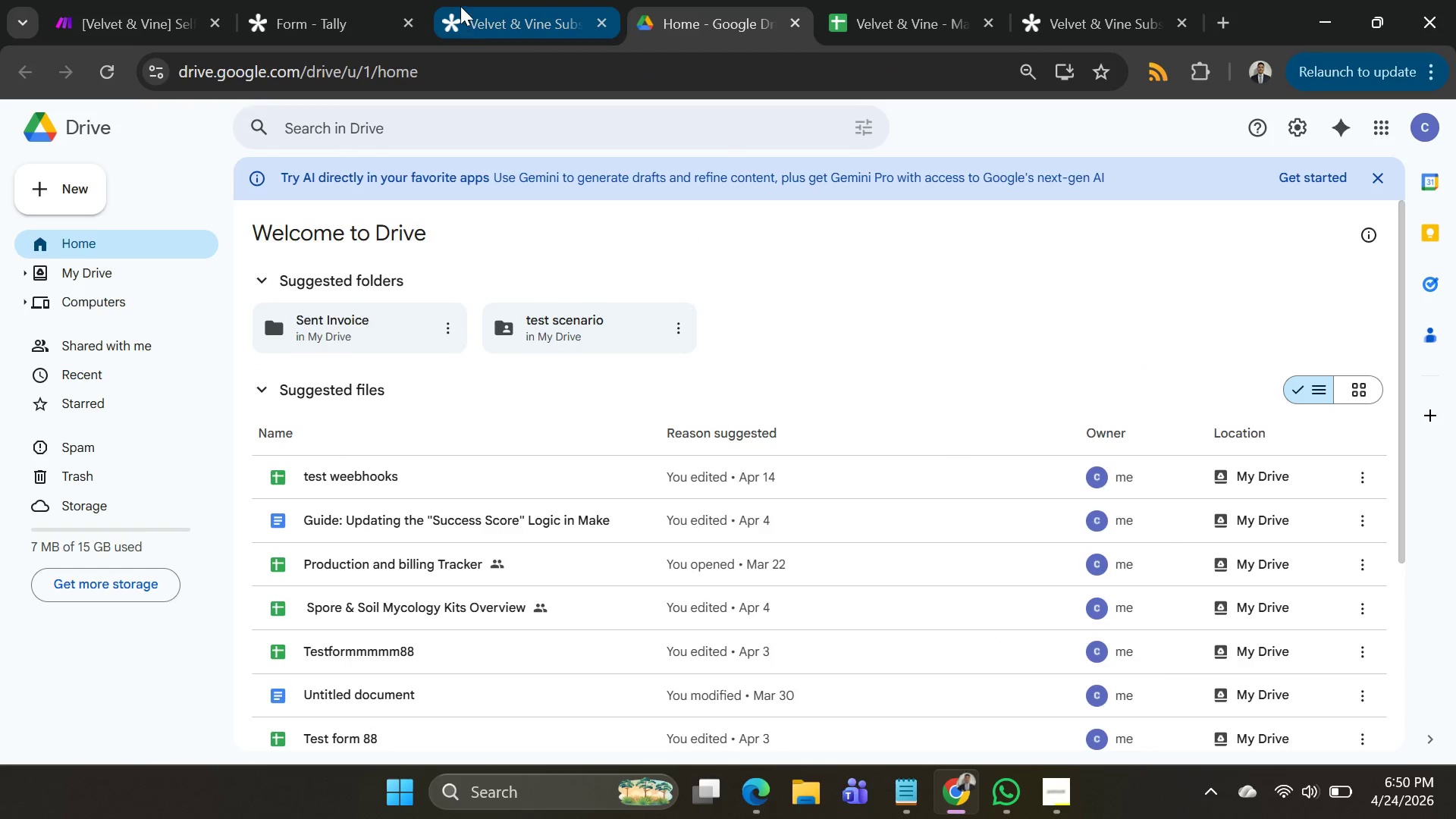 
left_click([460, 6])
 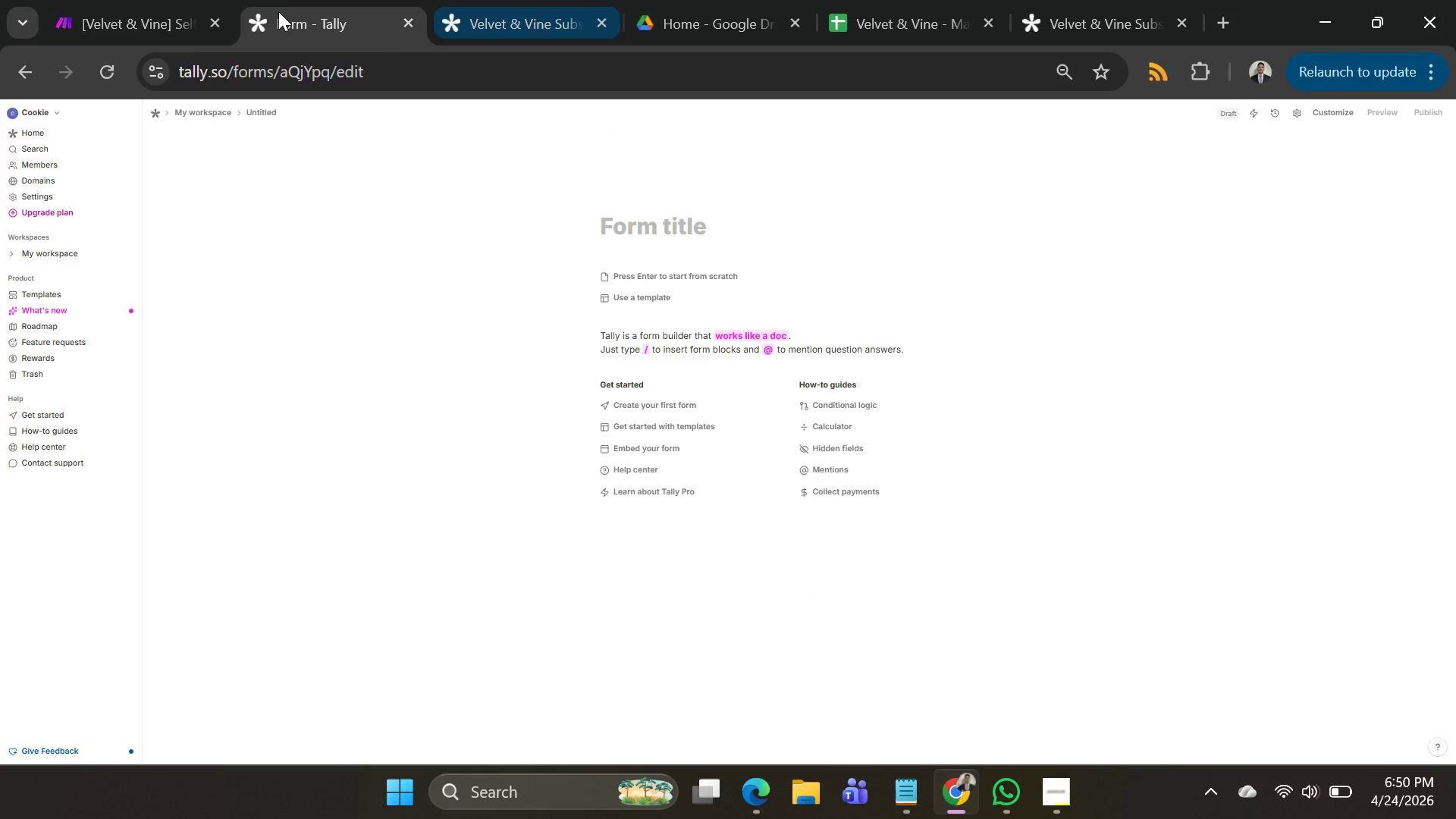 
left_click([132, 17])
 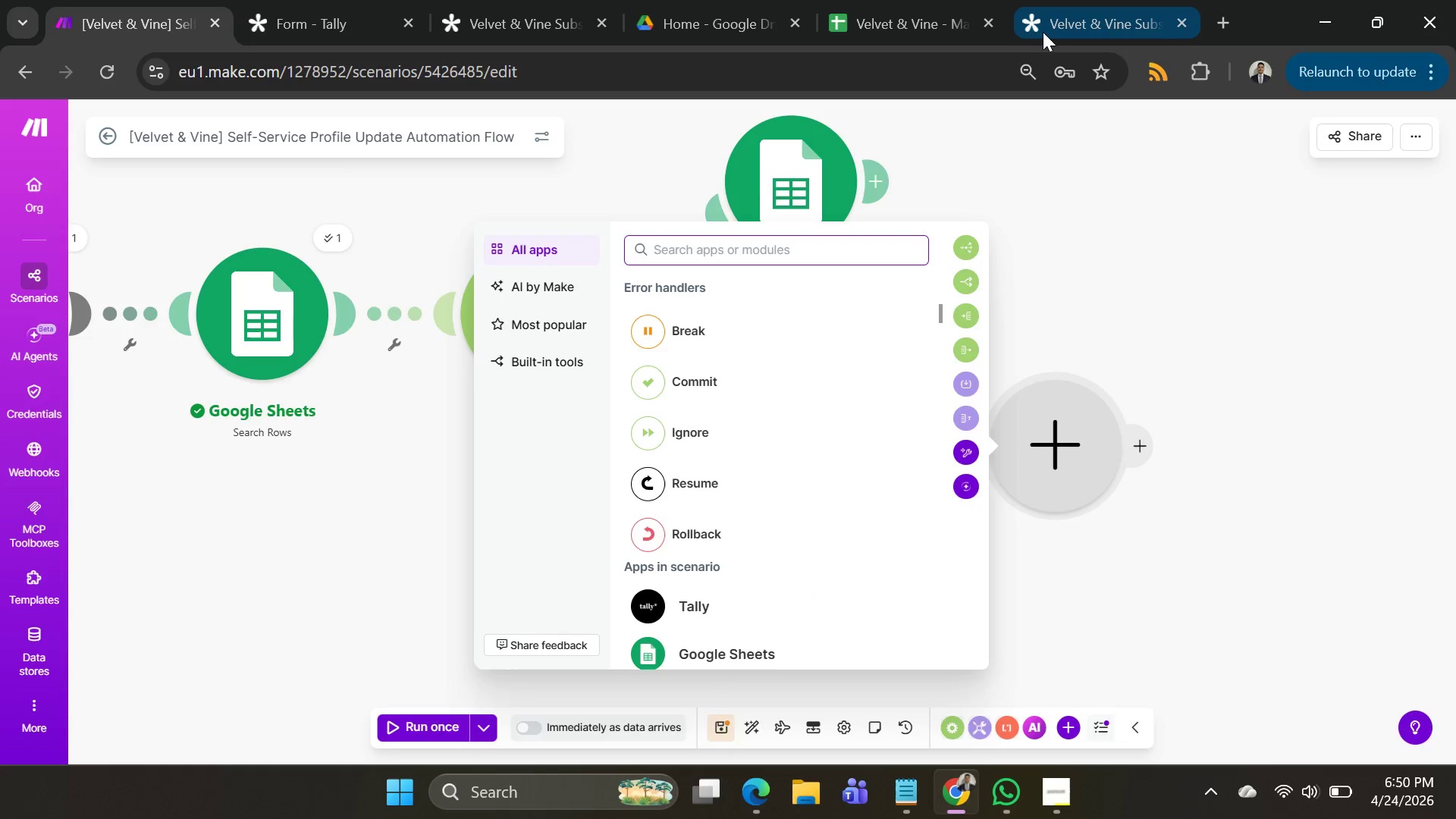 
left_click([1044, 30])
 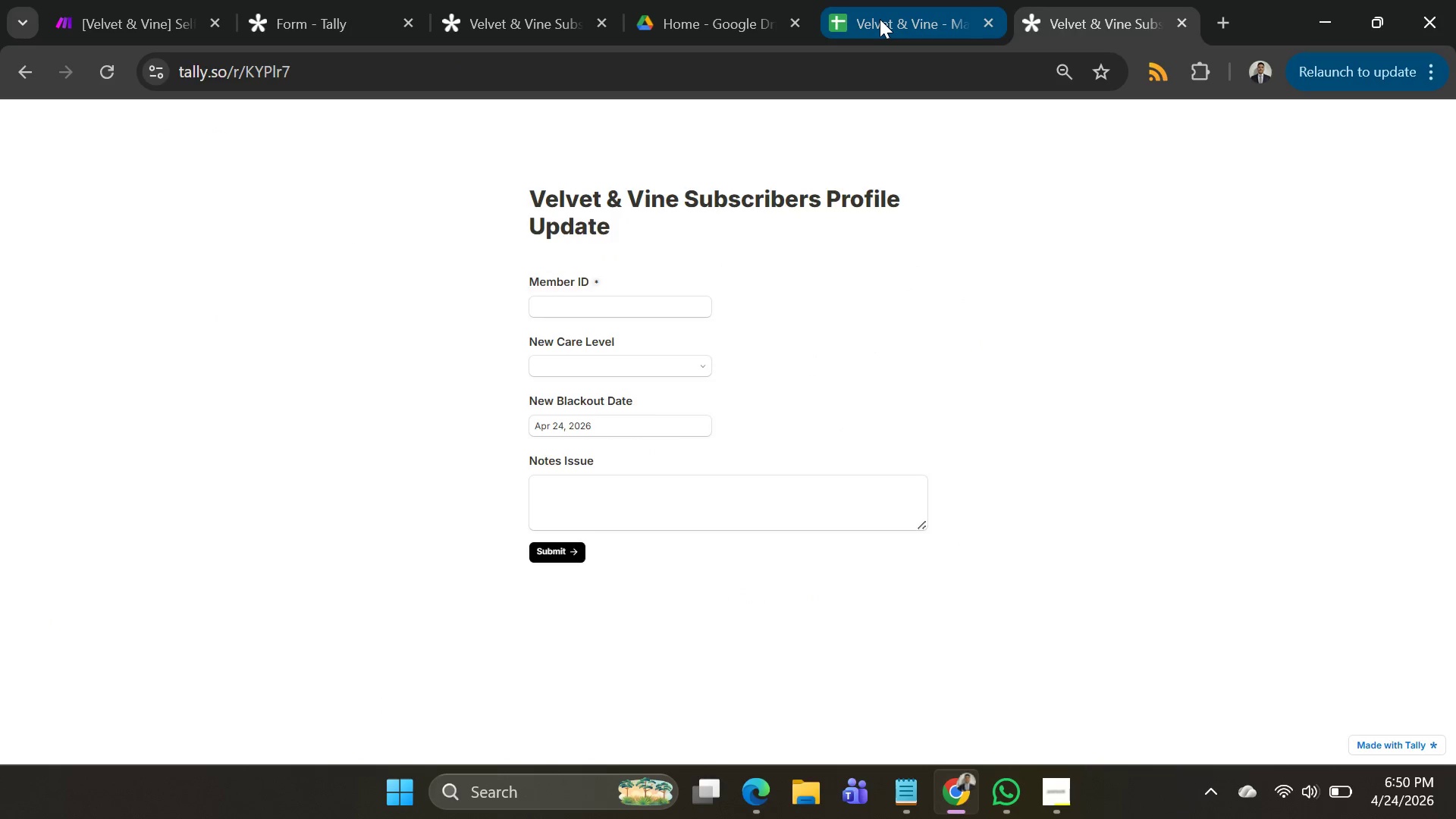 
left_click([880, 19])
 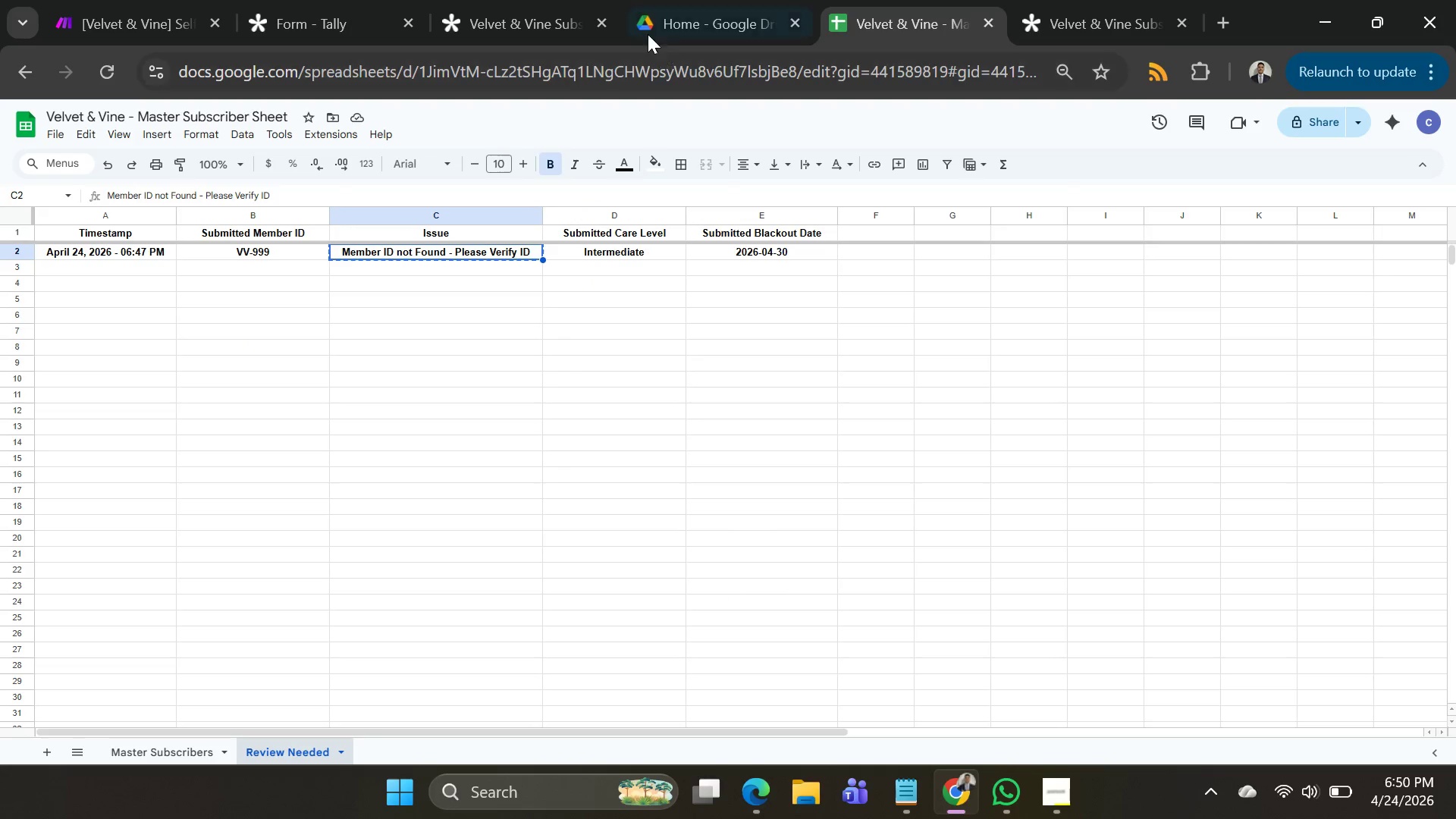 
left_click([668, 13])
 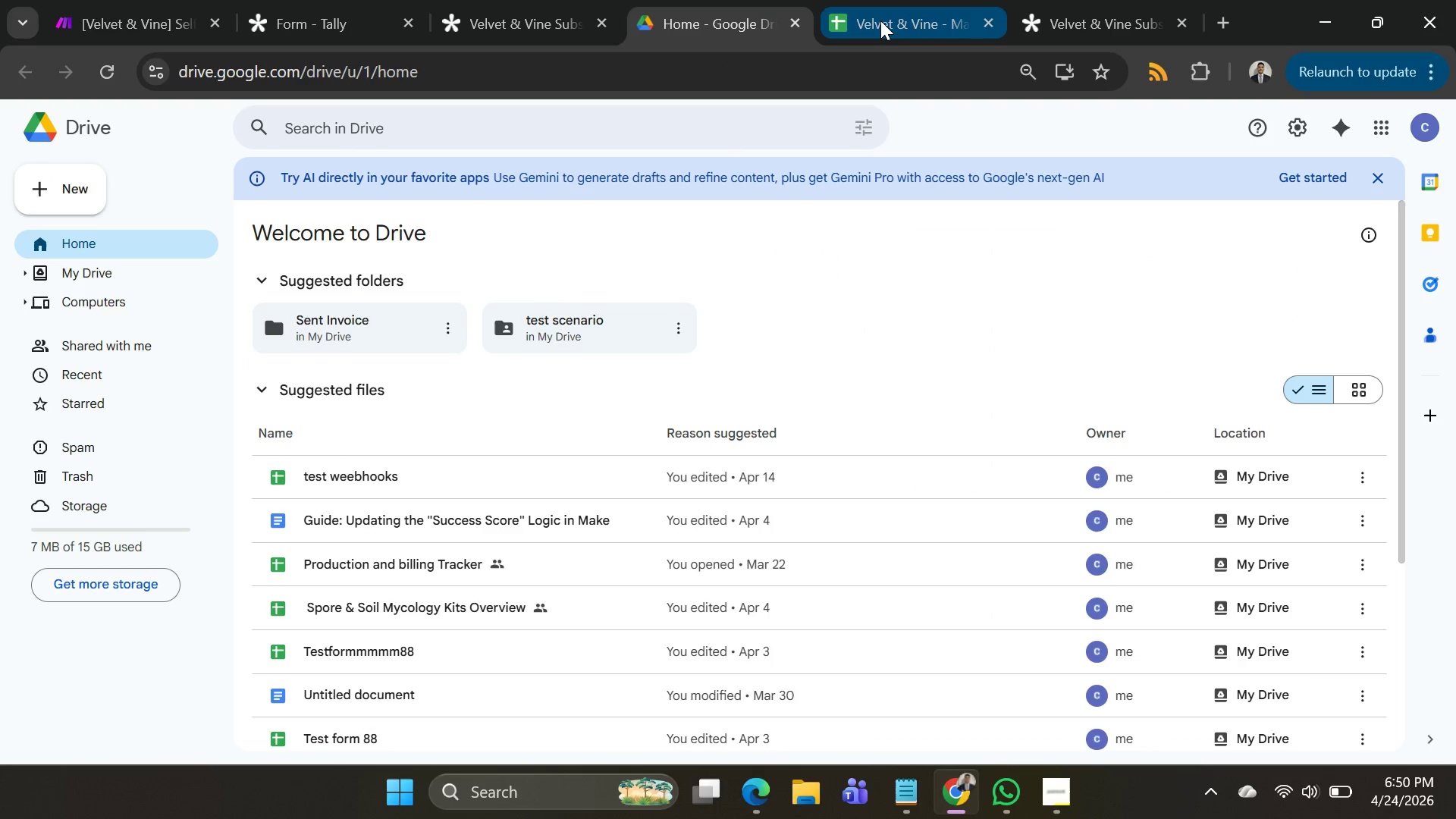 
left_click([880, 20])
 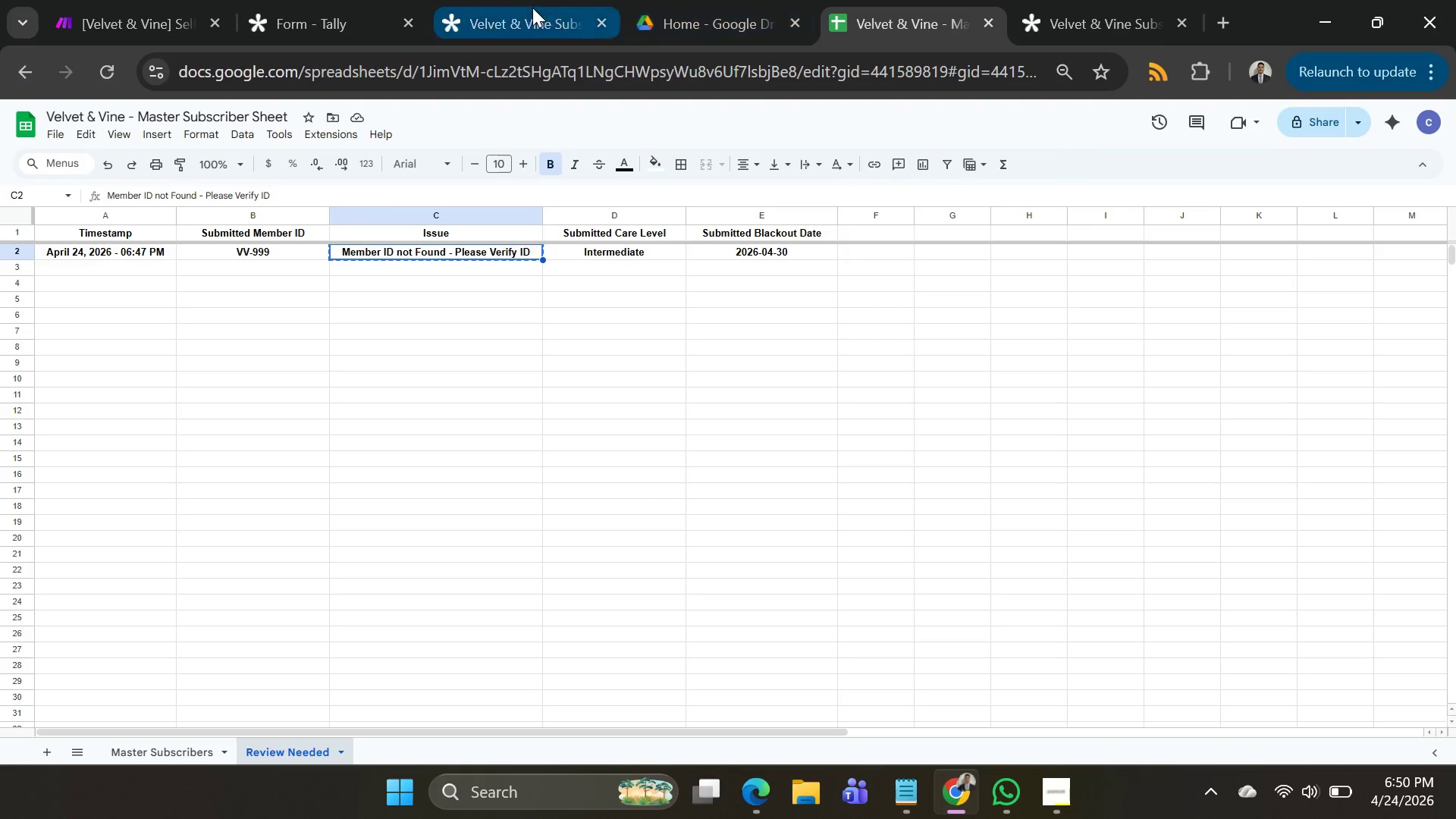 
left_click([532, 8])
 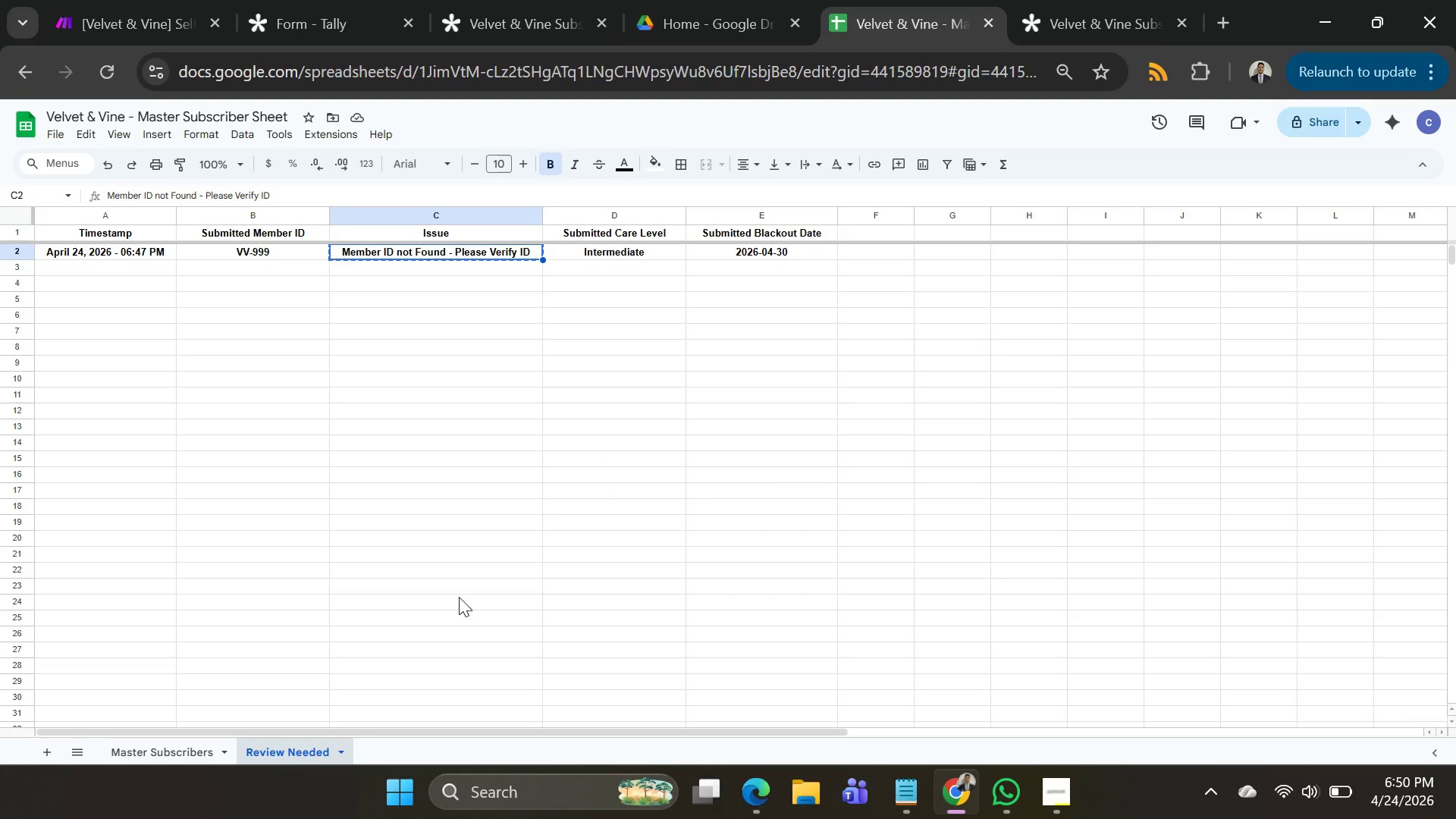 
left_click([453, 590])
 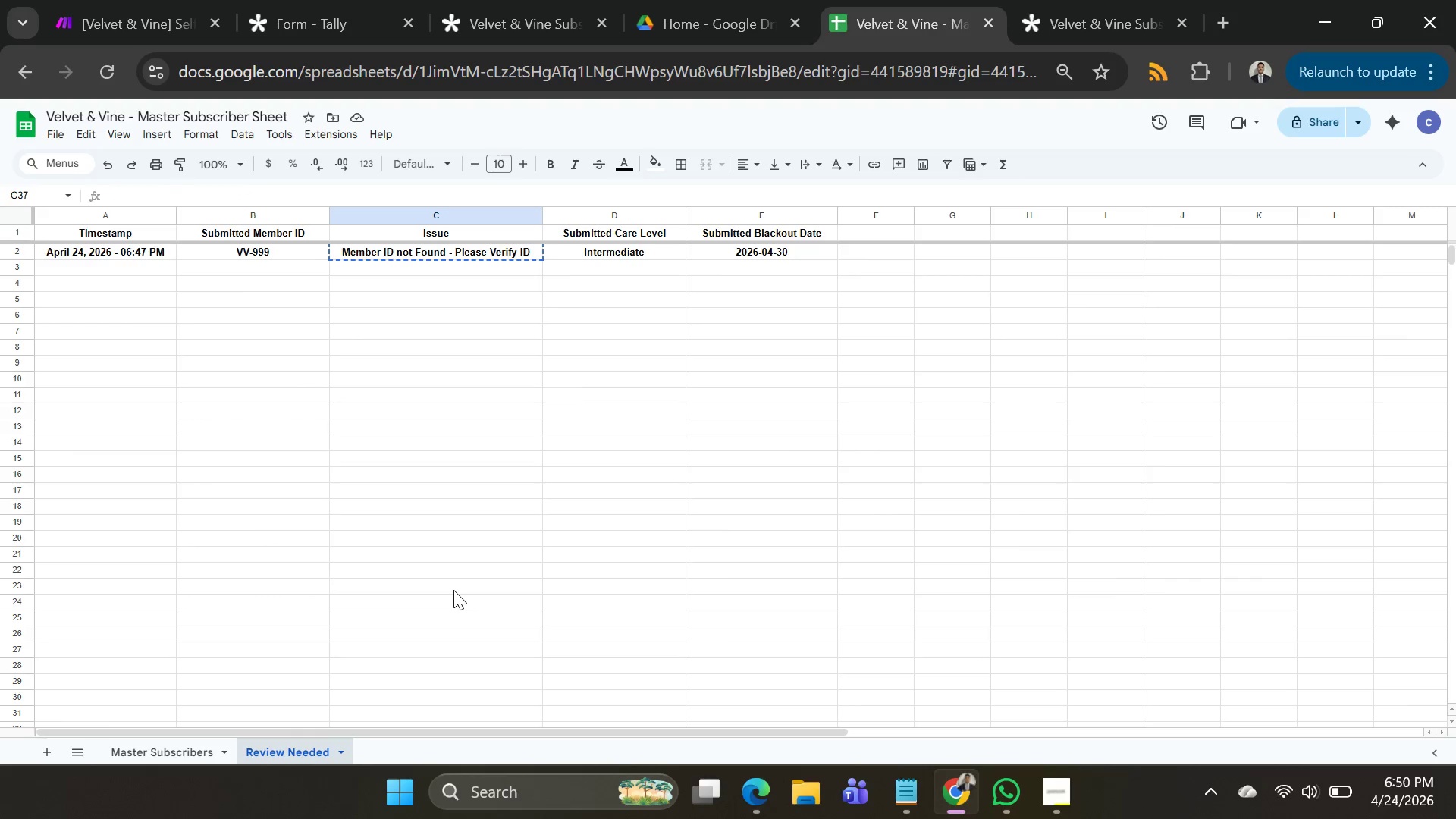 
scroll: coordinate [450, 593], scroll_direction: down, amount: 1.0
 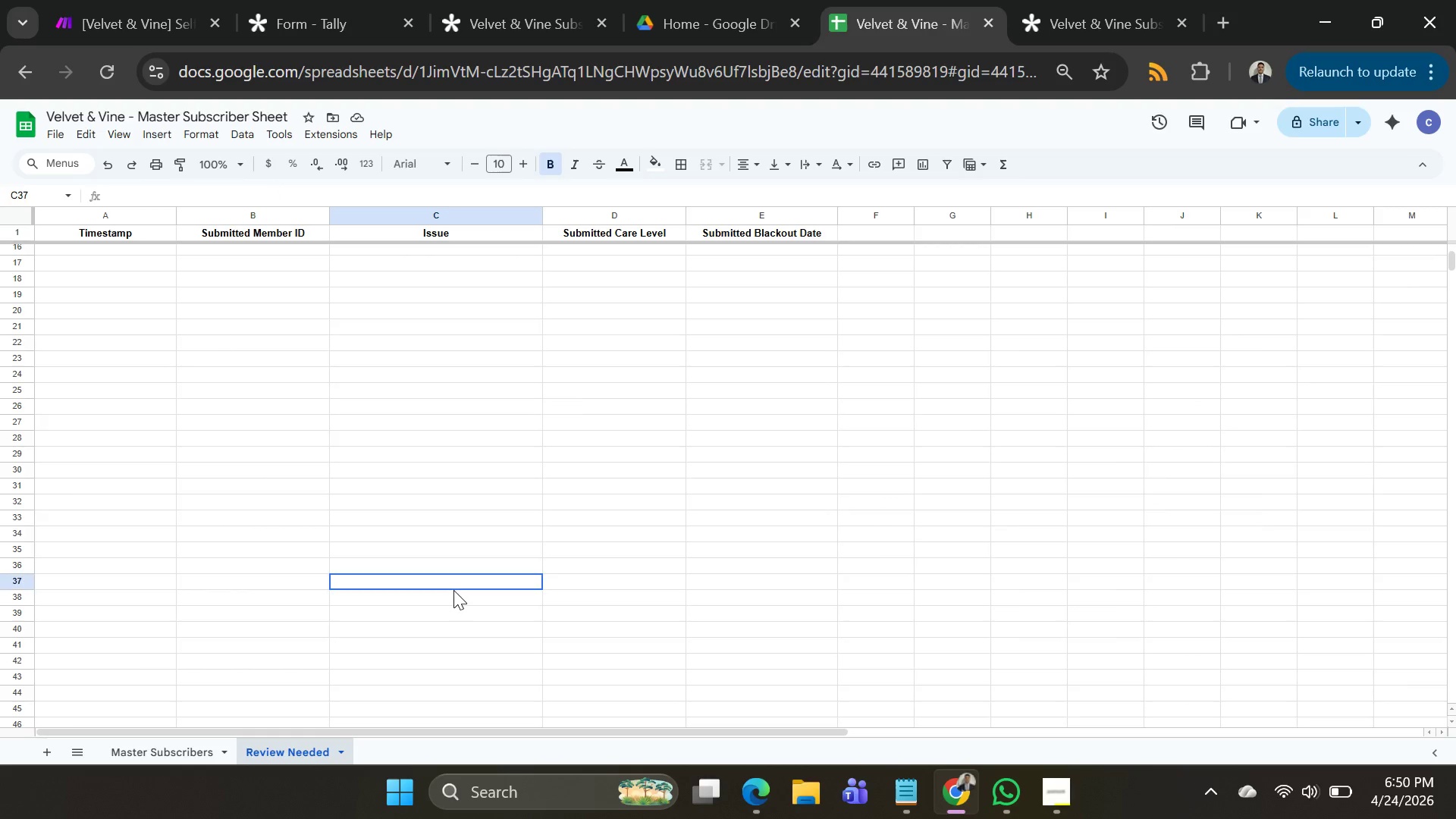 
scroll: coordinate [453, 590], scroll_direction: up, amount: 5.0
 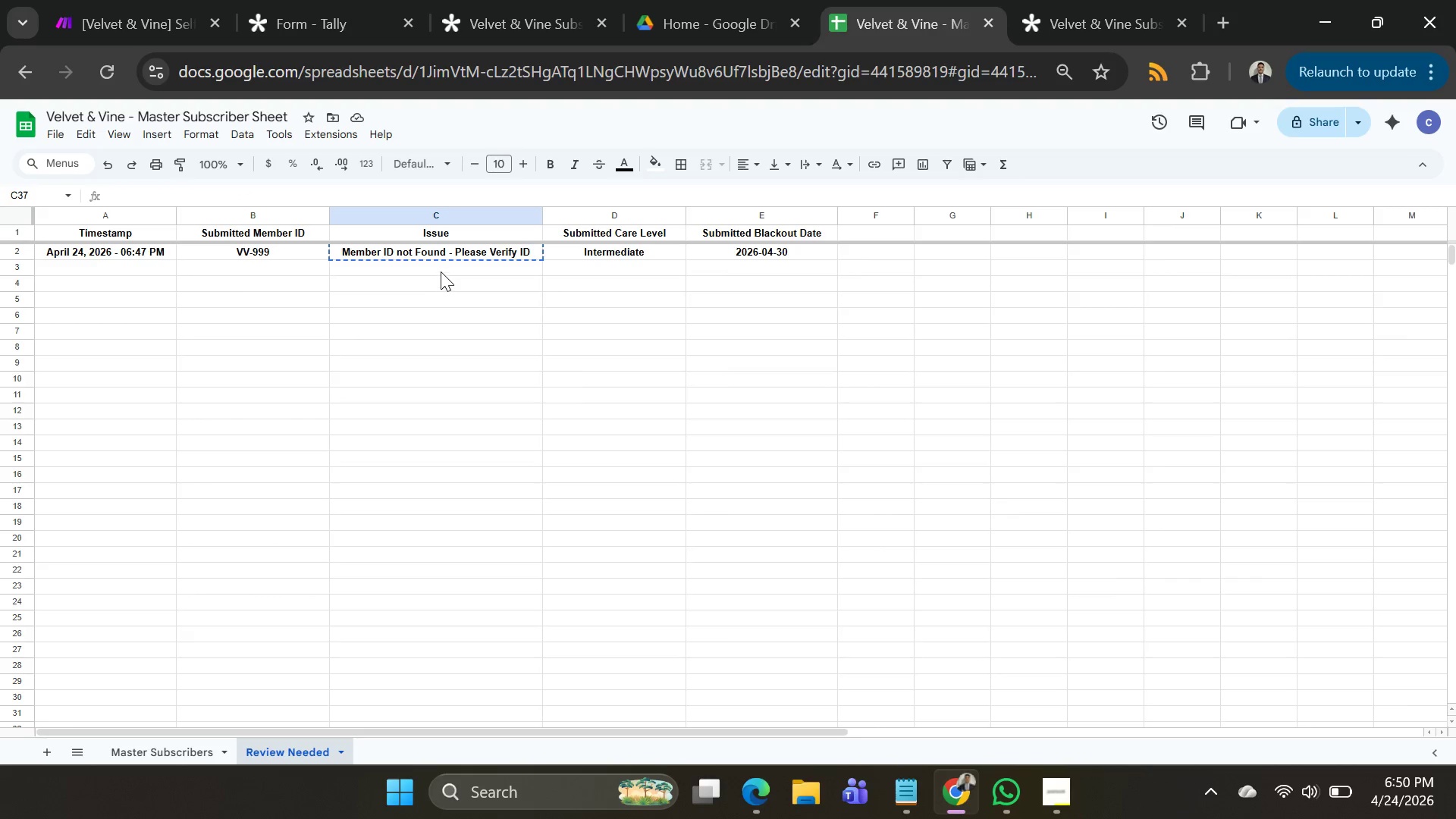 
left_click([441, 271])
 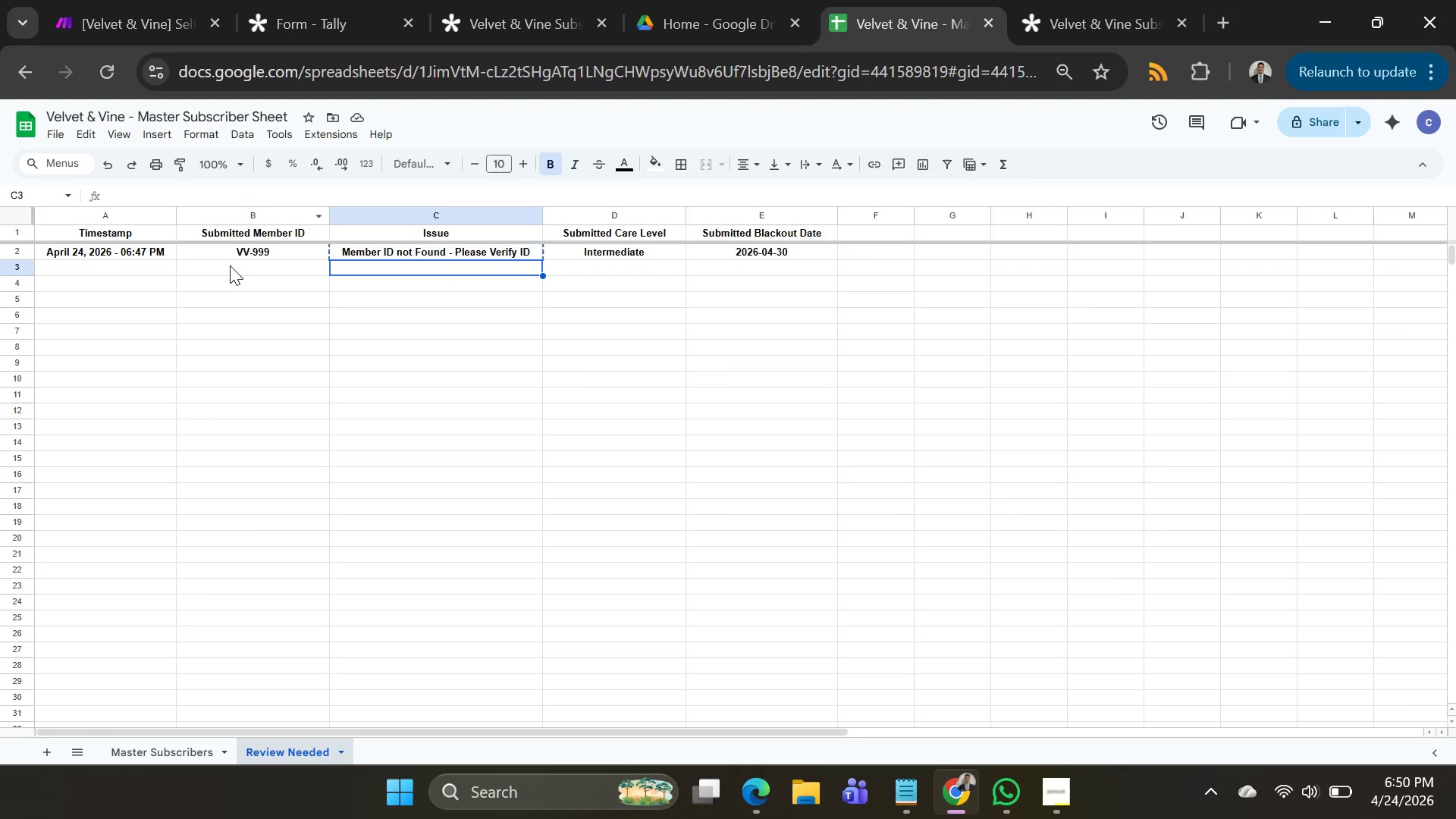 
left_click([211, 256])
 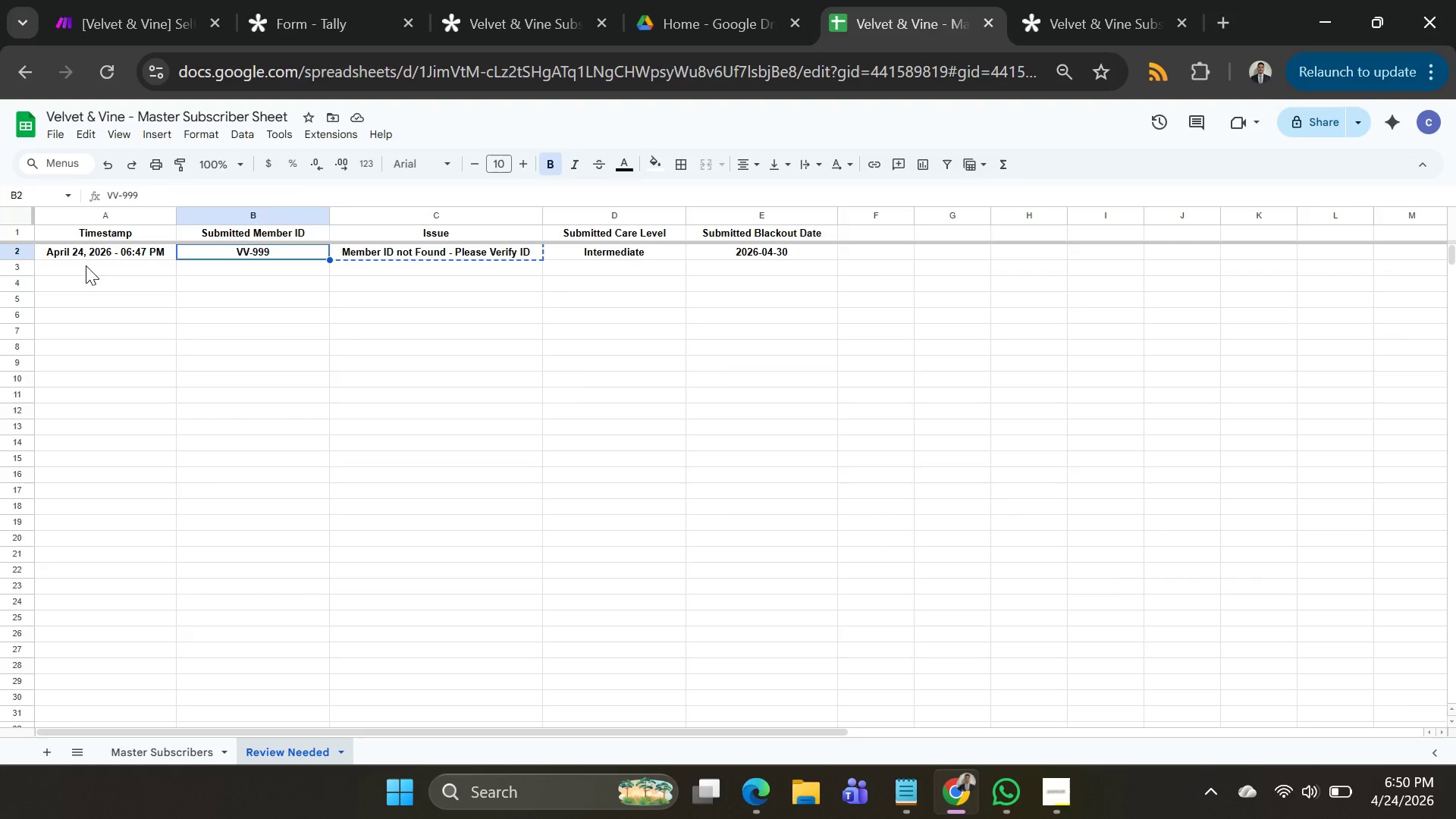 
left_click([84, 265])
 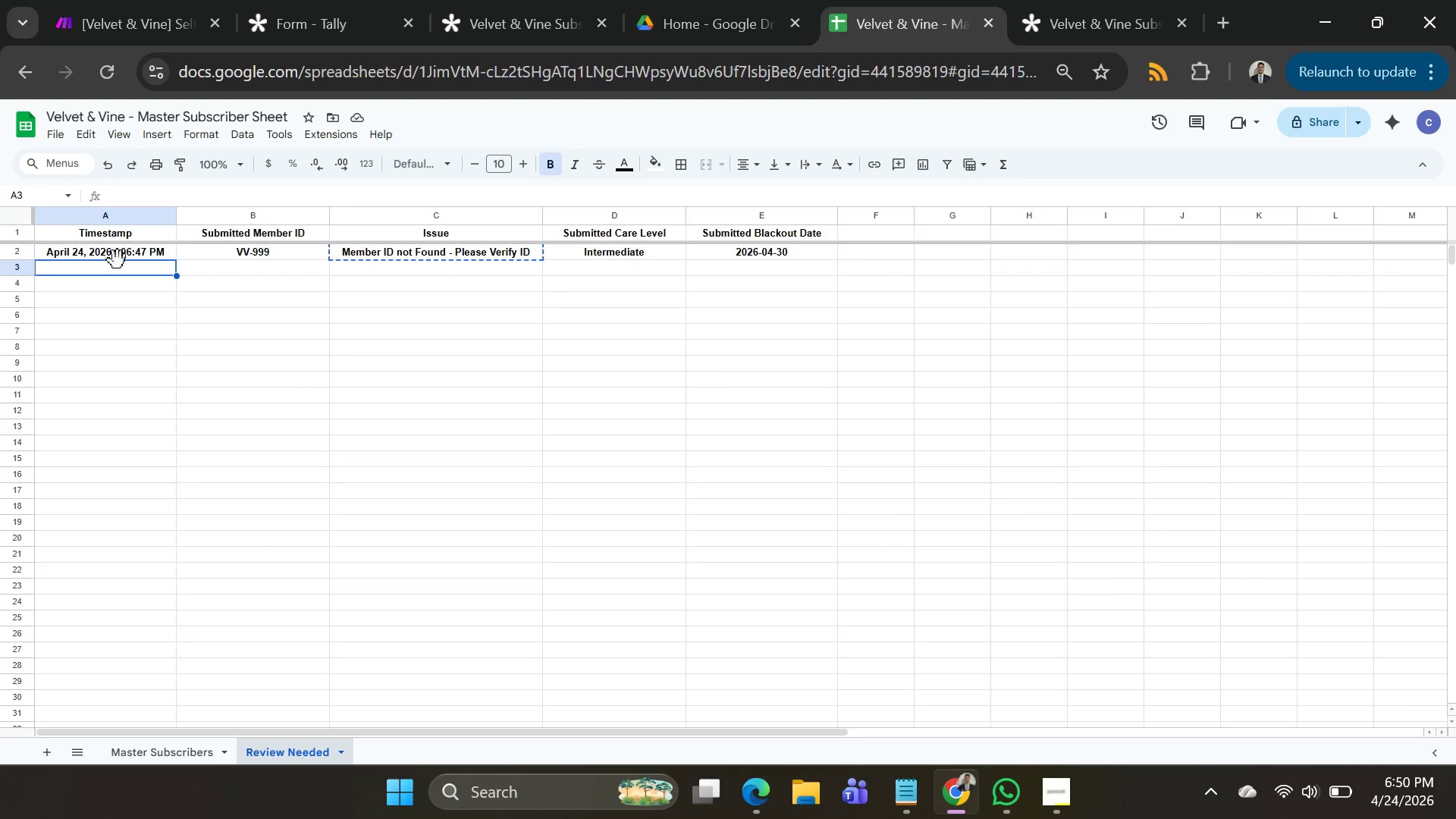 
double_click([117, 259])
 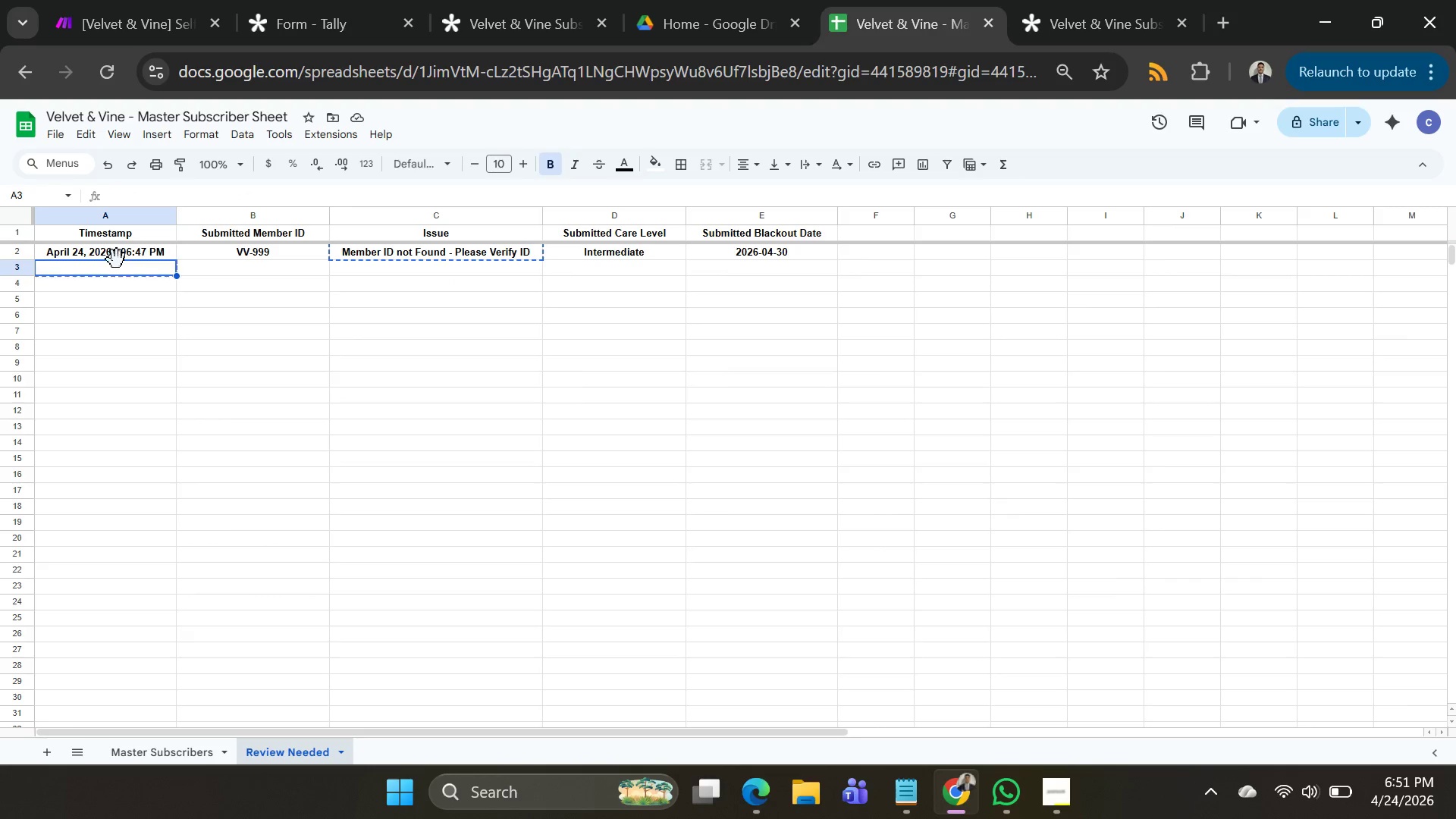 
triple_click([117, 259])
 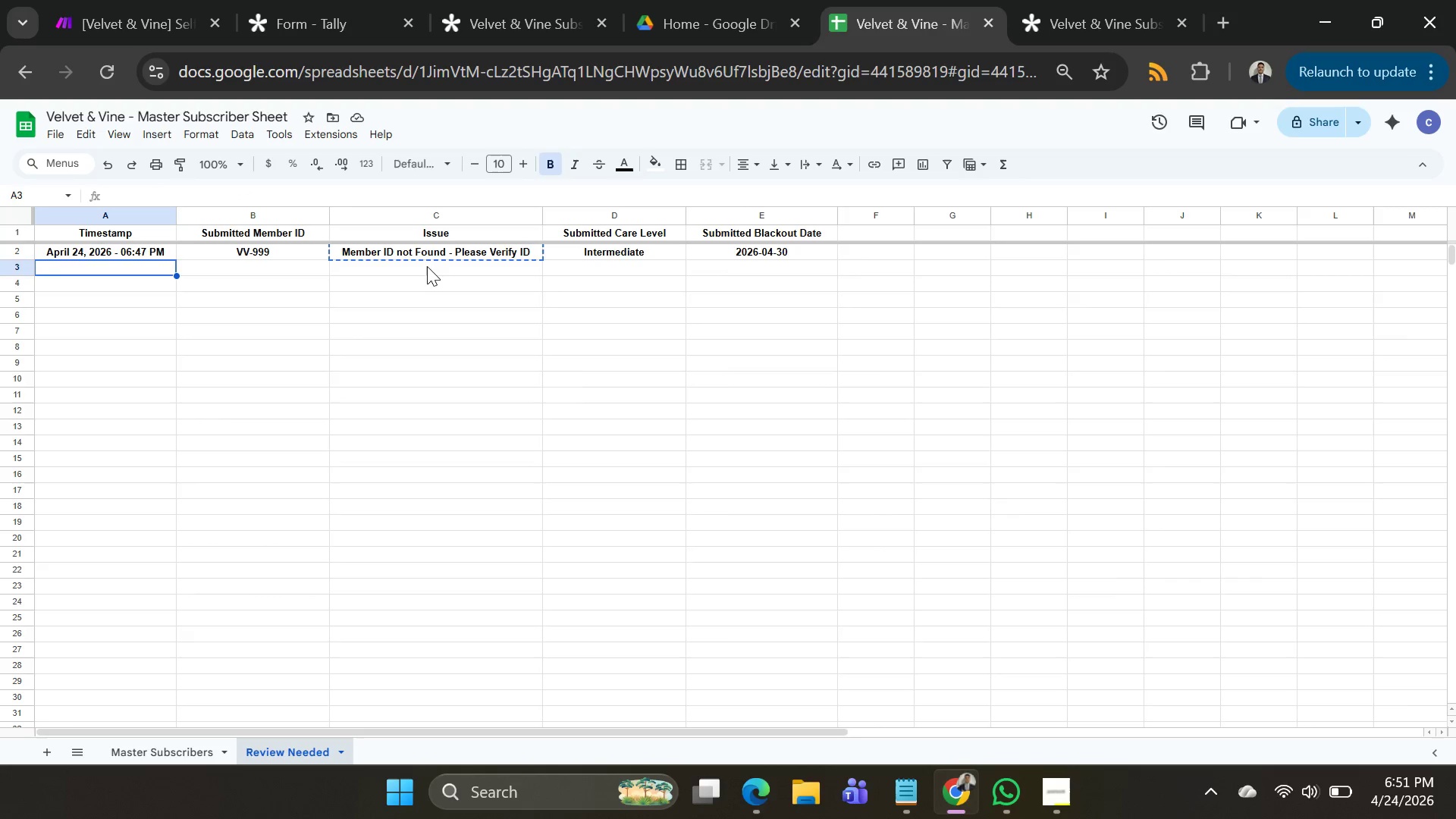 
left_click([431, 259])
 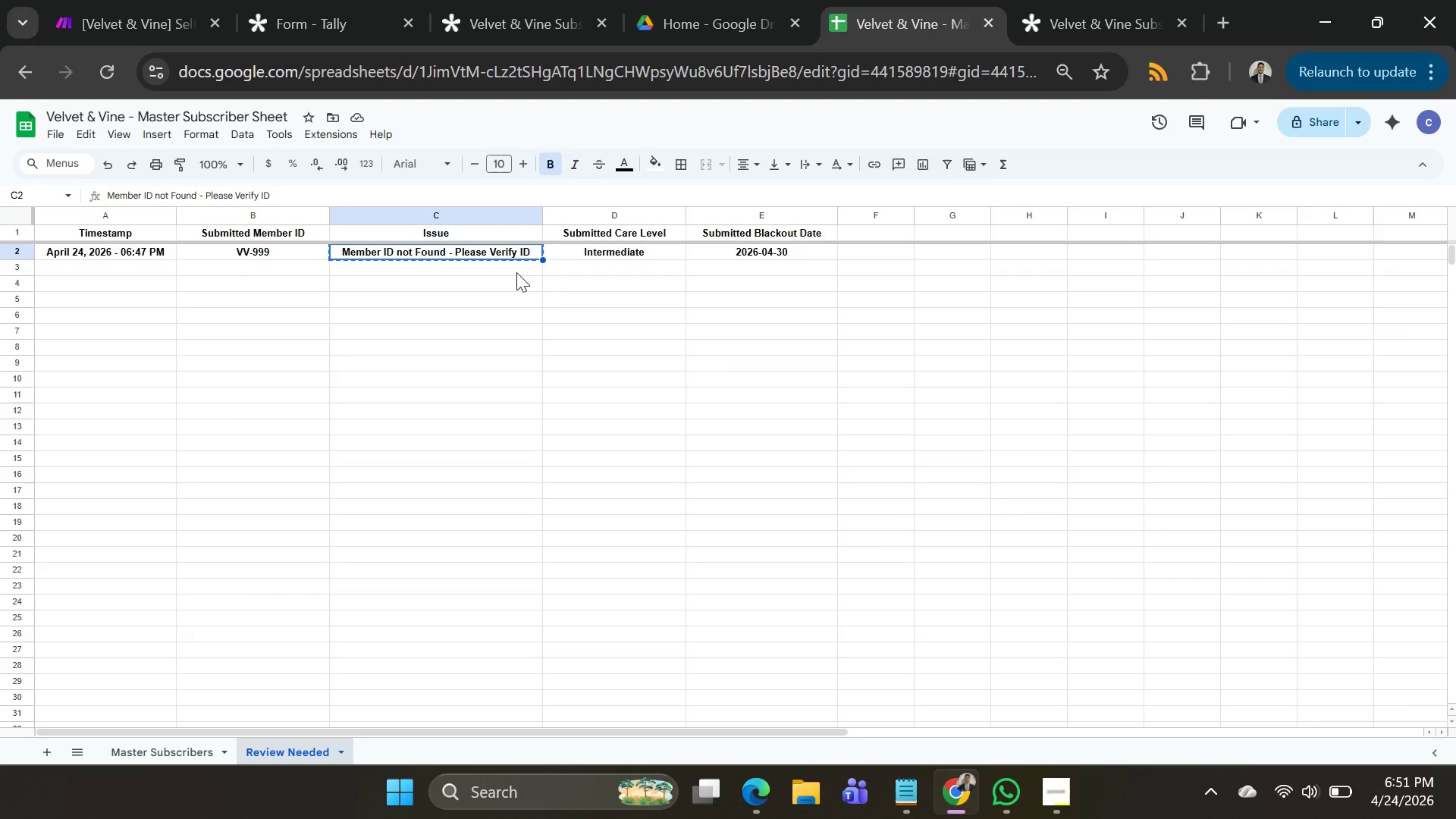 
key(Enter)
 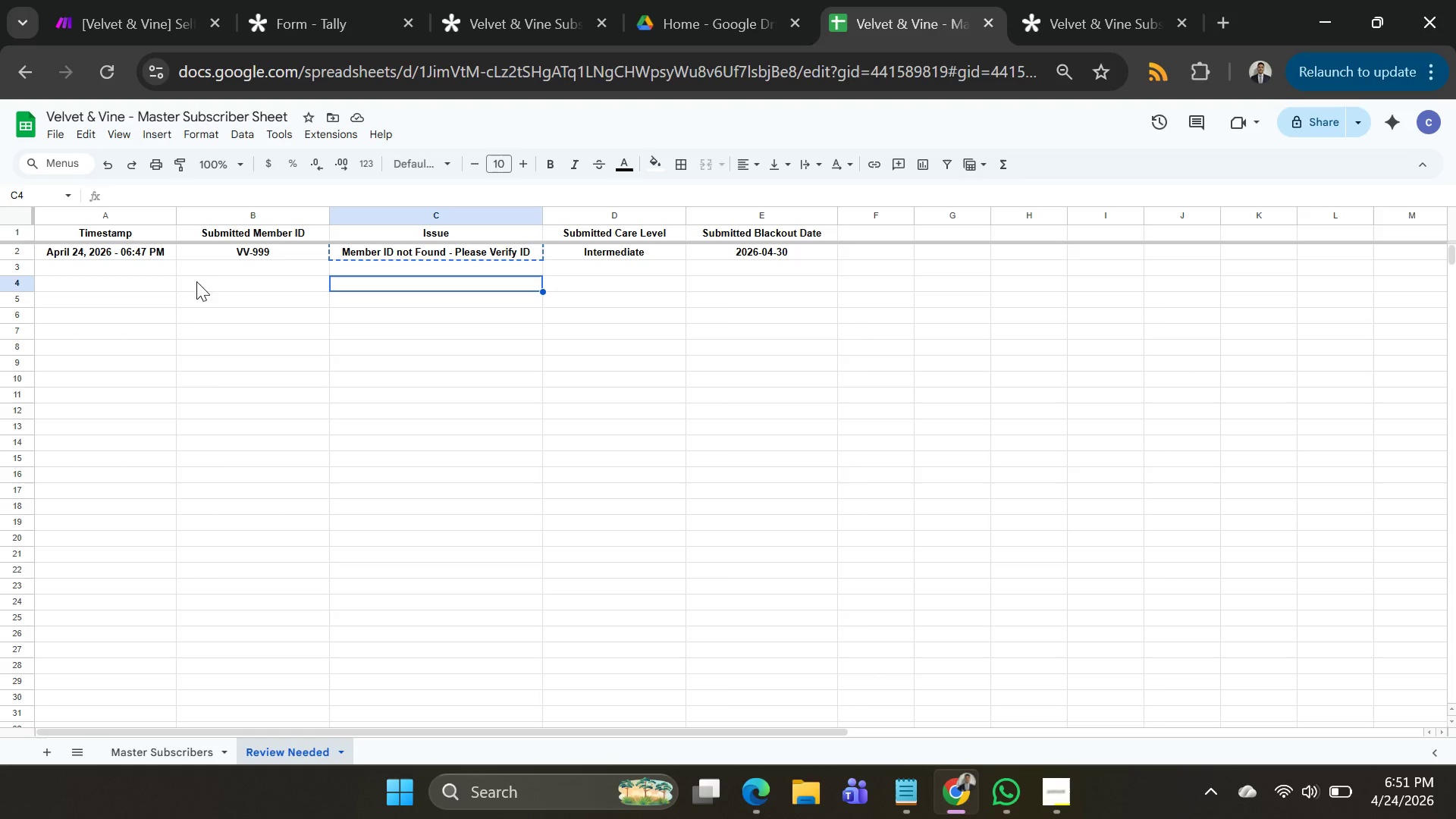 
left_click([190, 265])
 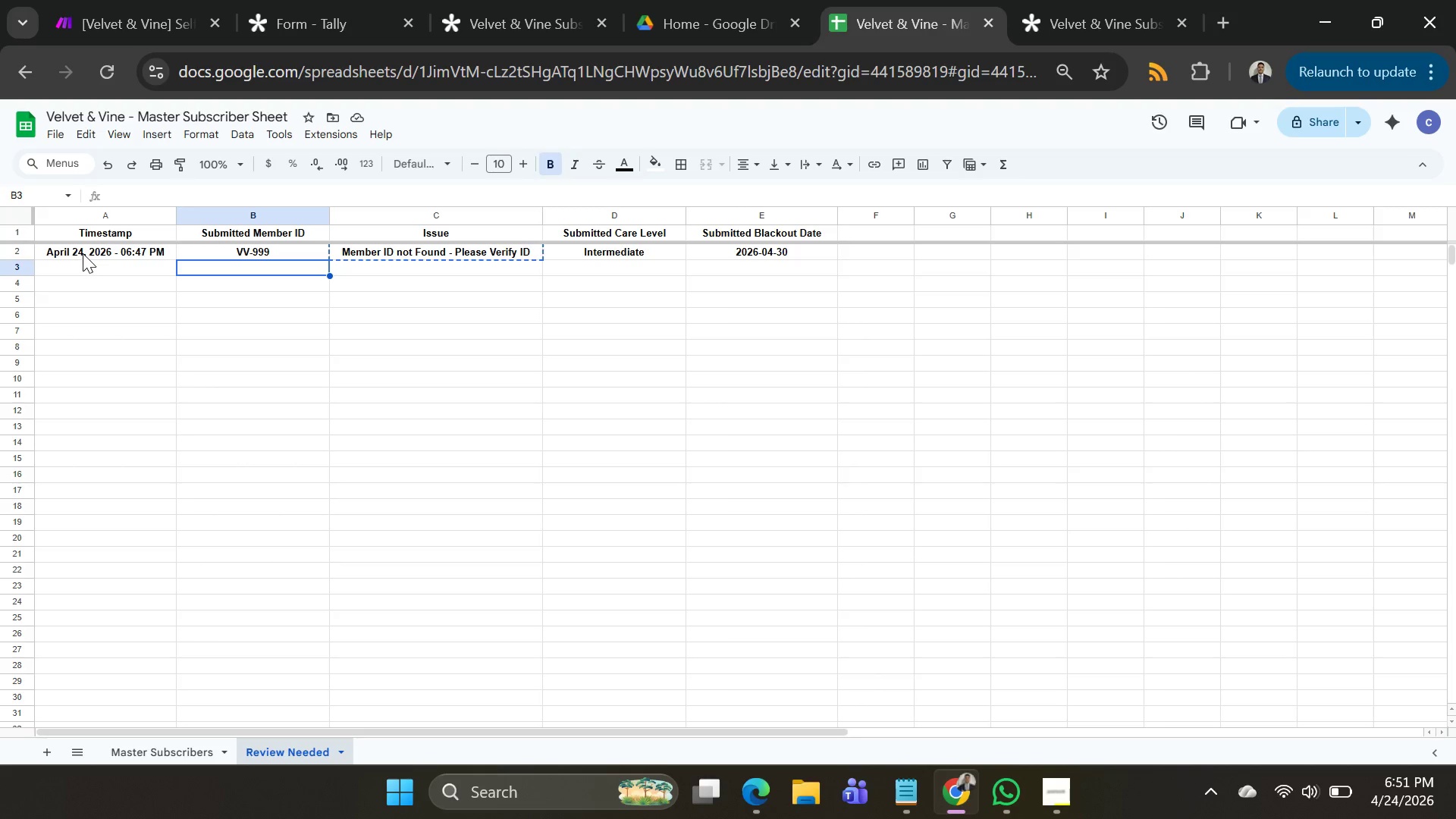 
left_click([83, 253])
 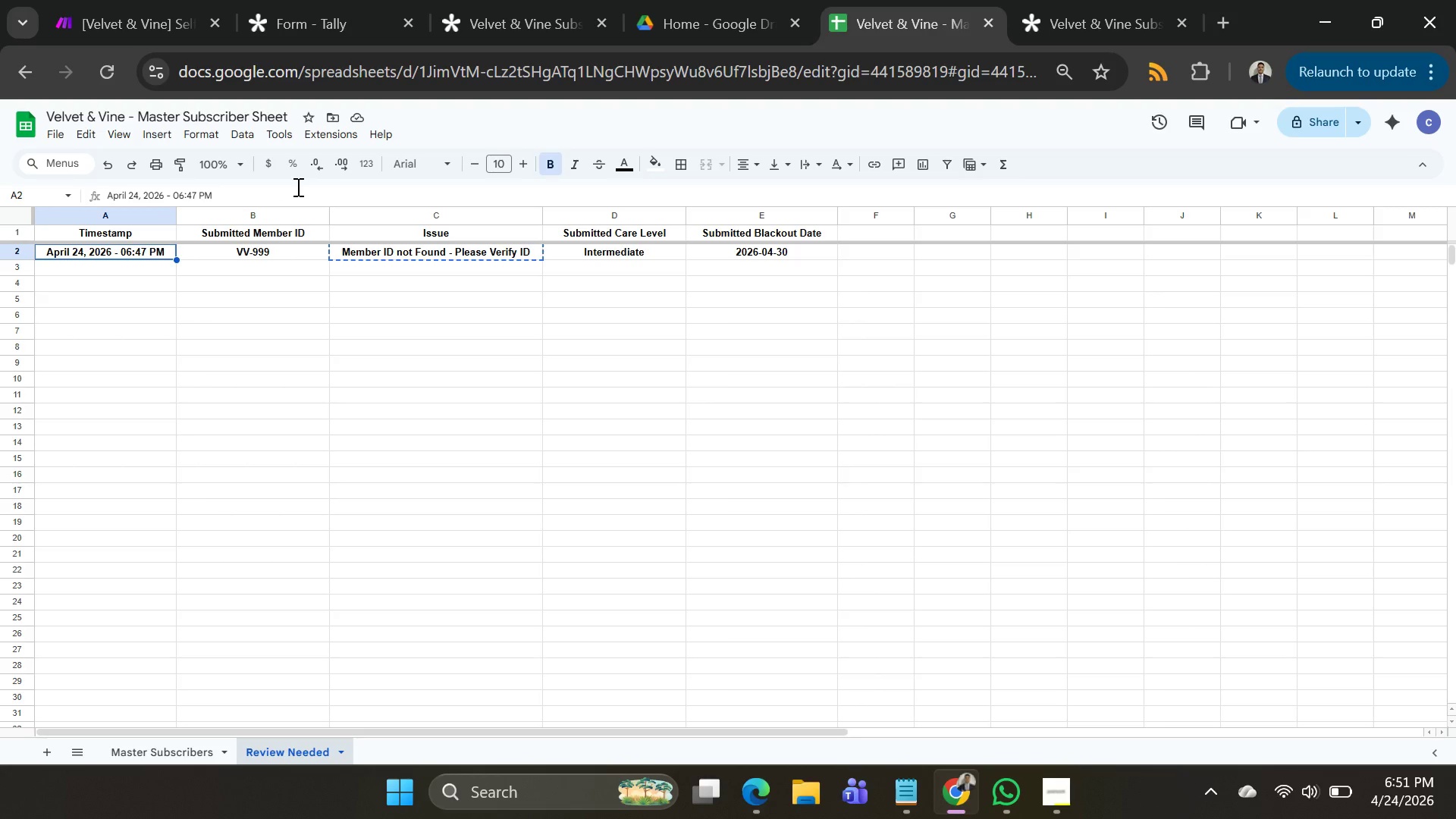 
wait(25.52)
 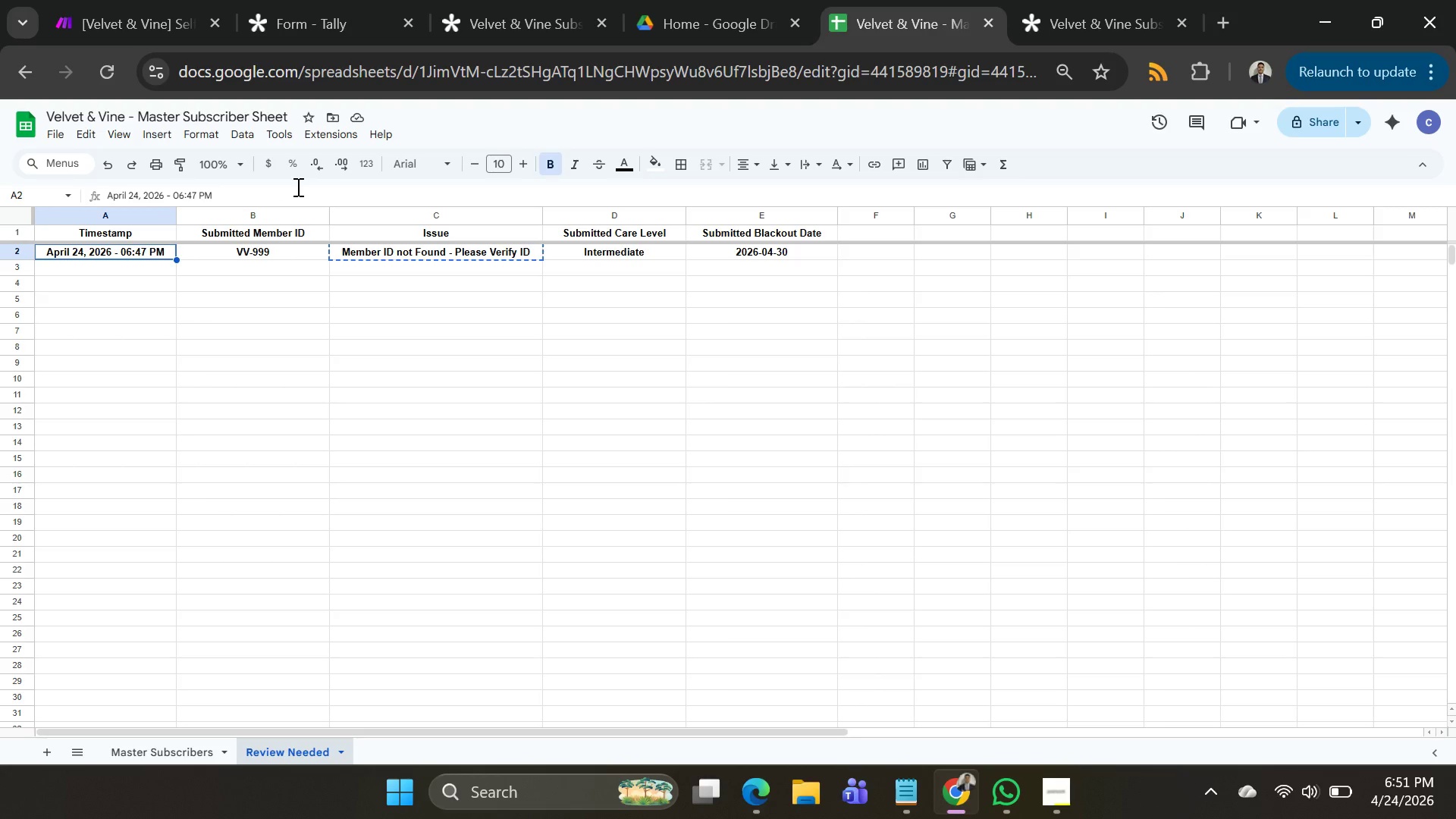 
left_click([124, 12])
 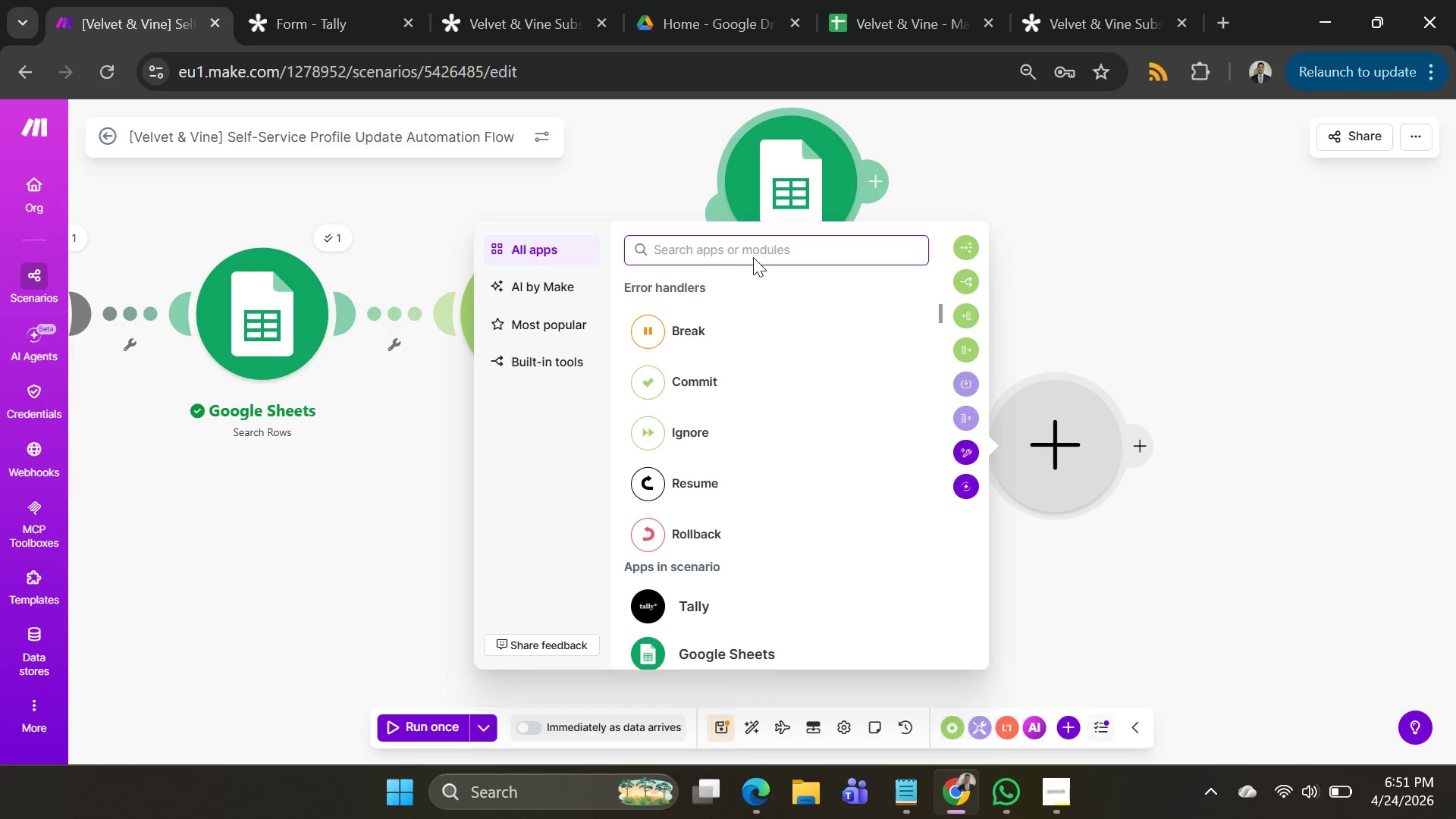 
left_click([760, 236])
 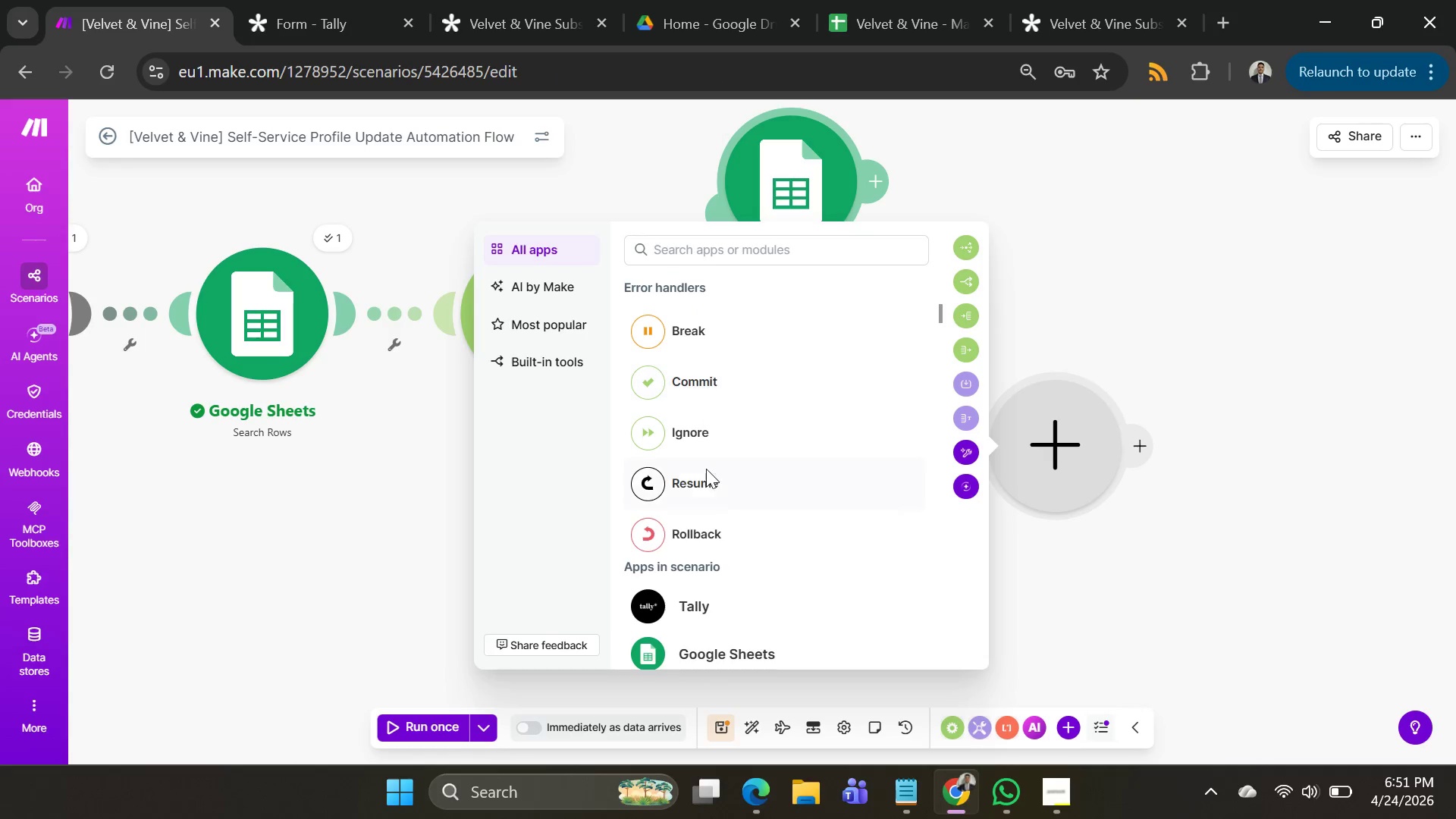 
scroll: coordinate [729, 496], scroll_direction: none, amount: 0.0
 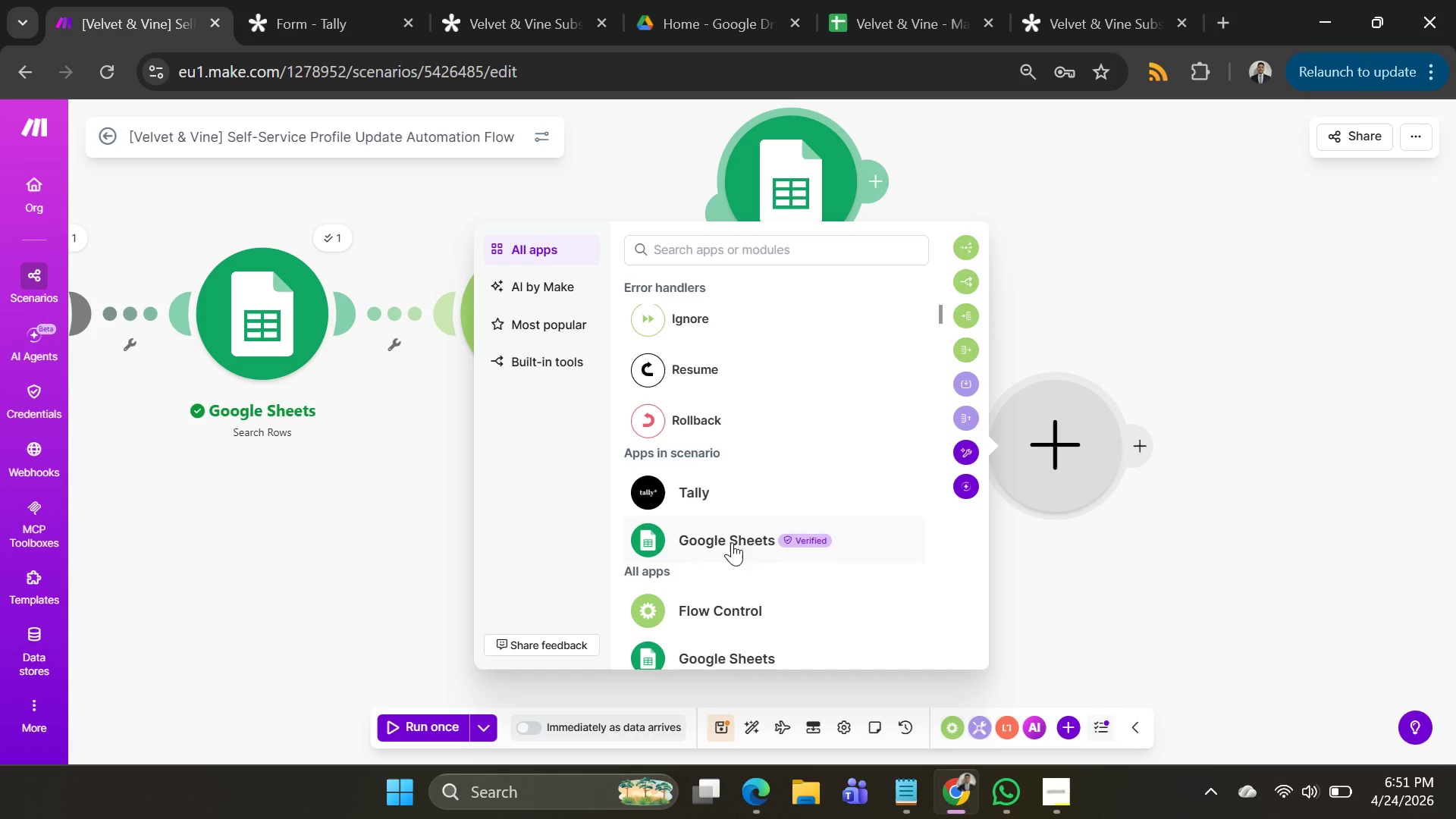 
left_click([733, 542])
 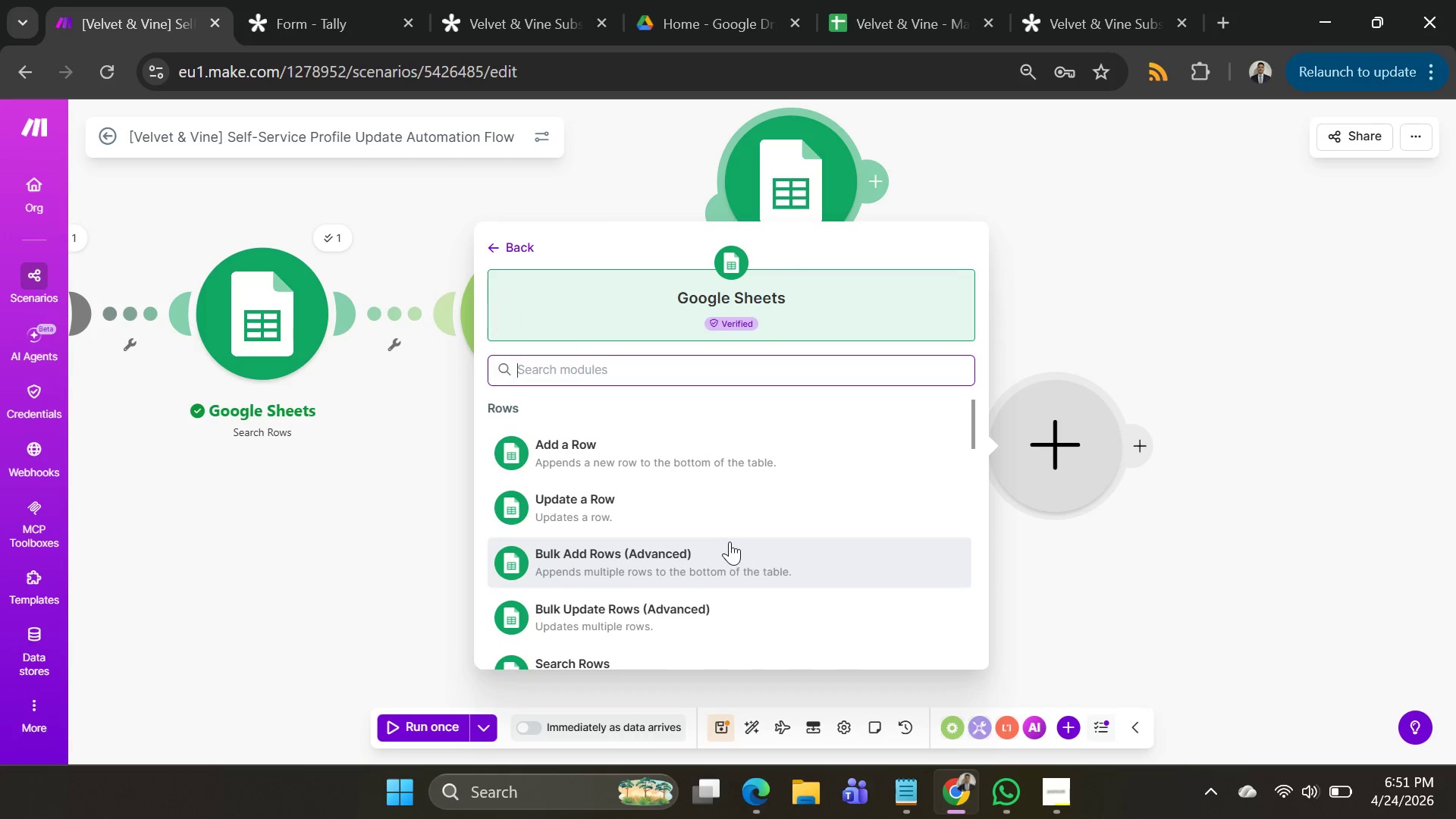 
scroll: coordinate [621, 472], scroll_direction: down, amount: 1.0
 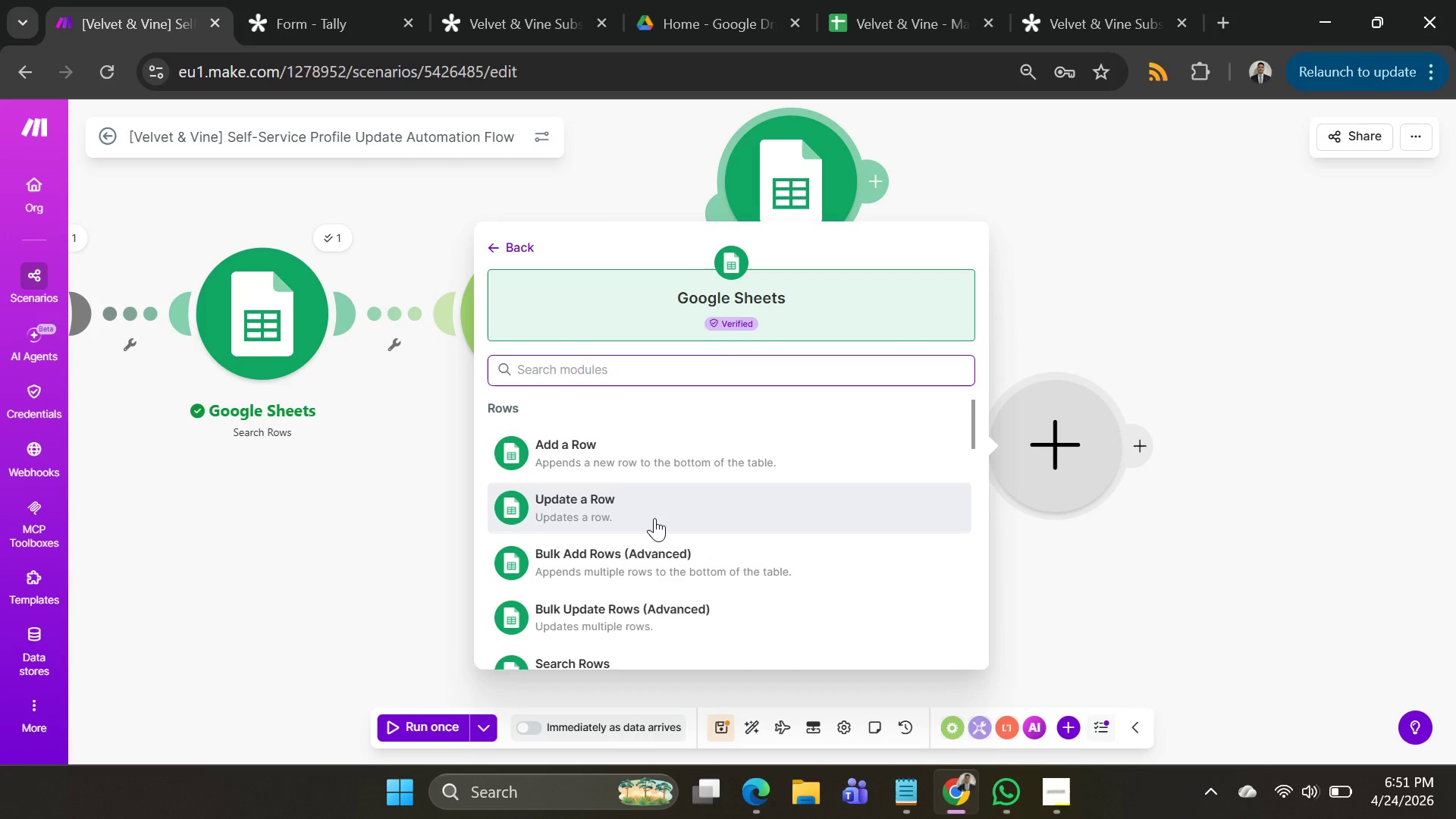 
left_click([654, 518])
 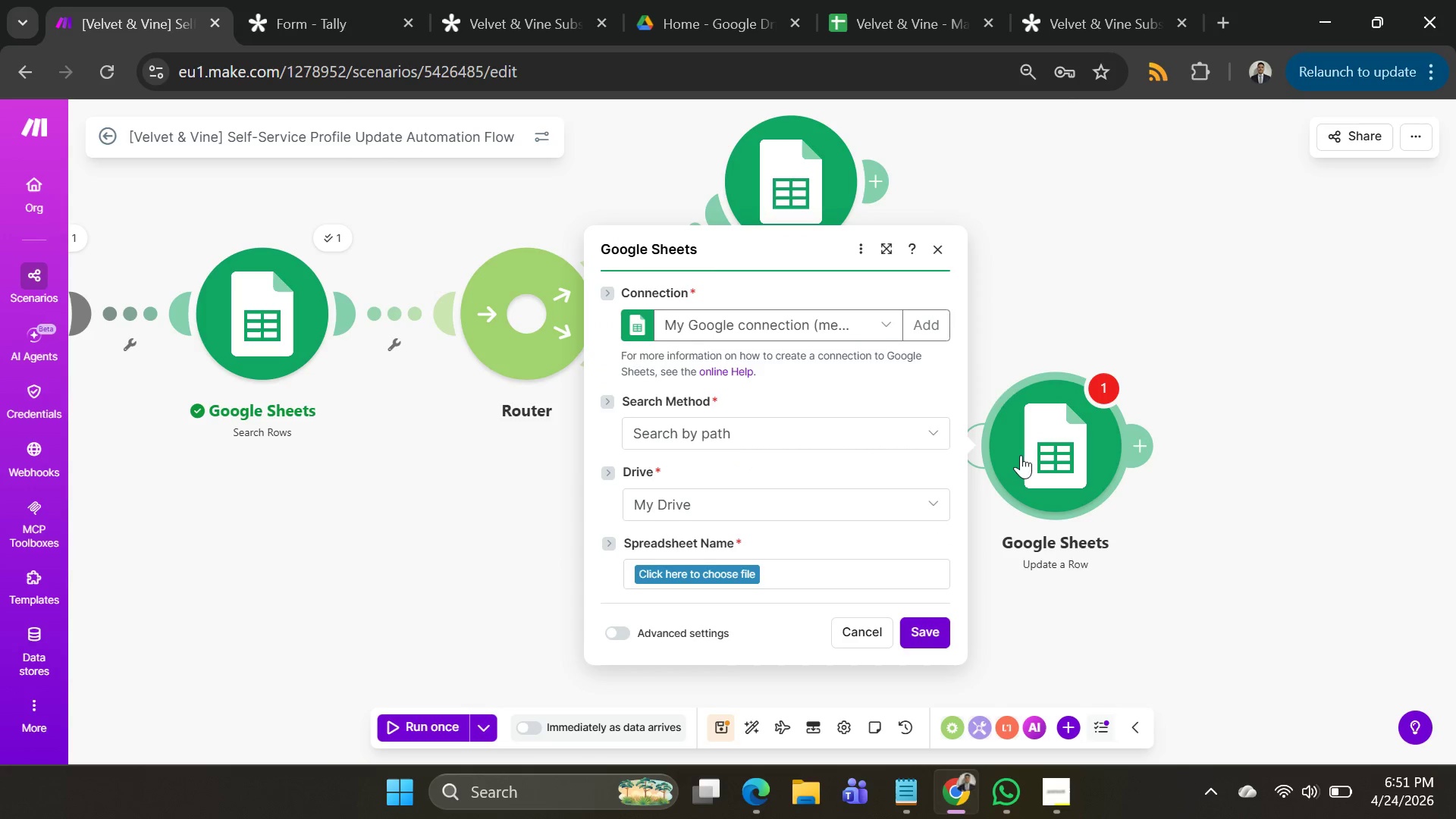 
left_click_drag(start_coordinate=[1046, 256], to_coordinate=[1046, 154])
 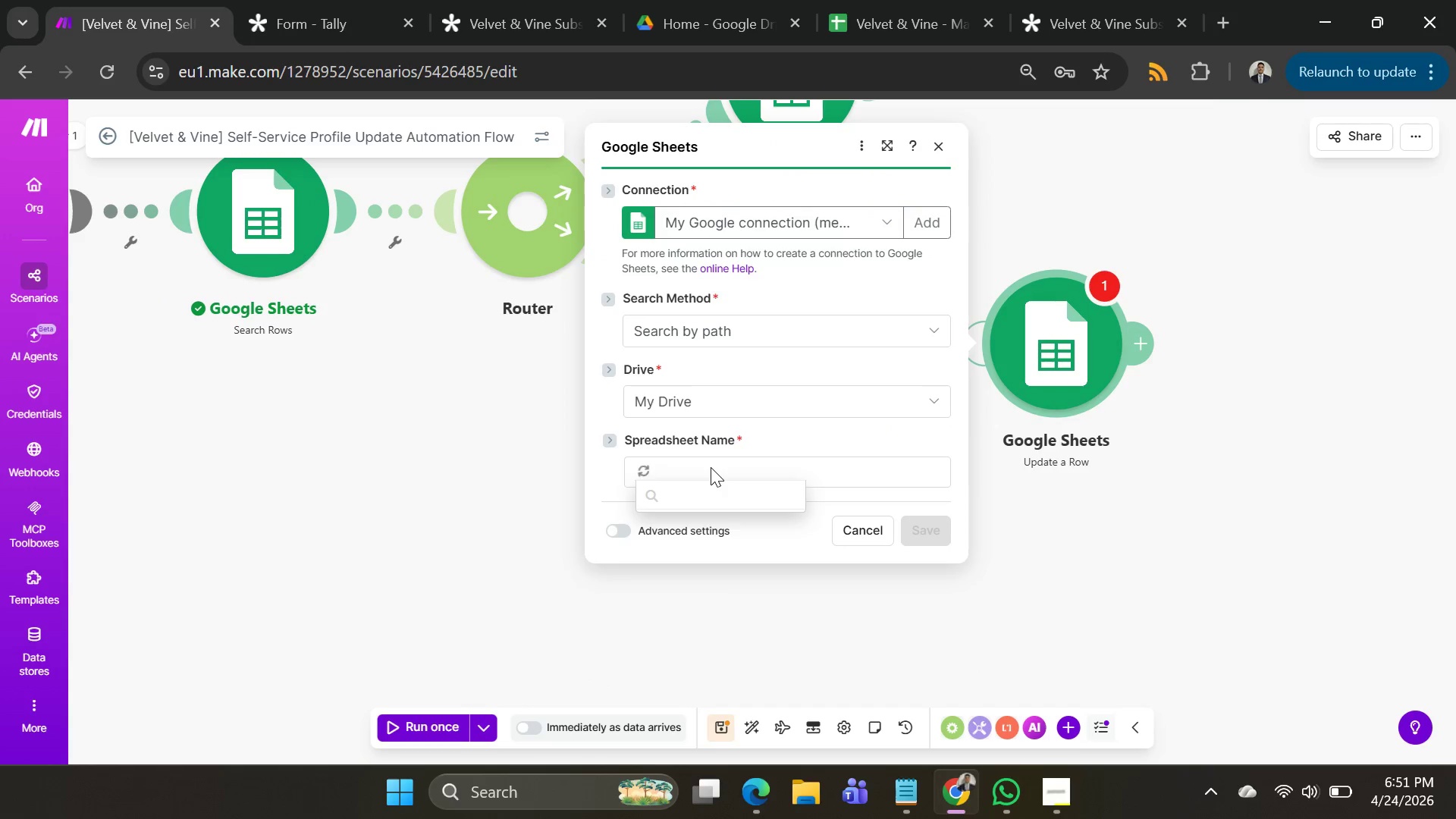 
scroll: coordinate [711, 467], scroll_direction: none, amount: 0.0
 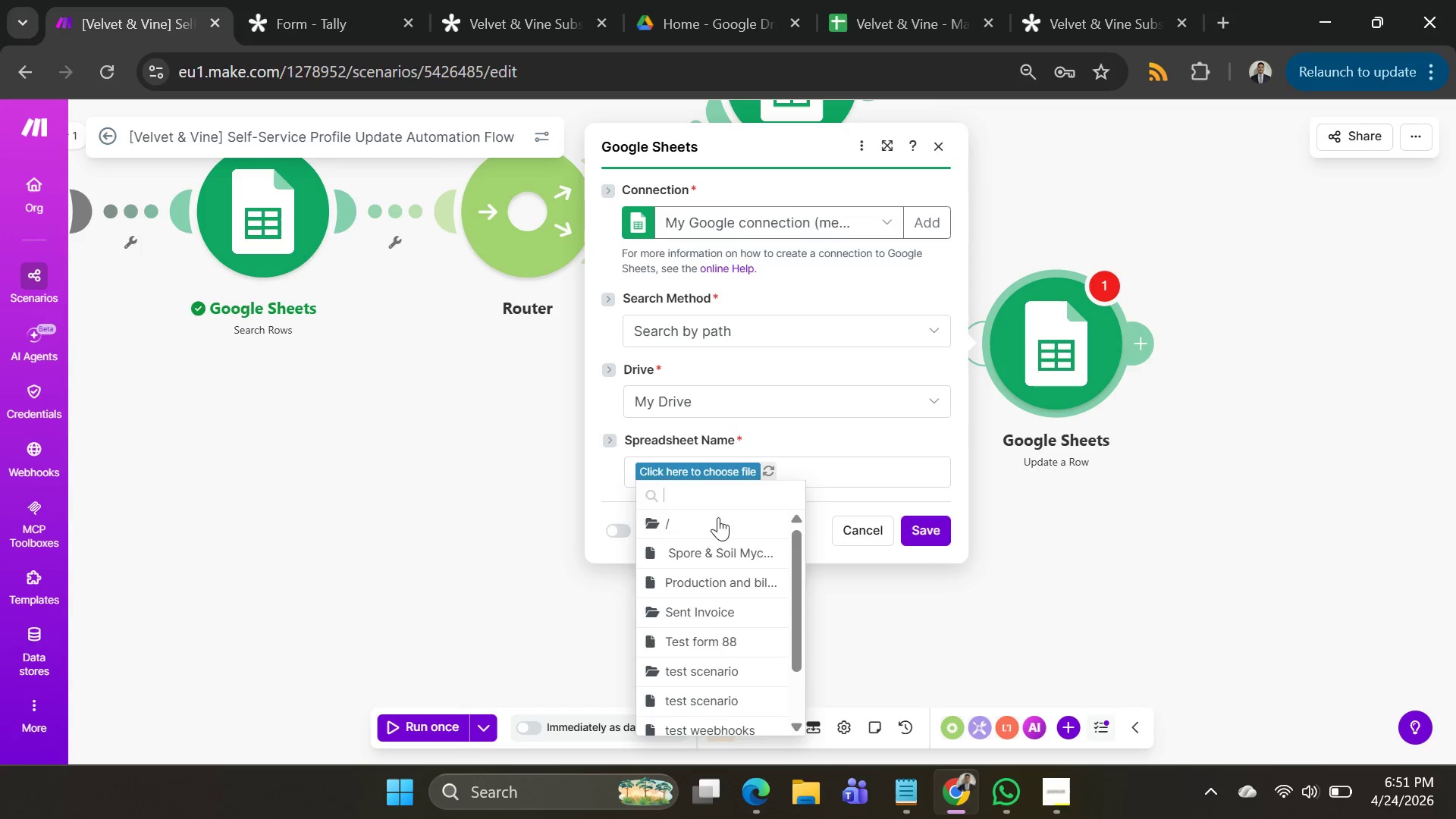 
scroll: coordinate [730, 692], scroll_direction: down, amount: 6.0
 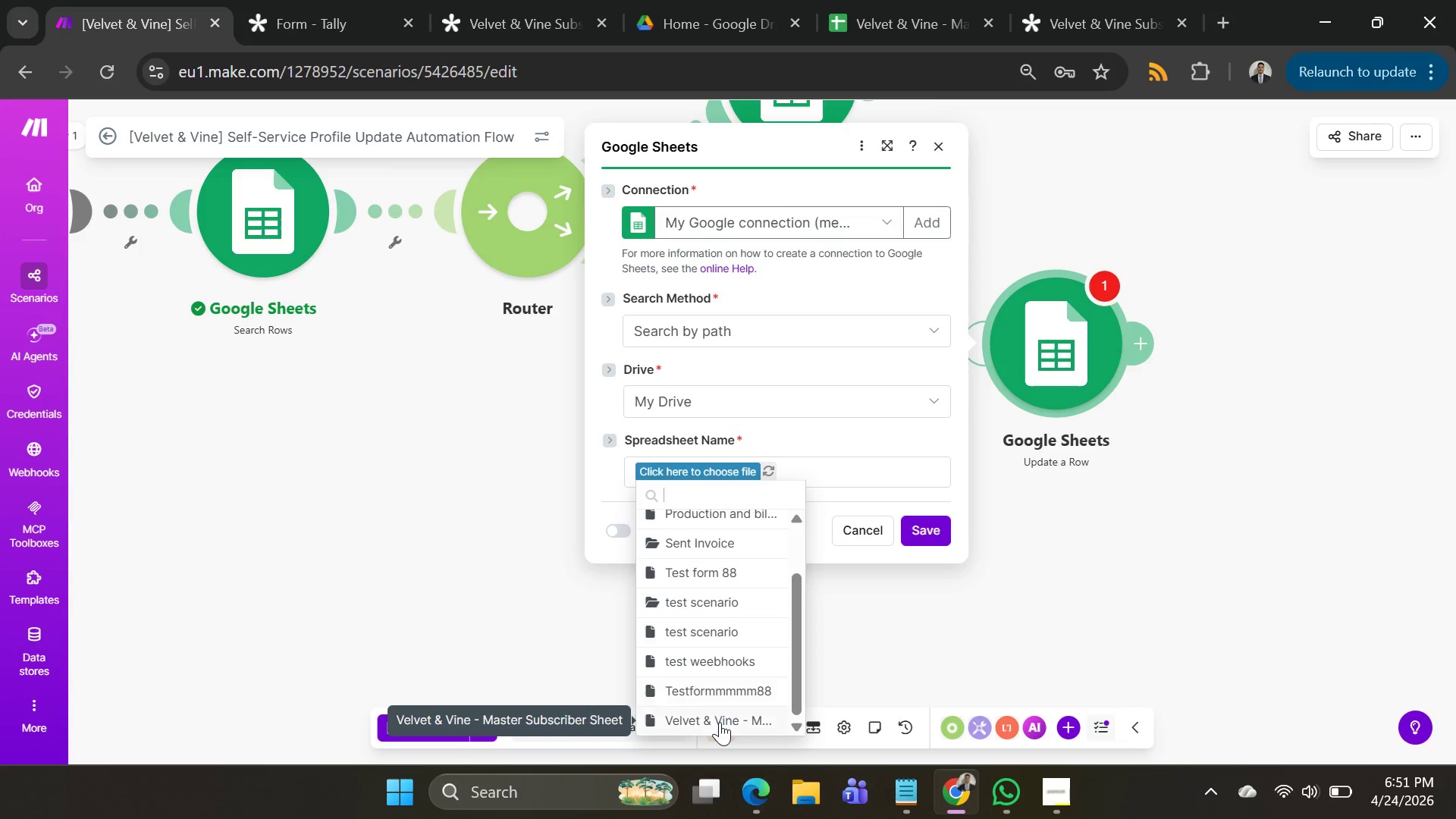 
left_click([720, 722])
 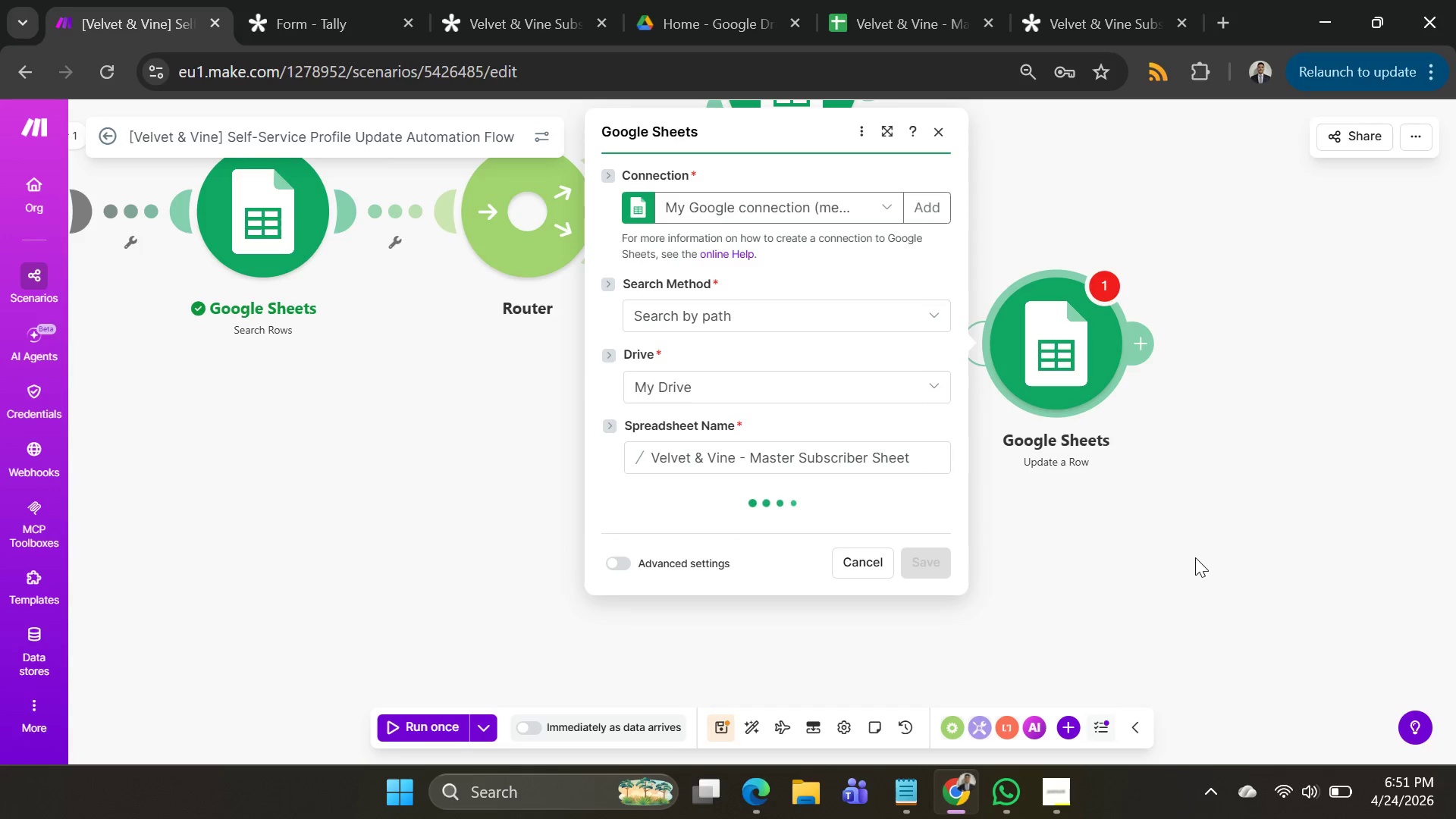 
left_click_drag(start_coordinate=[1191, 562], to_coordinate=[859, 456])
 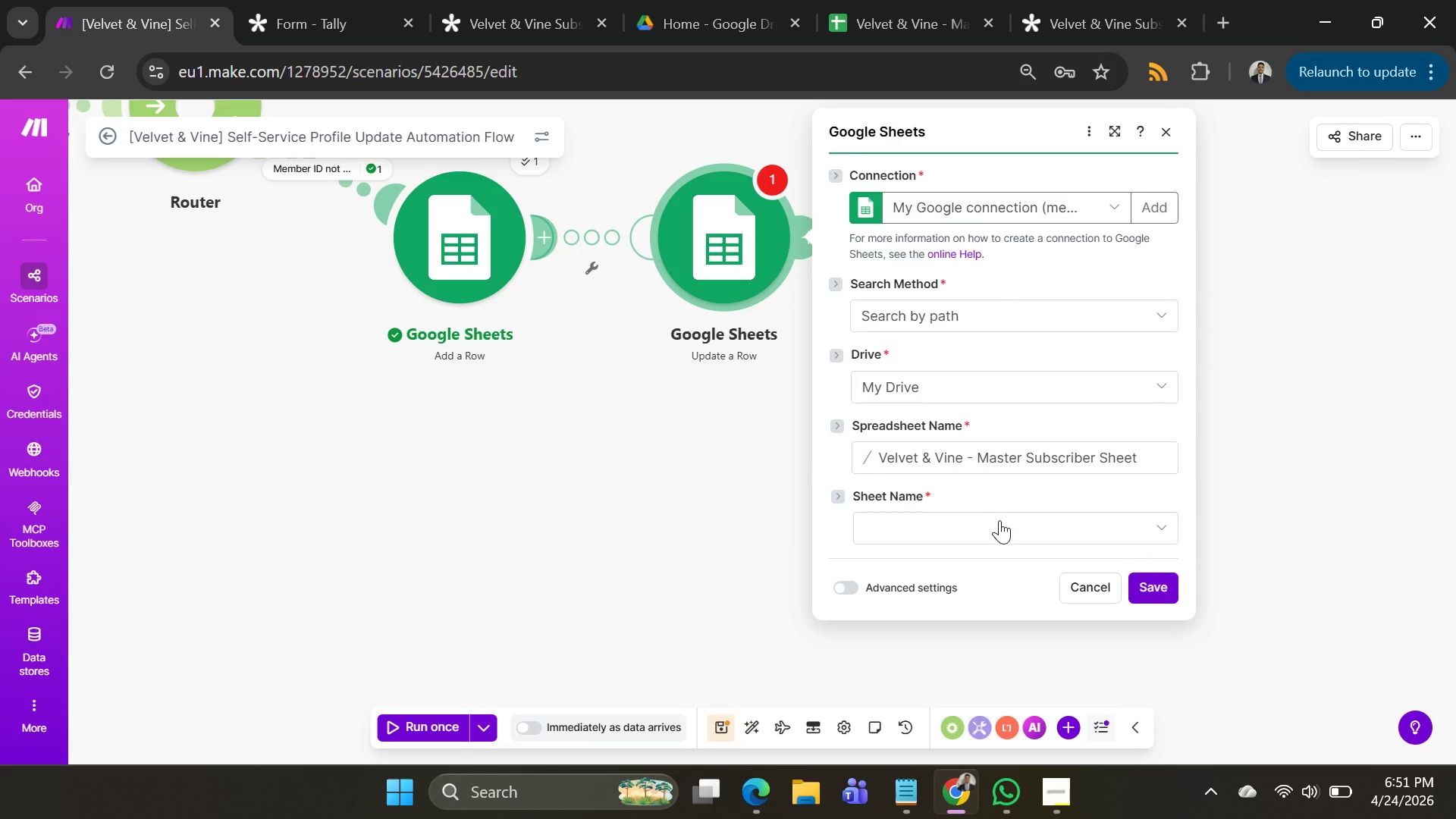 
left_click([993, 535])
 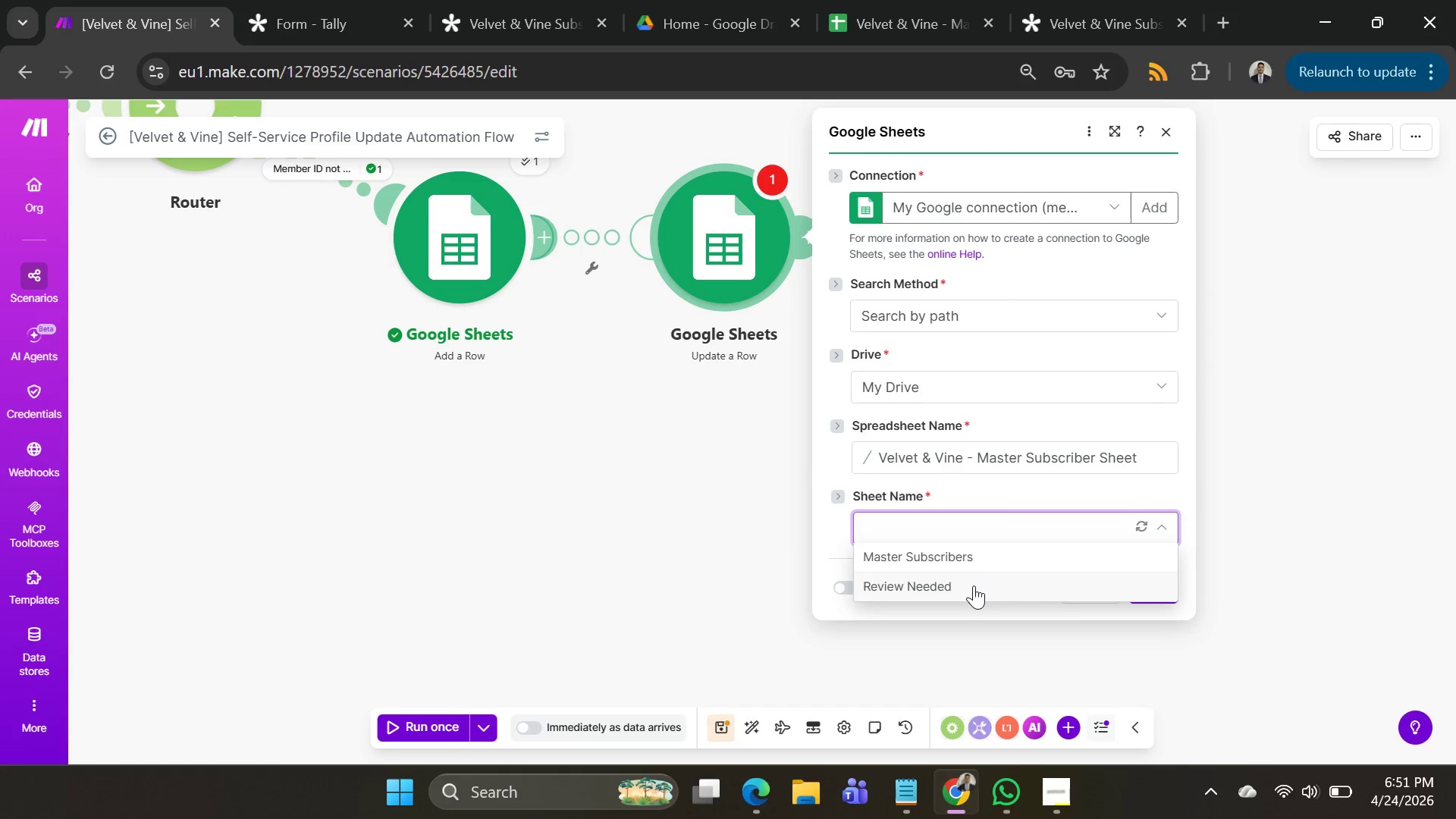 
left_click([974, 585])
 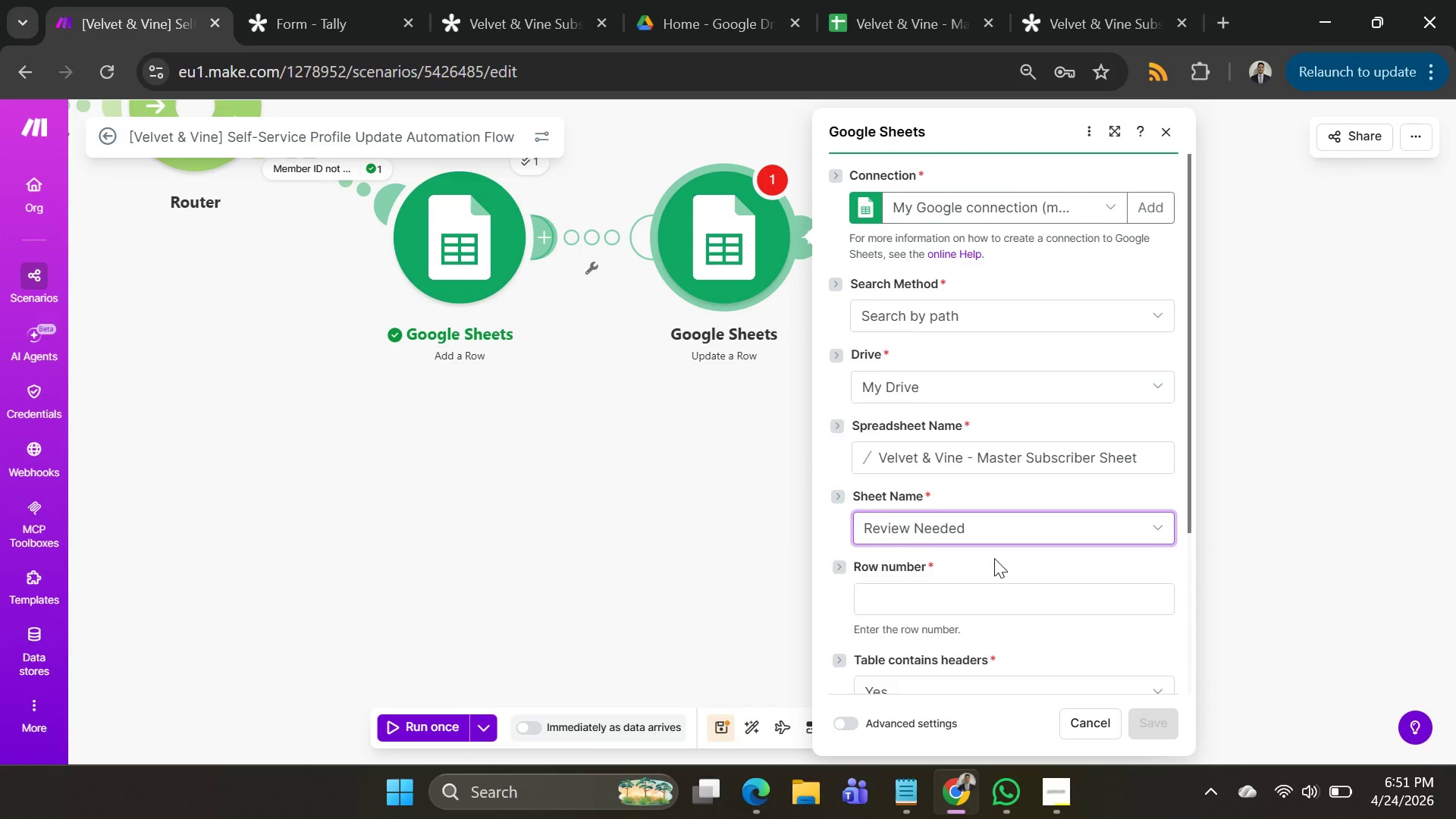 
scroll: coordinate [994, 558], scroll_direction: down, amount: 2.0
 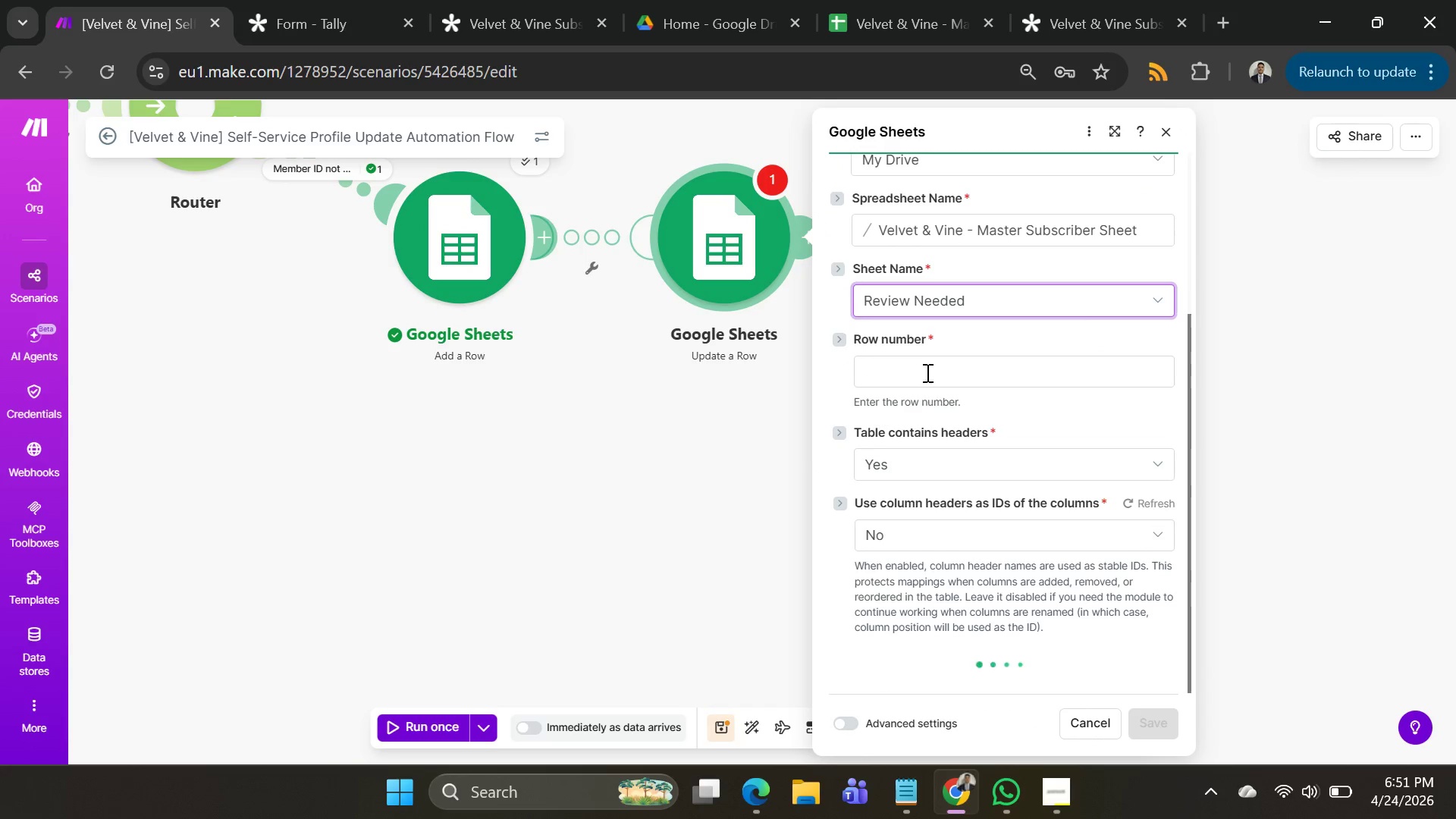 
left_click([926, 372])
 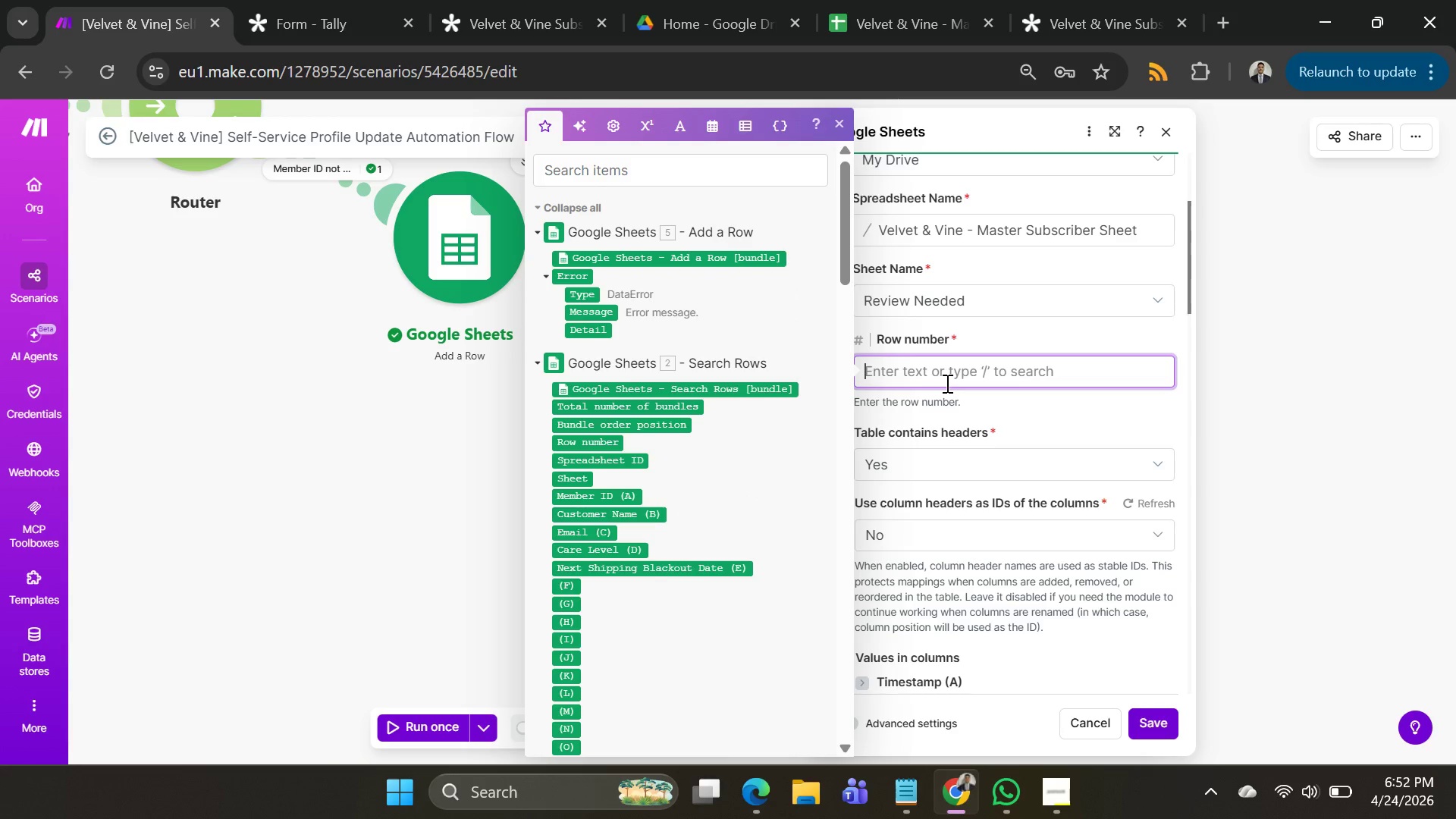 
wait(13.95)
 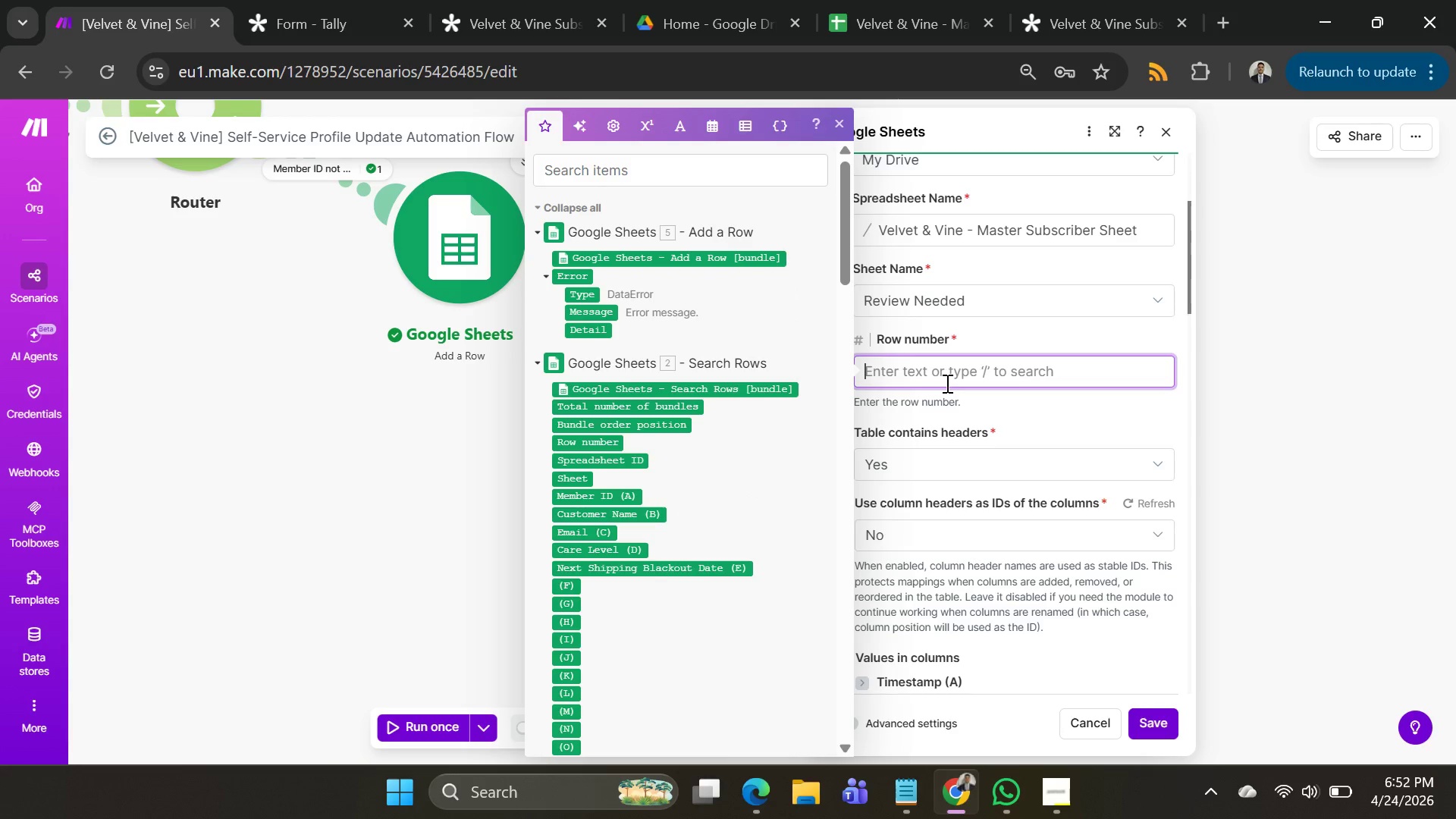 
scroll: coordinate [638, 432], scroll_direction: down, amount: 1.0
 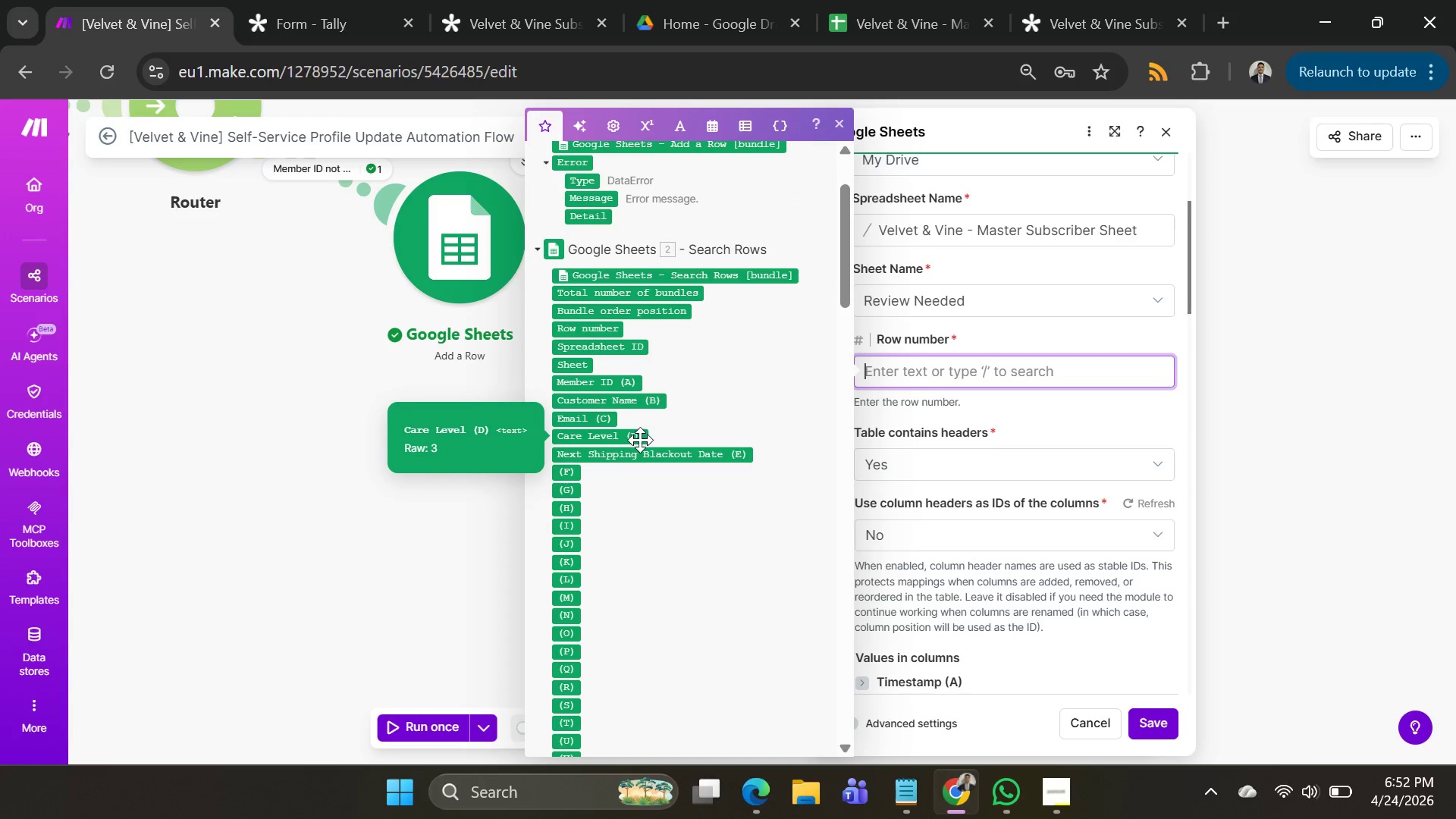 
scroll: coordinate [685, 497], scroll_direction: none, amount: 0.0
 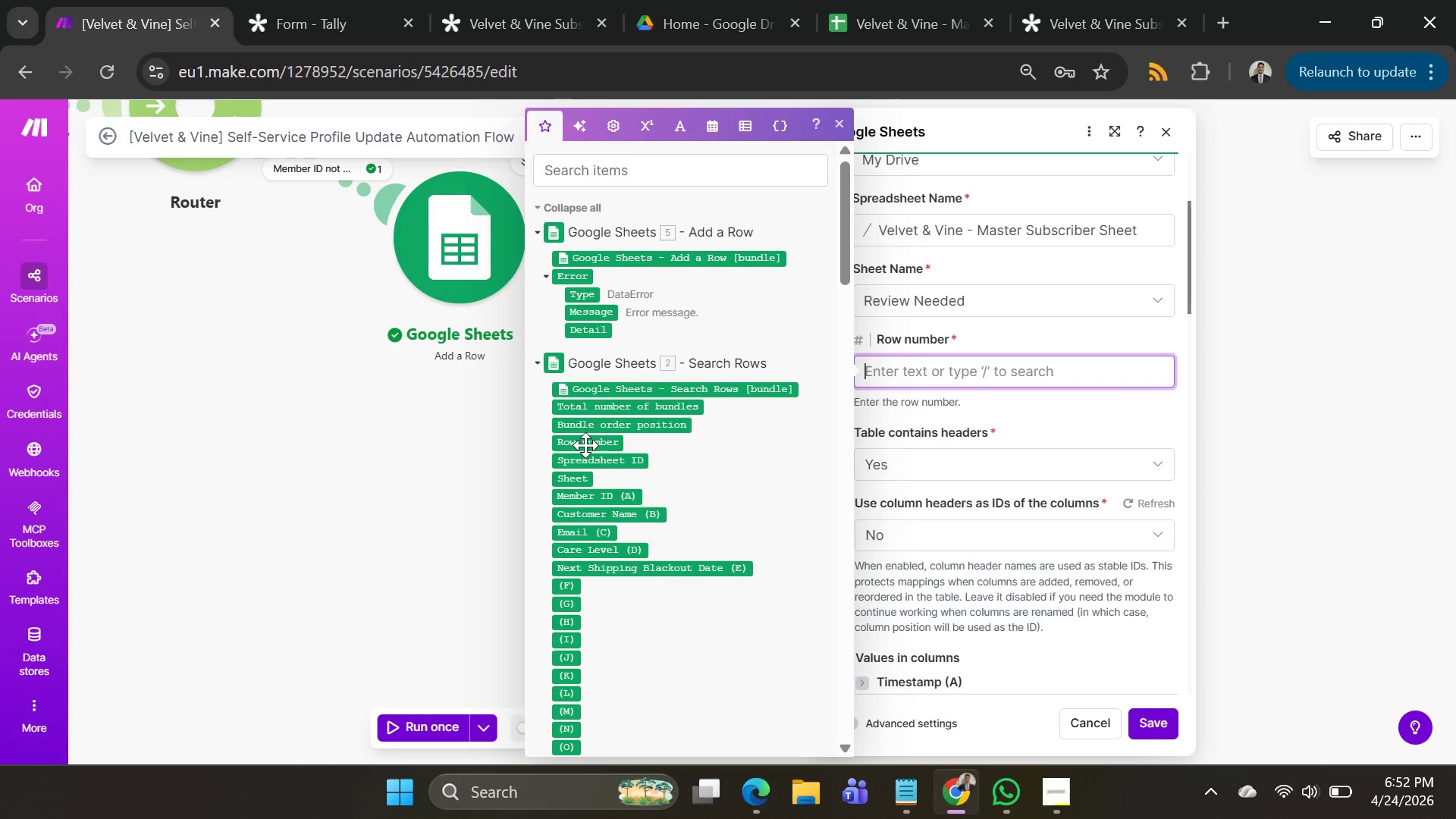 
left_click([585, 442])
 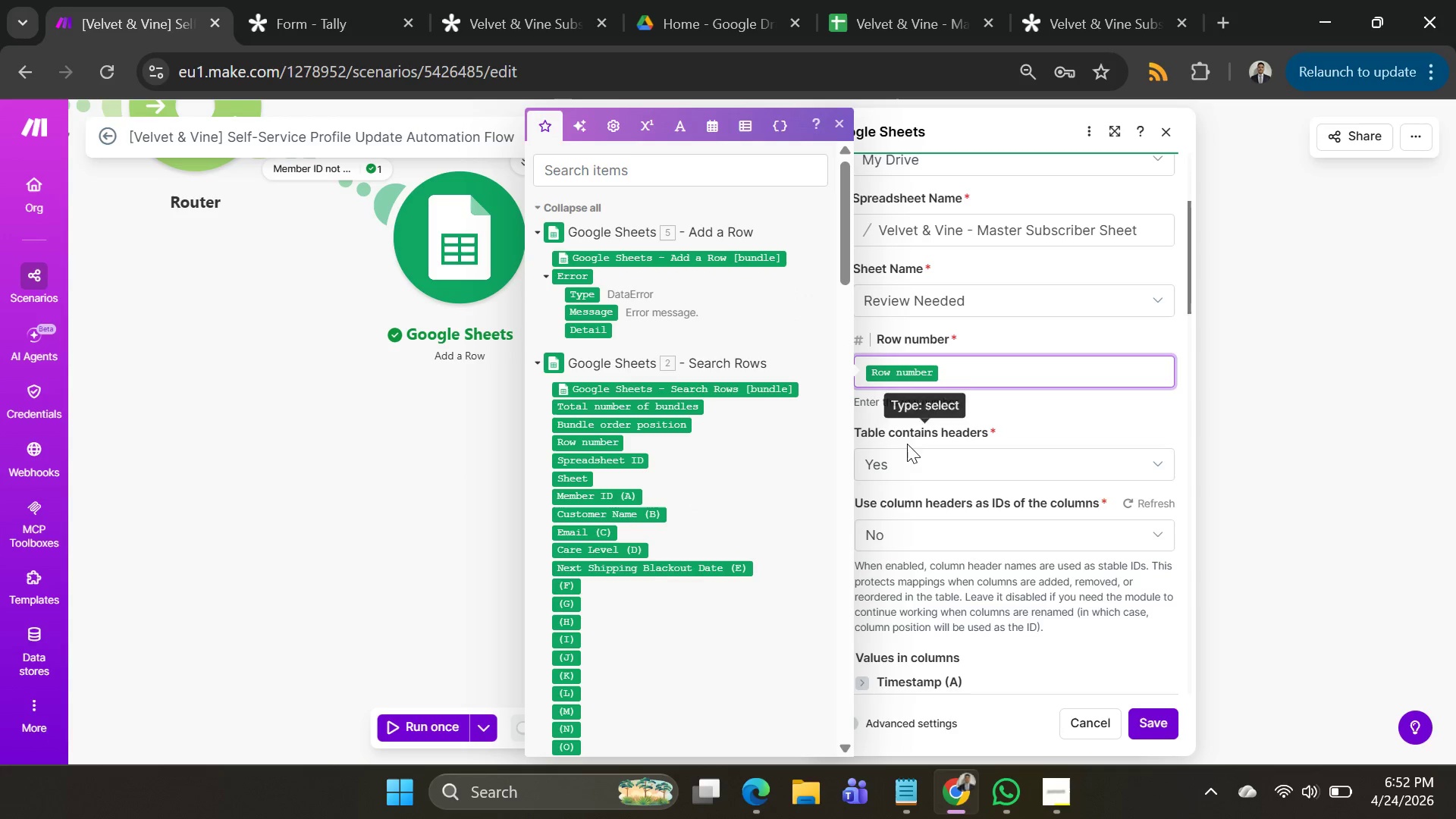 
left_click([919, 453])
 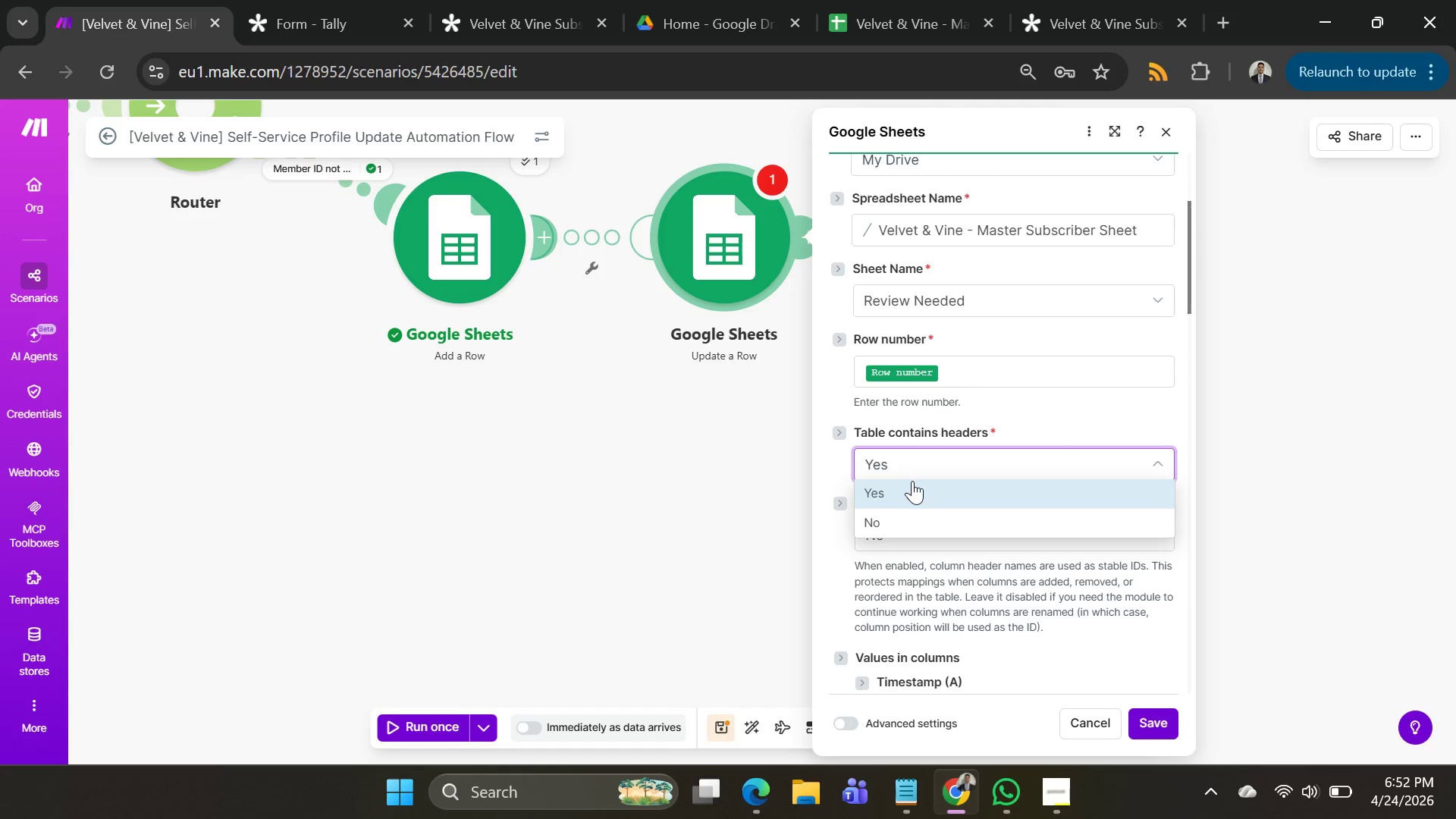 
left_click([912, 482])
 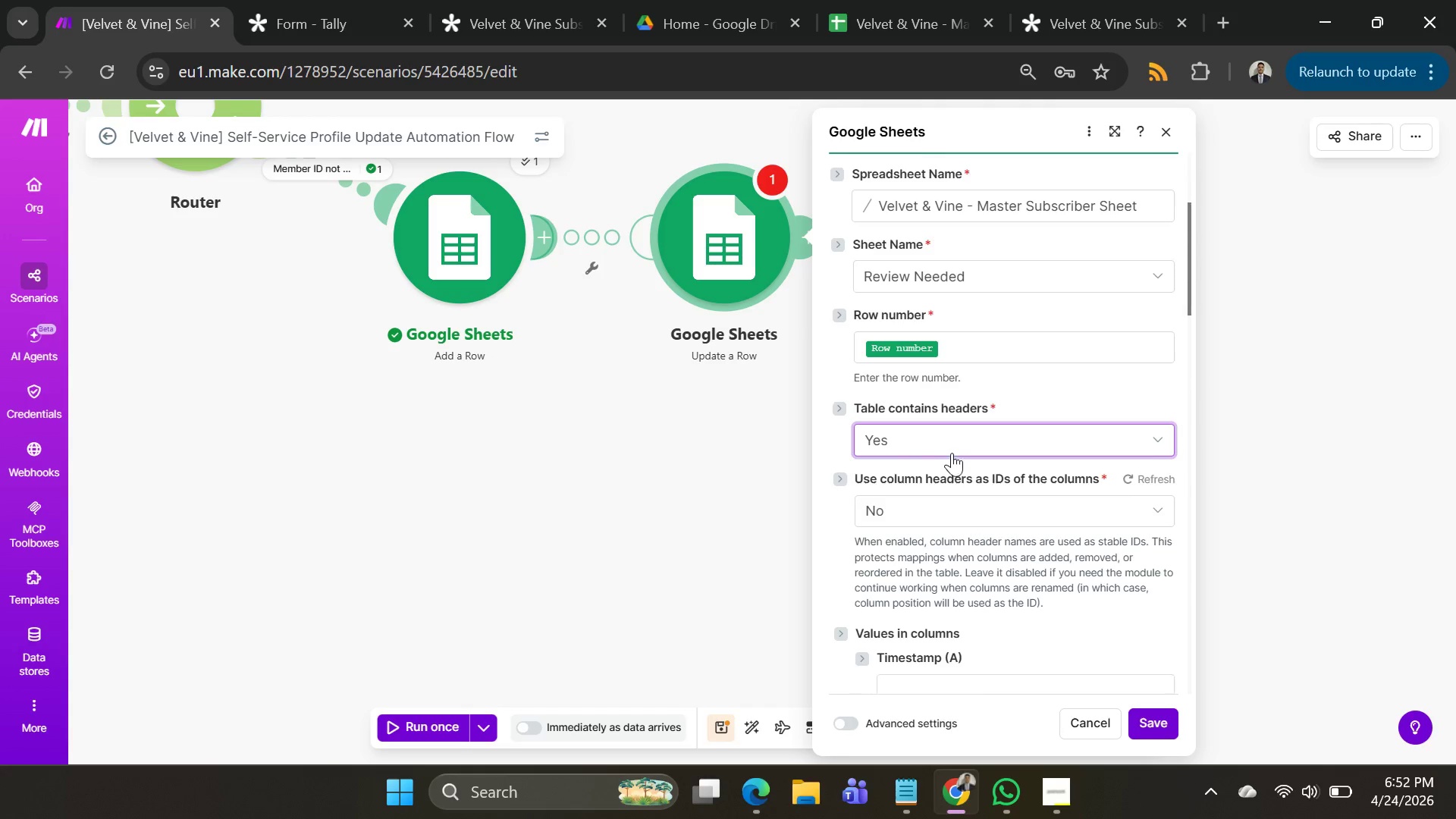 
scroll: coordinate [952, 453], scroll_direction: down, amount: 1.0
 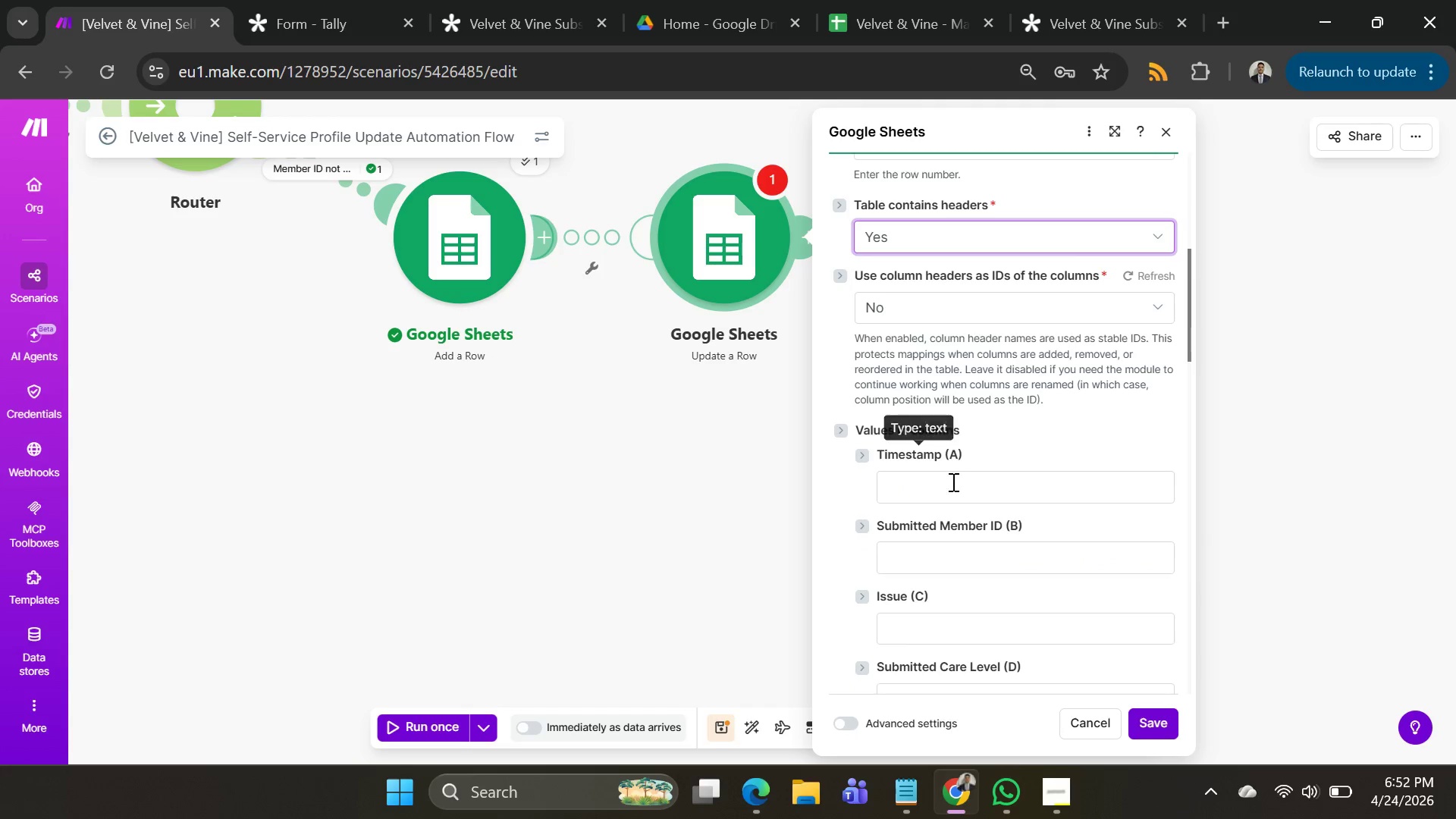 
left_click([951, 485])
 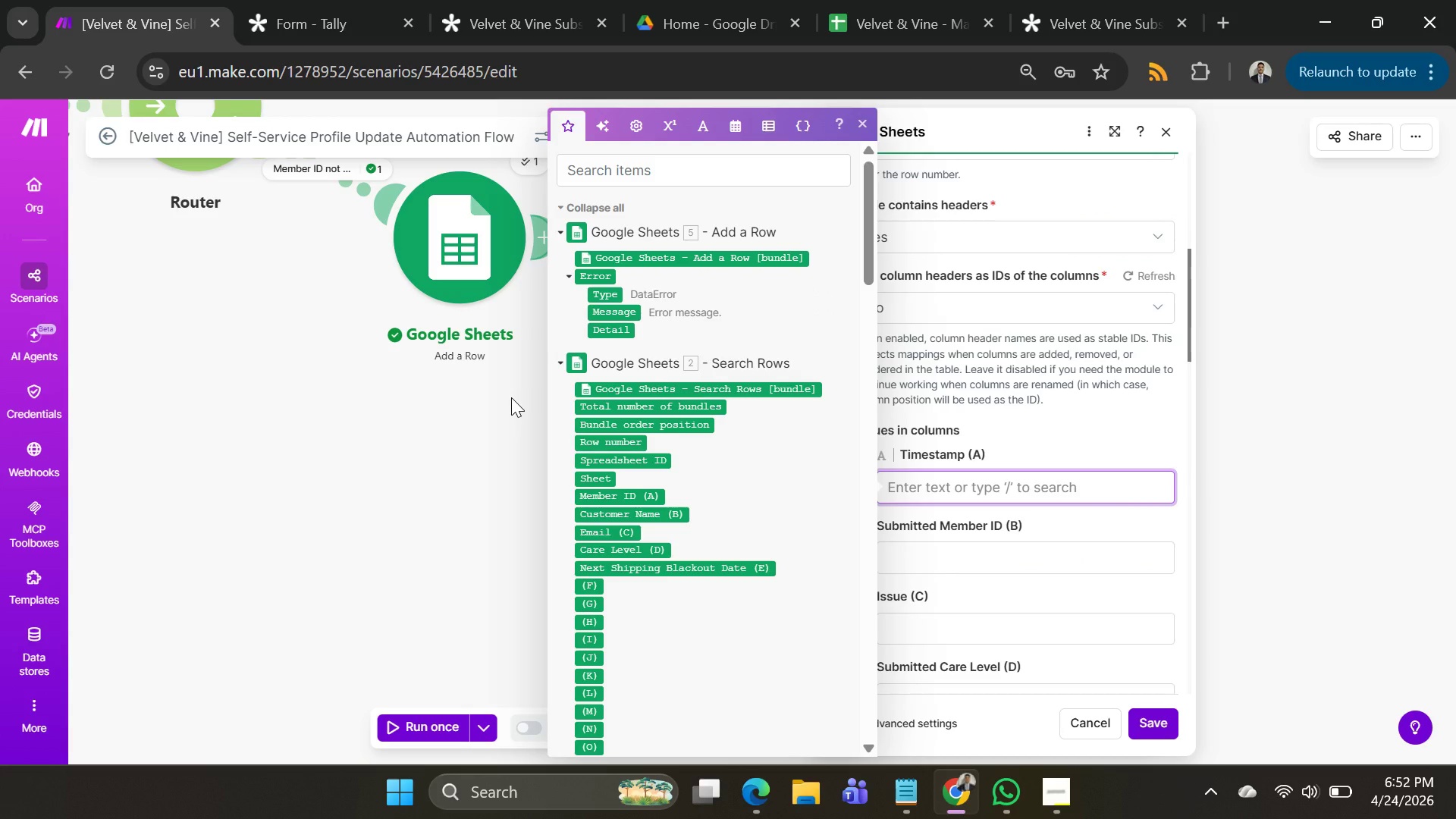 
left_click([429, 522])
 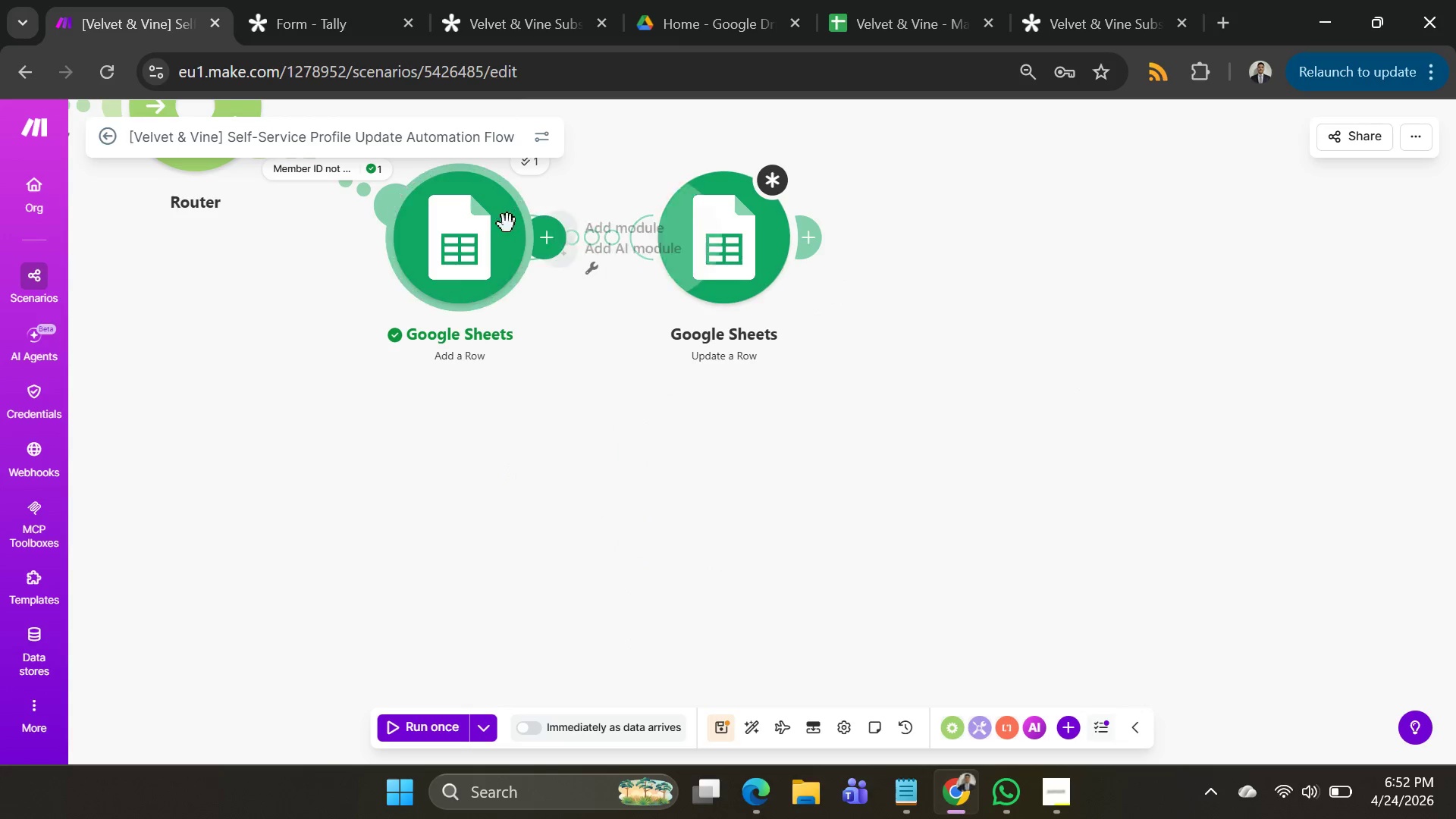 
left_click([506, 224])
 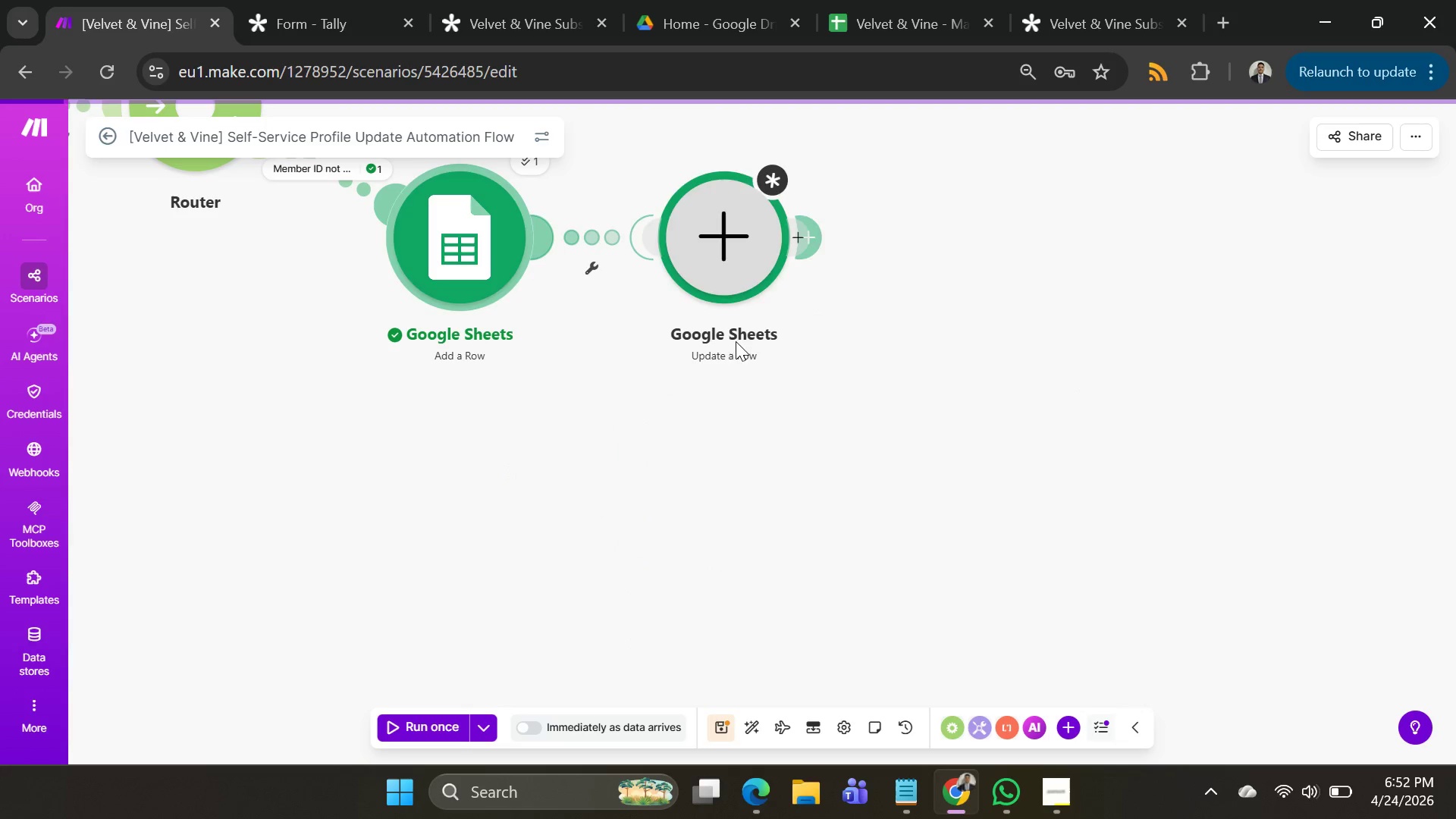 
left_click([983, 395])
 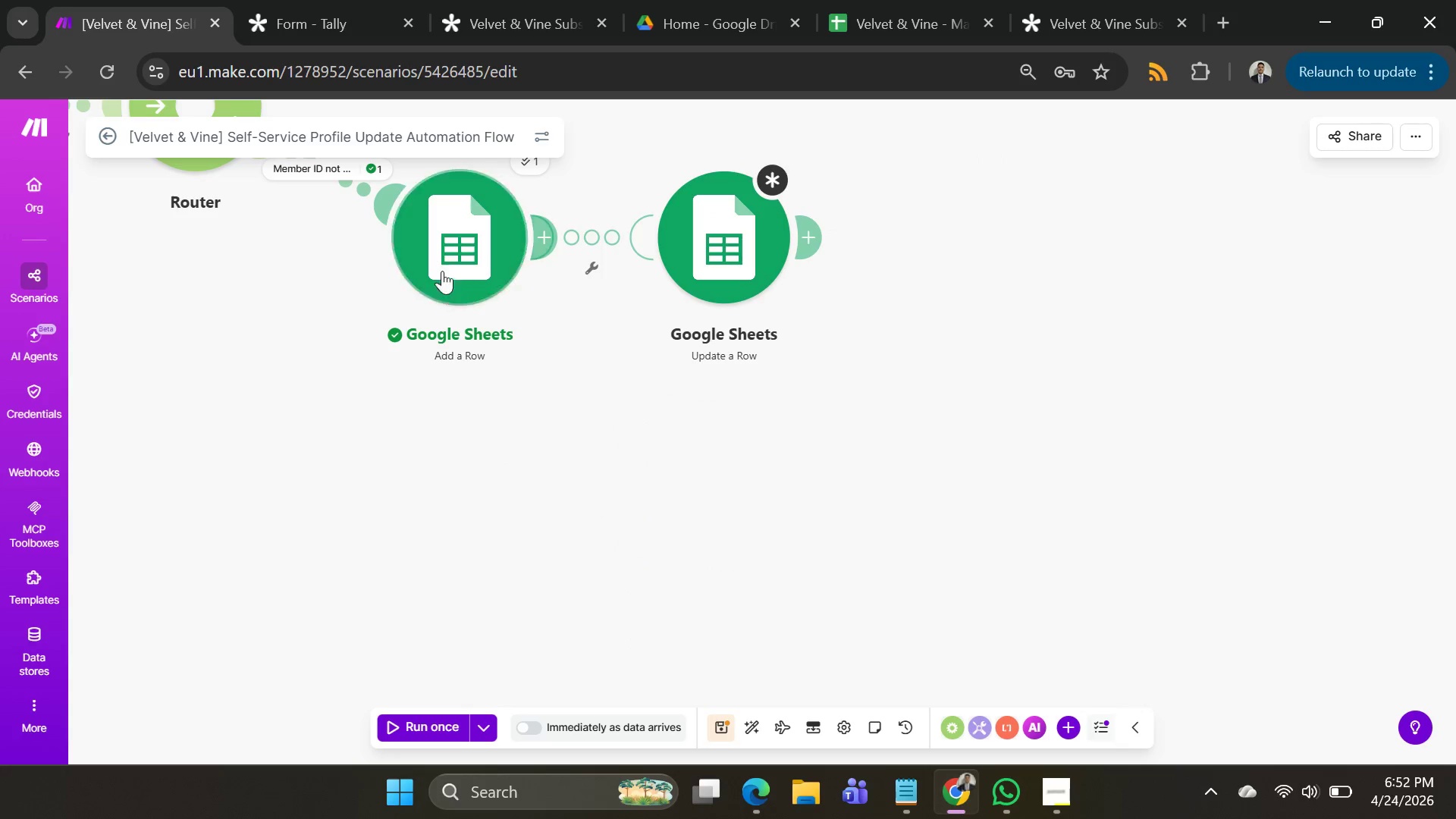 
left_click([438, 243])
 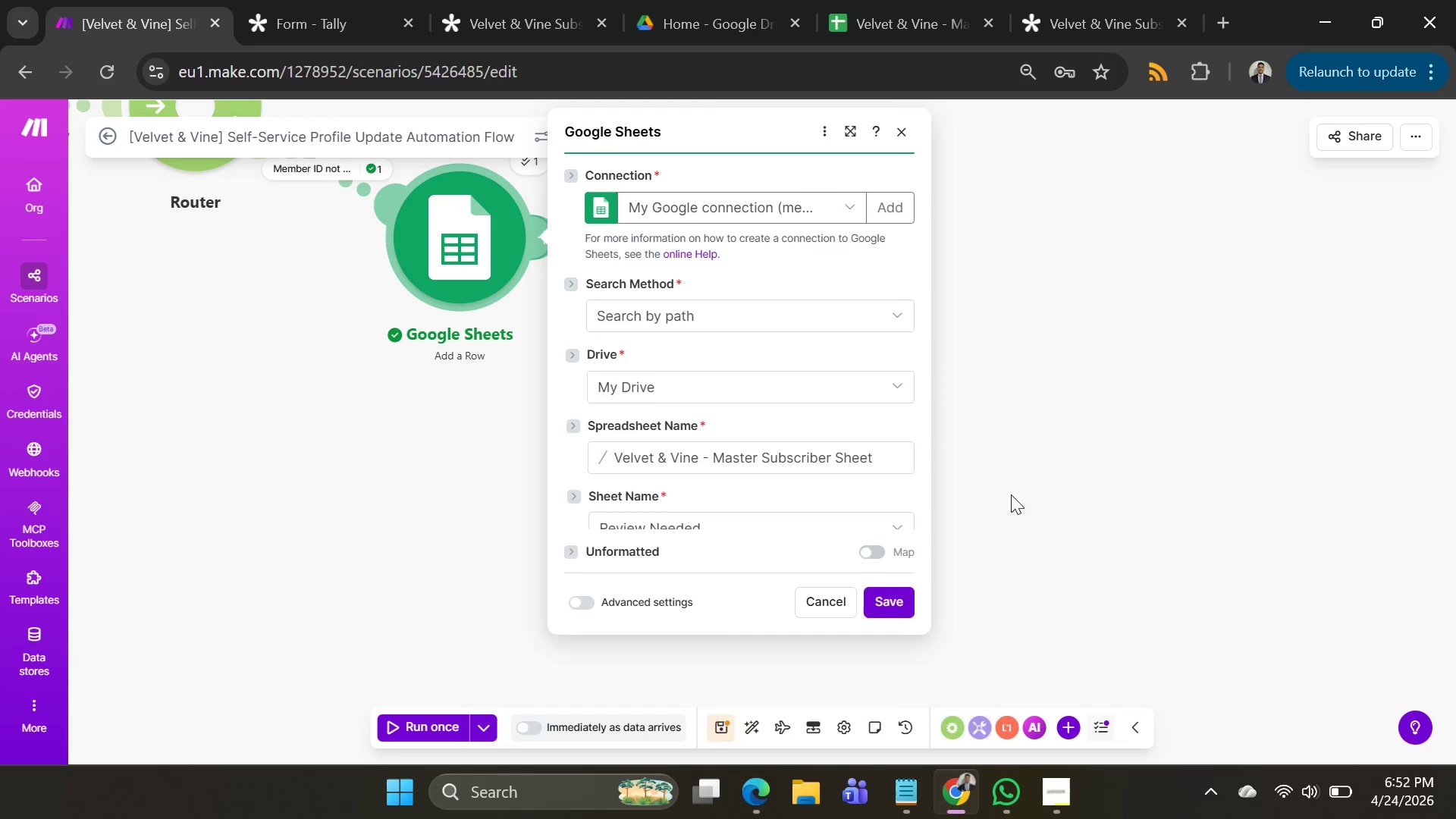 
scroll: coordinate [849, 479], scroll_direction: down, amount: 6.0
 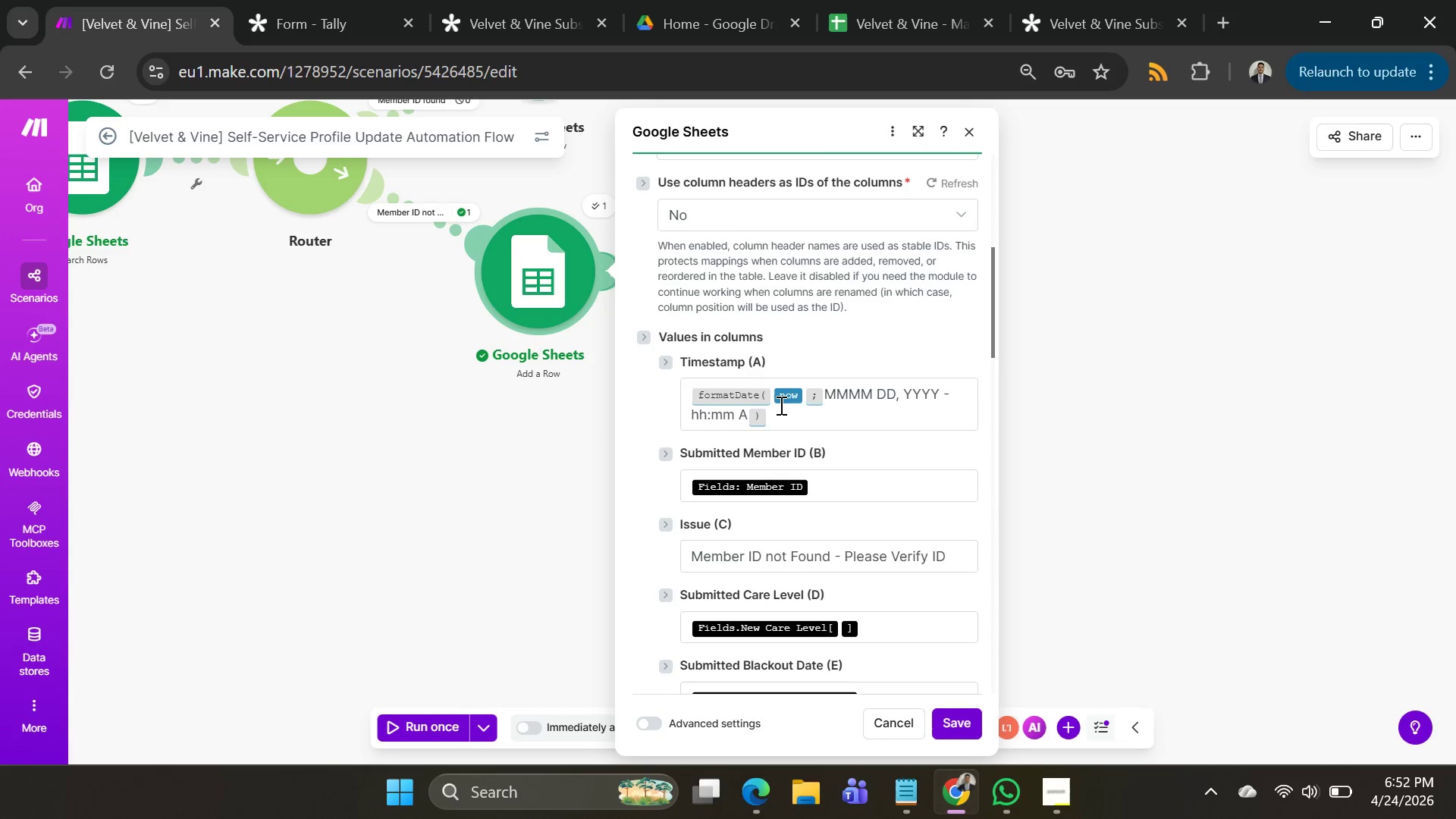 
left_click([780, 405])
 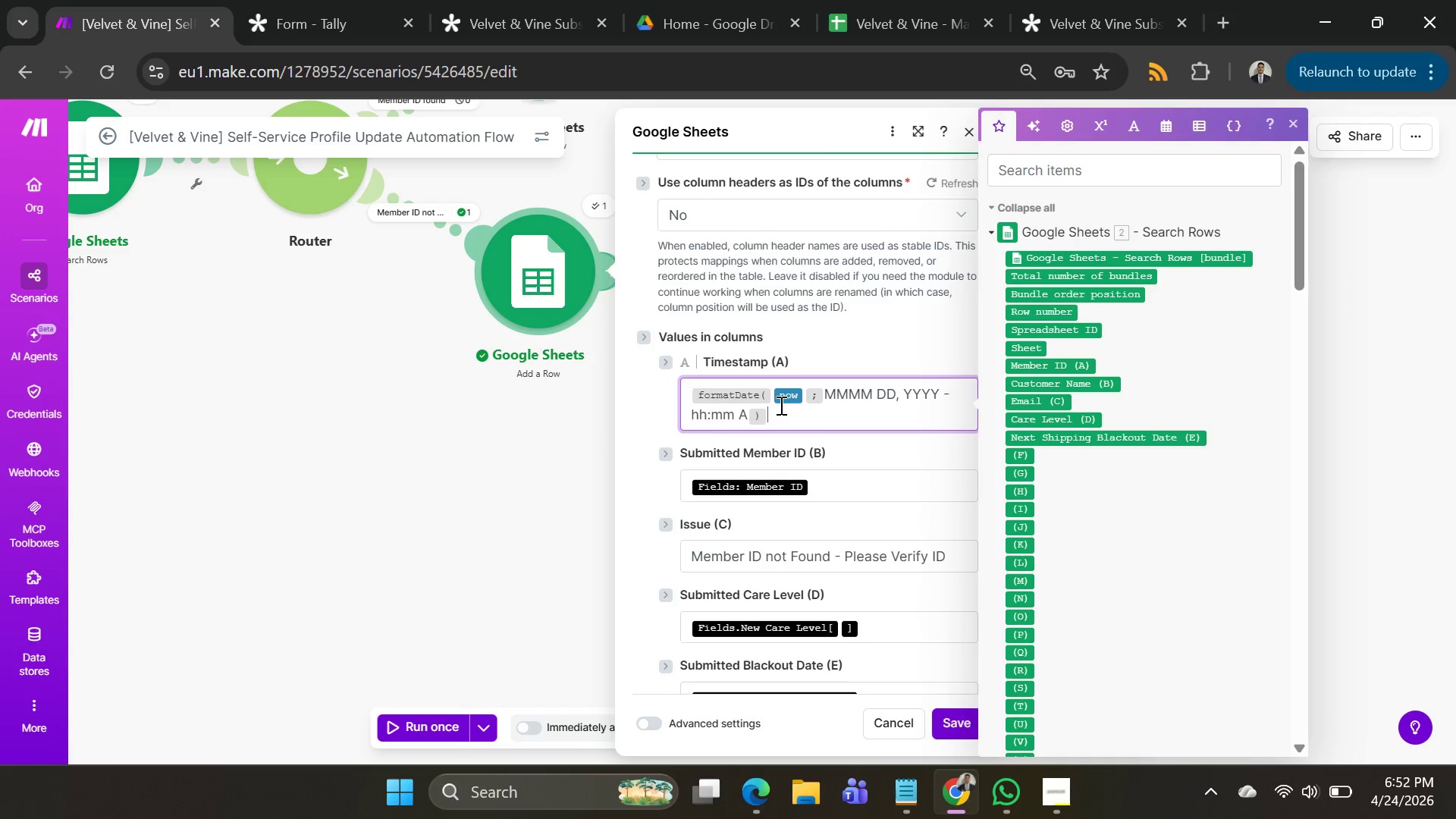 
key(Control+A)
 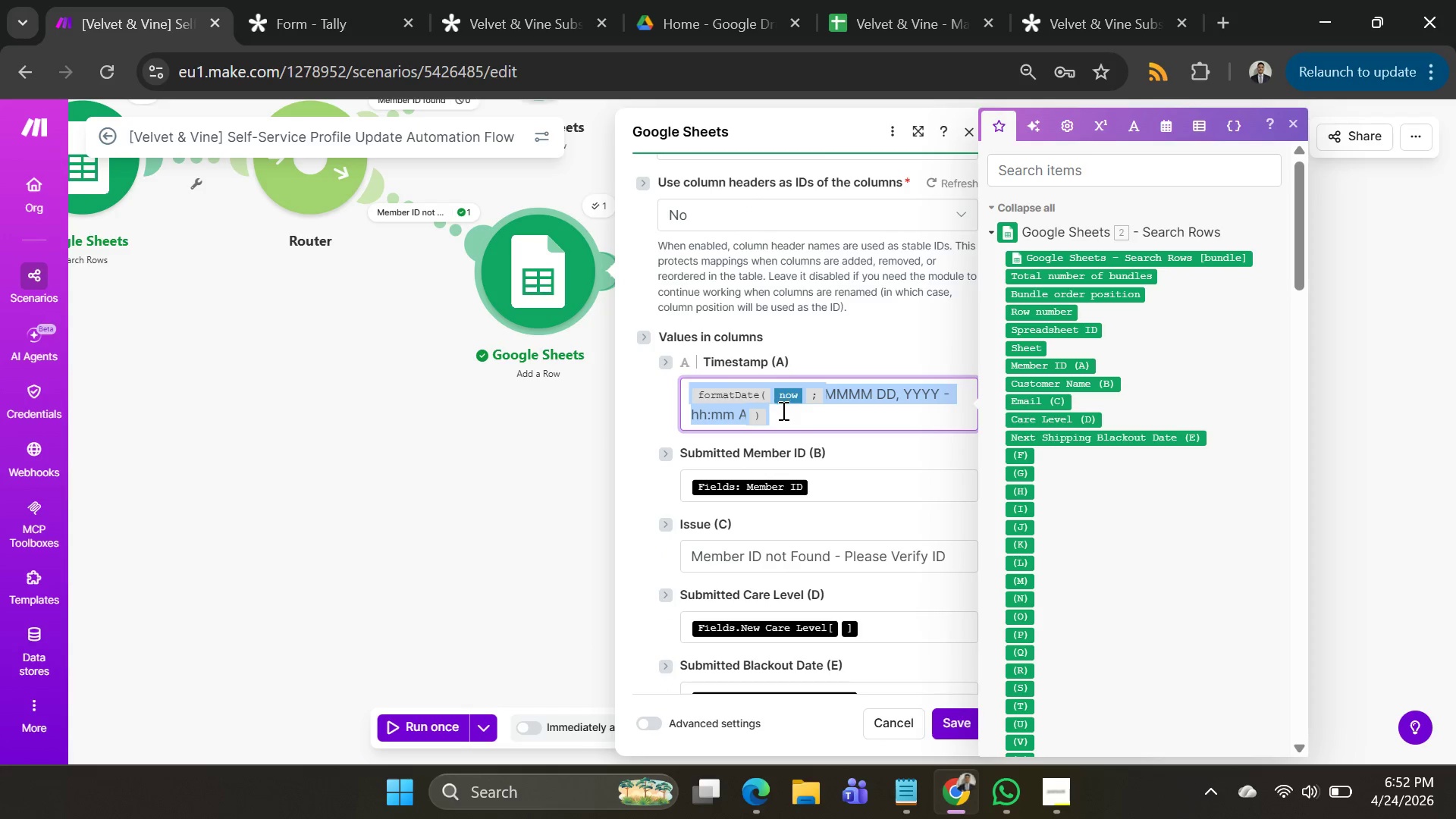 
key(Control+C)
 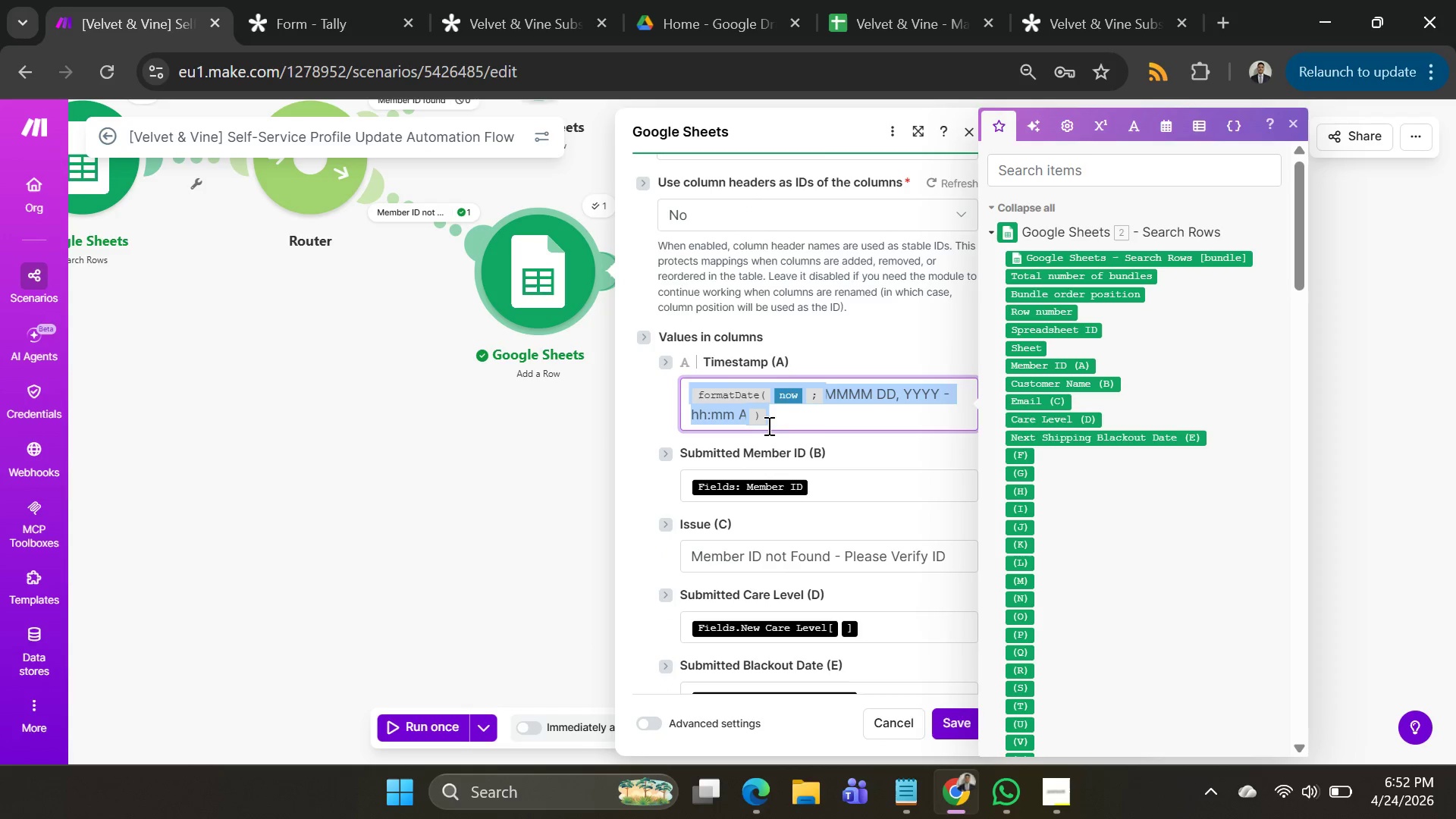 
key(Control+C)
 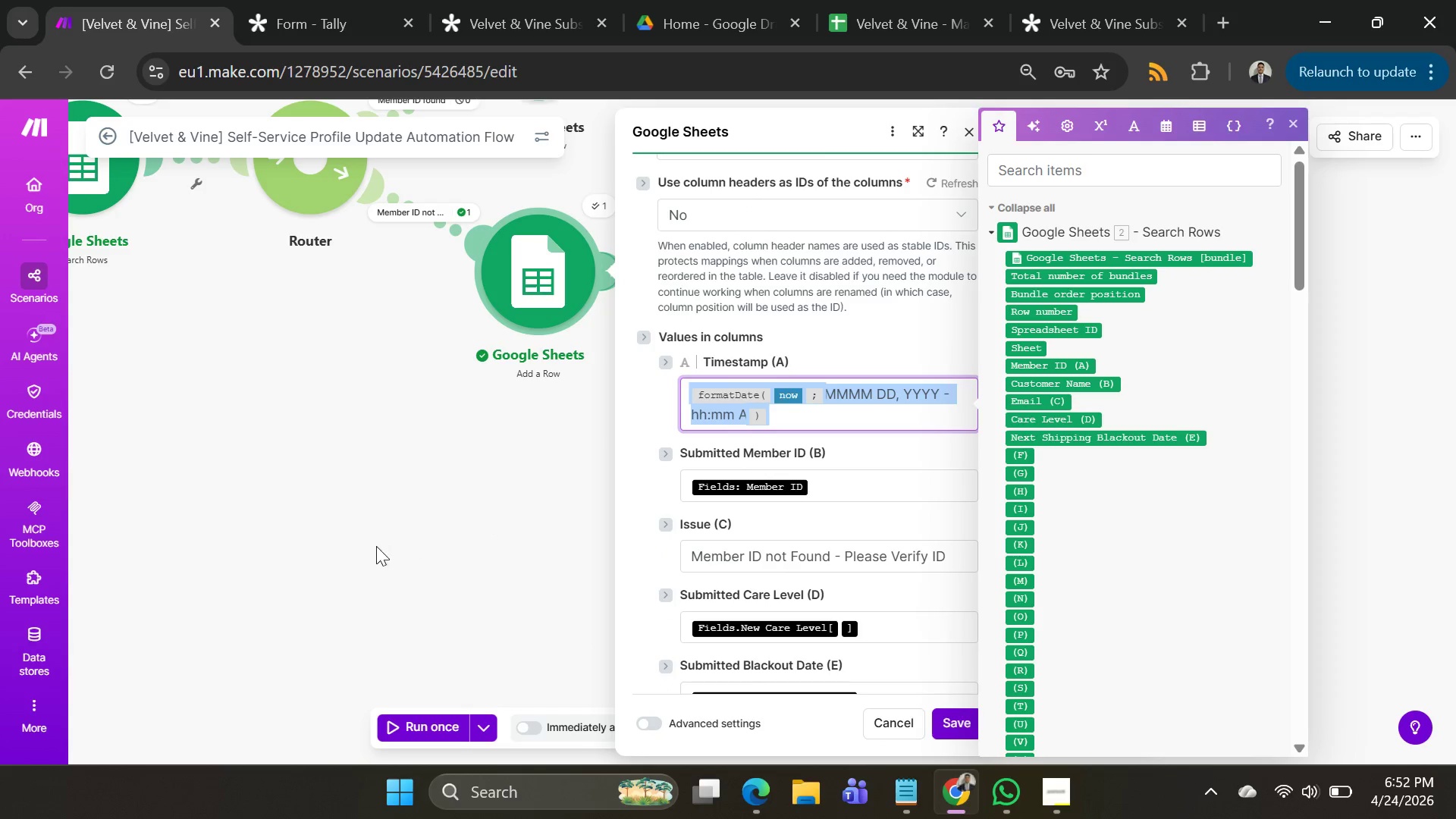 
left_click([376, 546])
 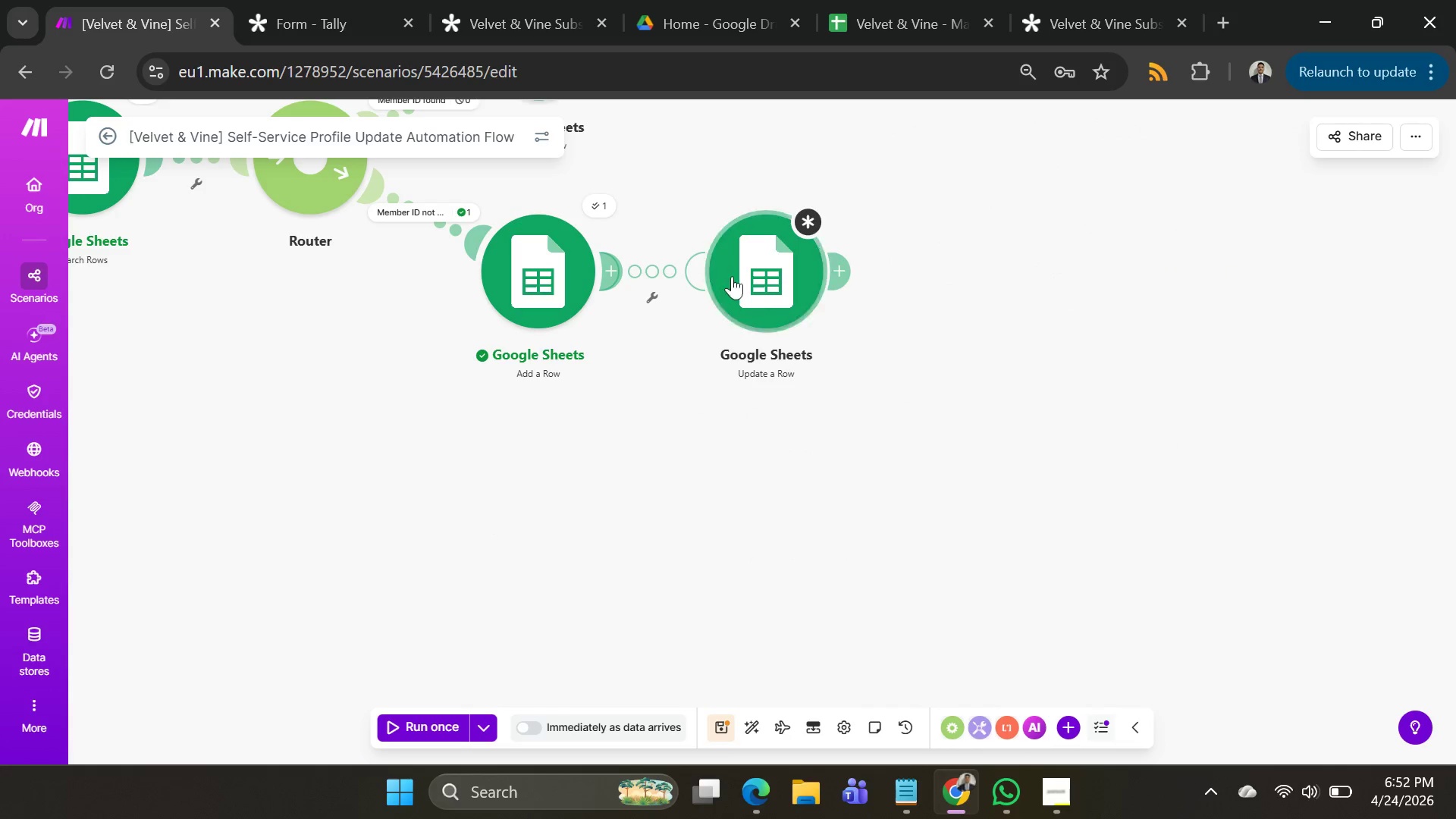 
left_click([732, 276])
 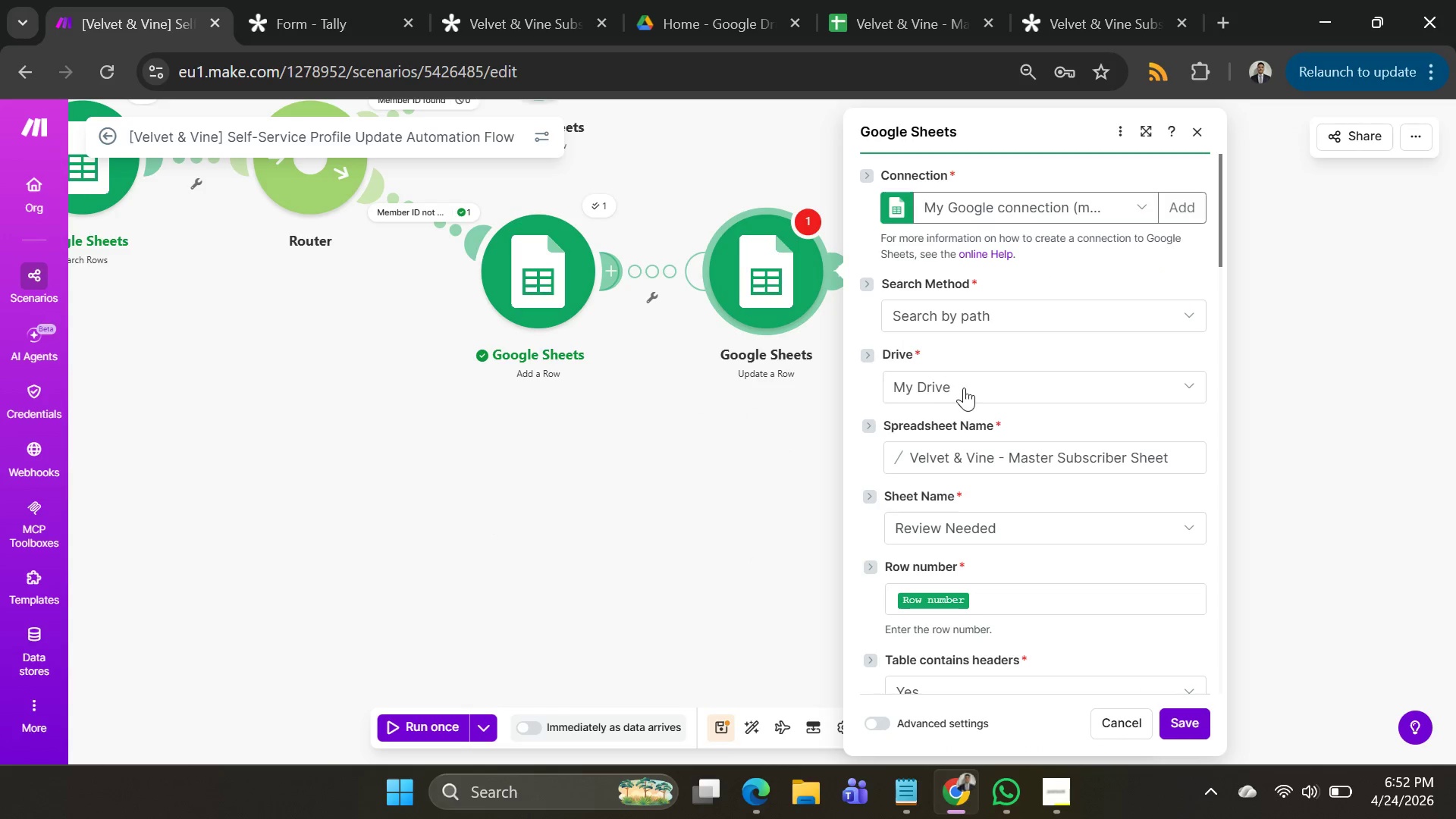 
scroll: coordinate [1011, 478], scroll_direction: down, amount: 4.0
 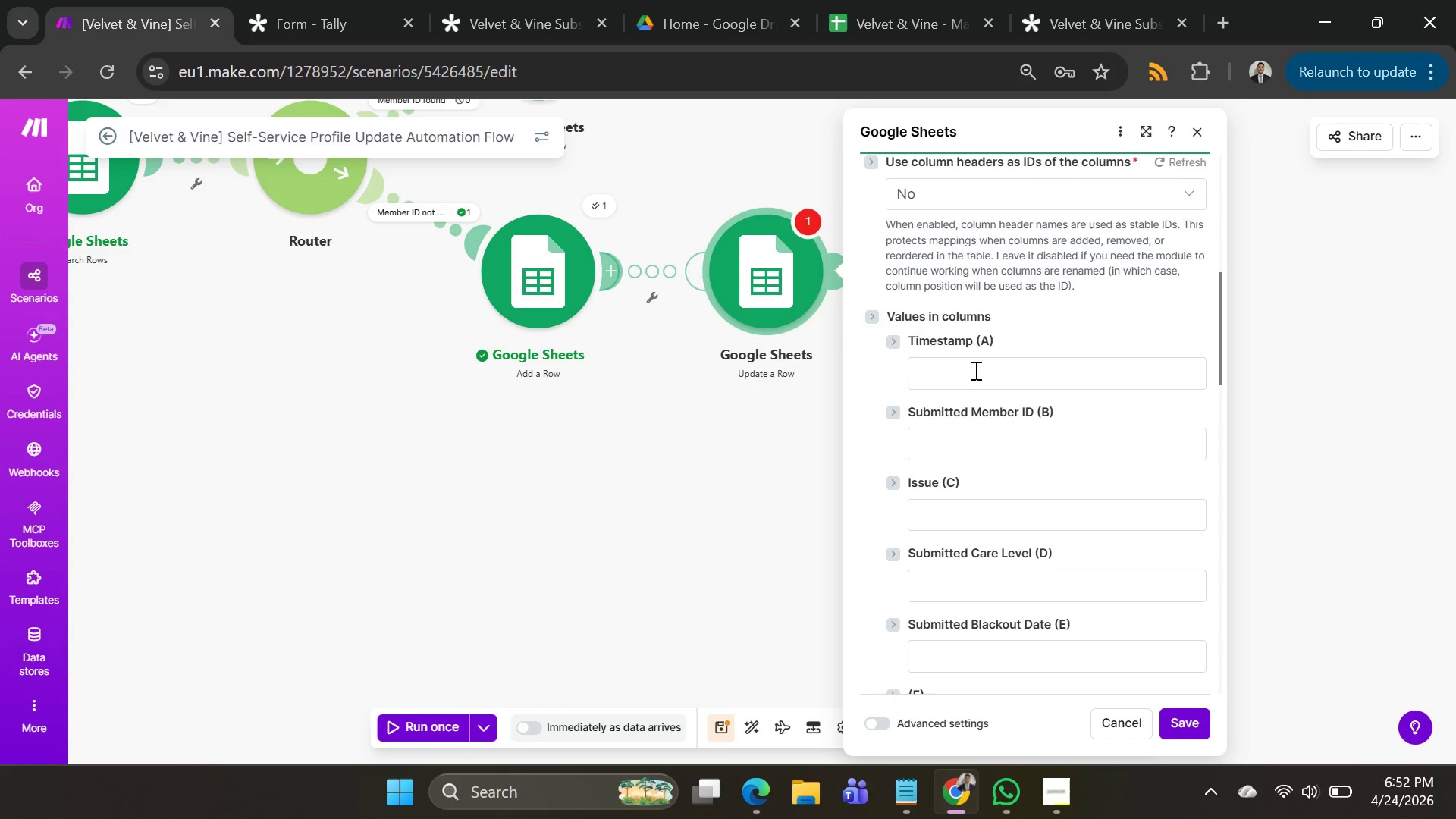 
key(Control+ControlLeft)
 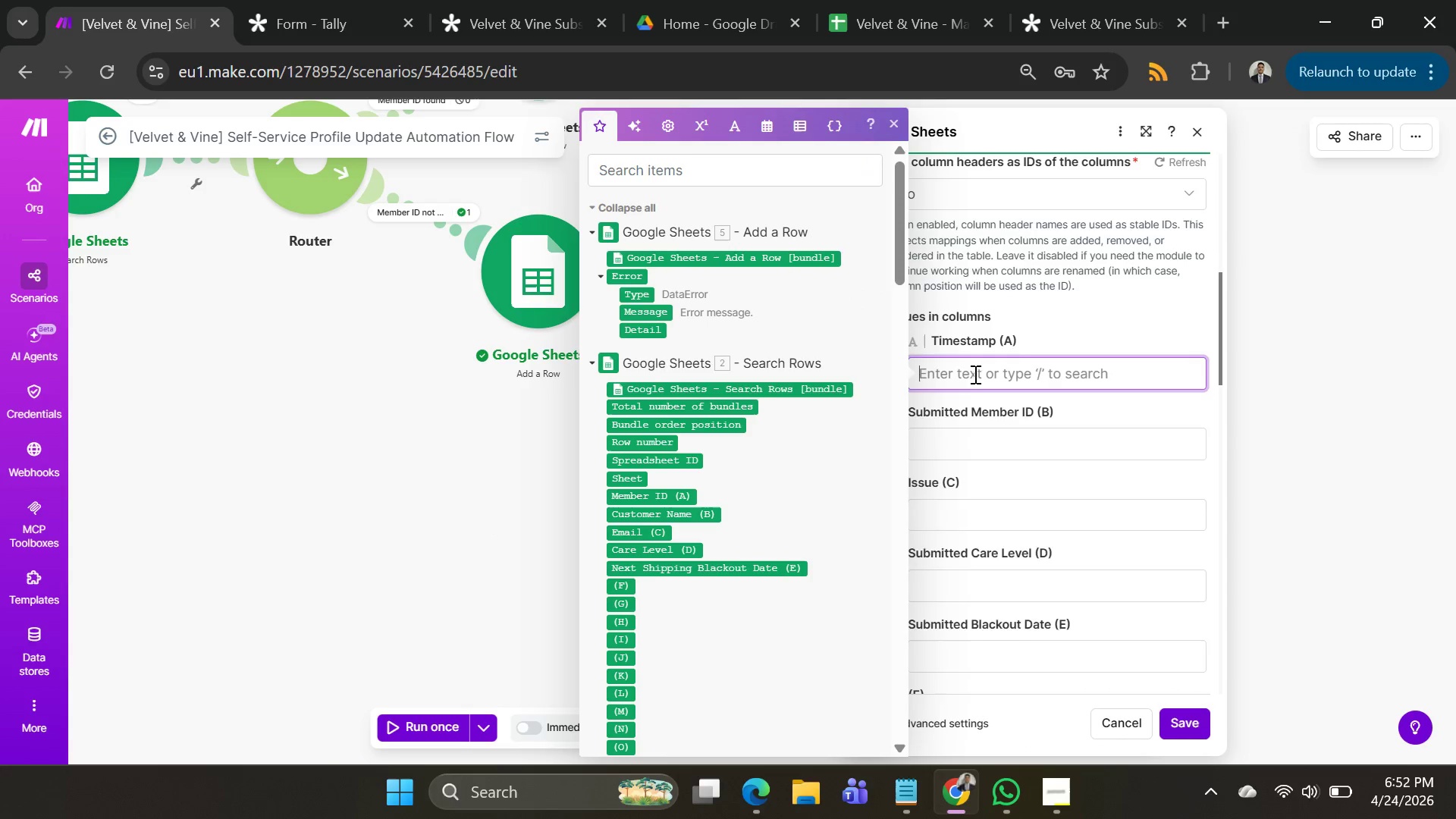 
key(Control+V)
 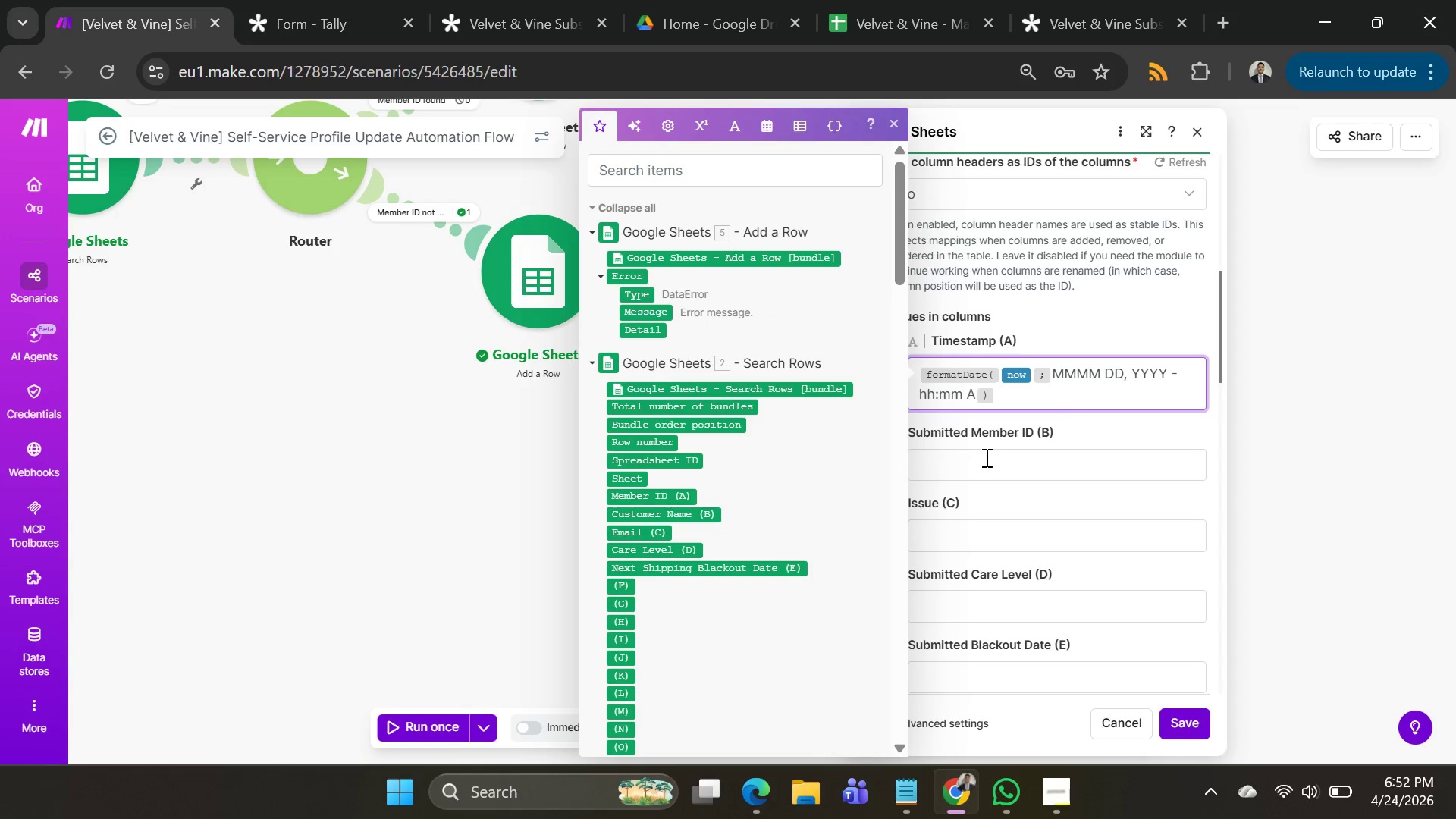 
left_click([985, 457])
 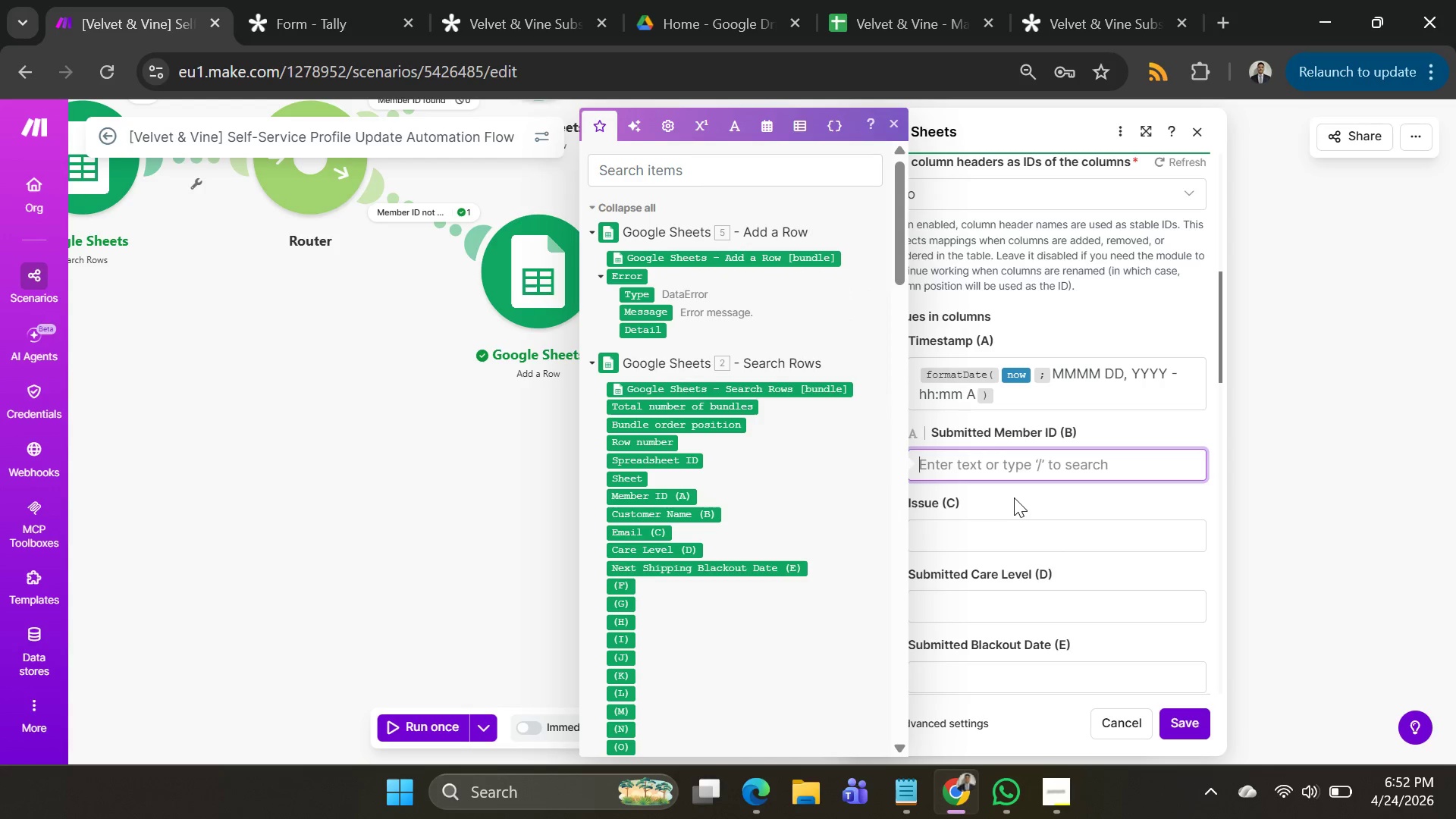 
scroll: coordinate [739, 538], scroll_direction: down, amount: 25.0
 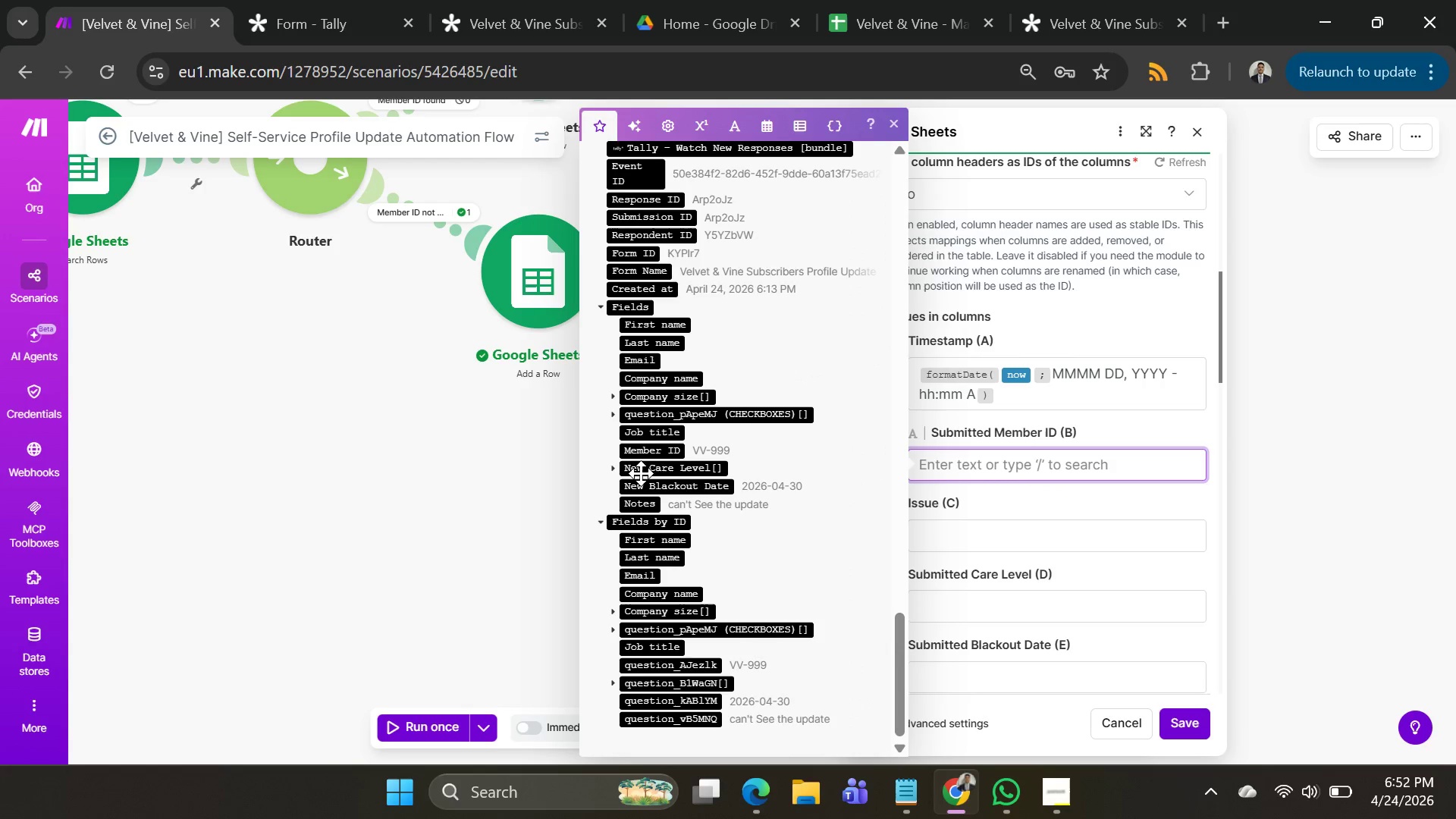 
left_click([654, 447])
 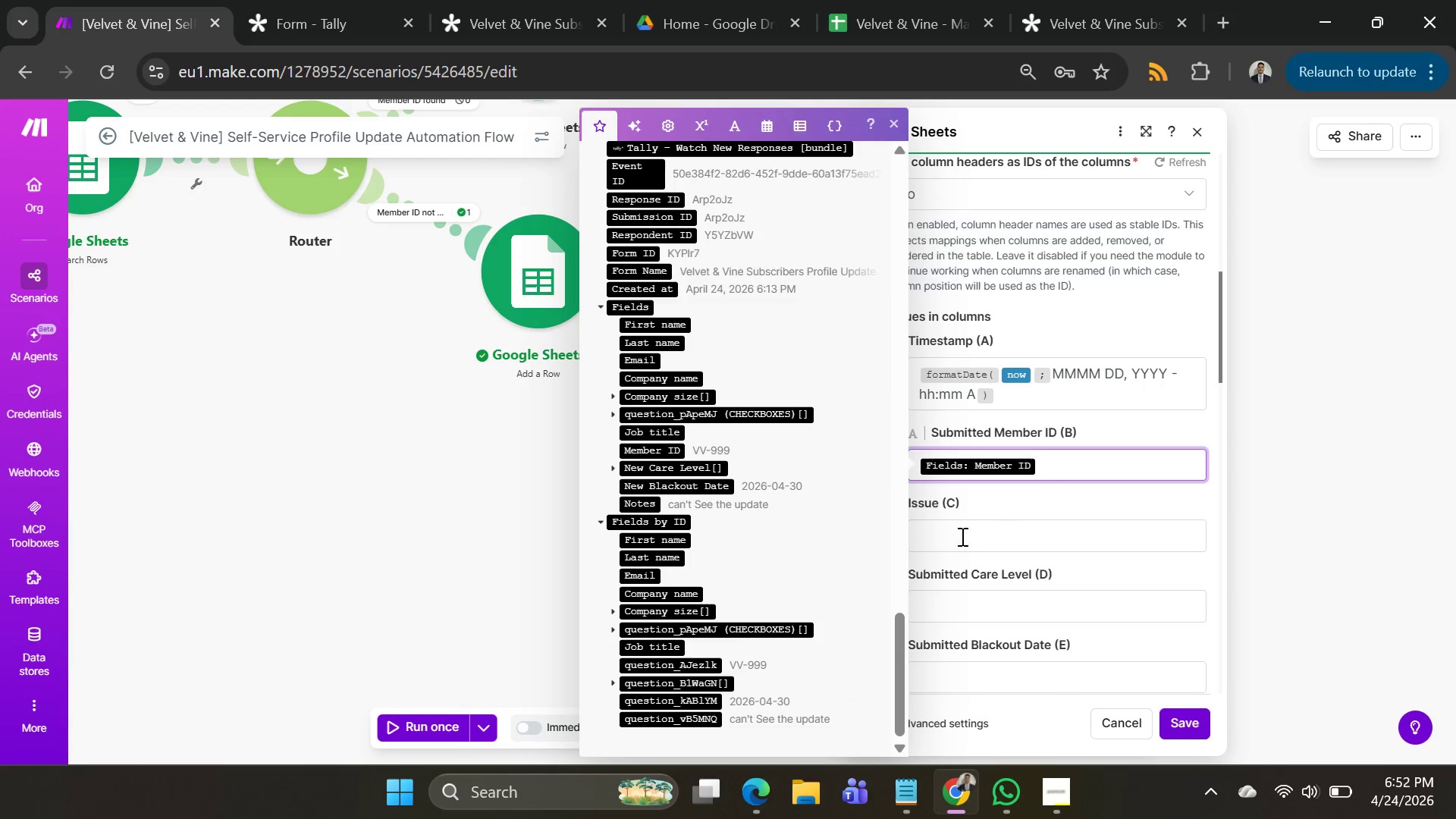 
left_click([959, 538])
 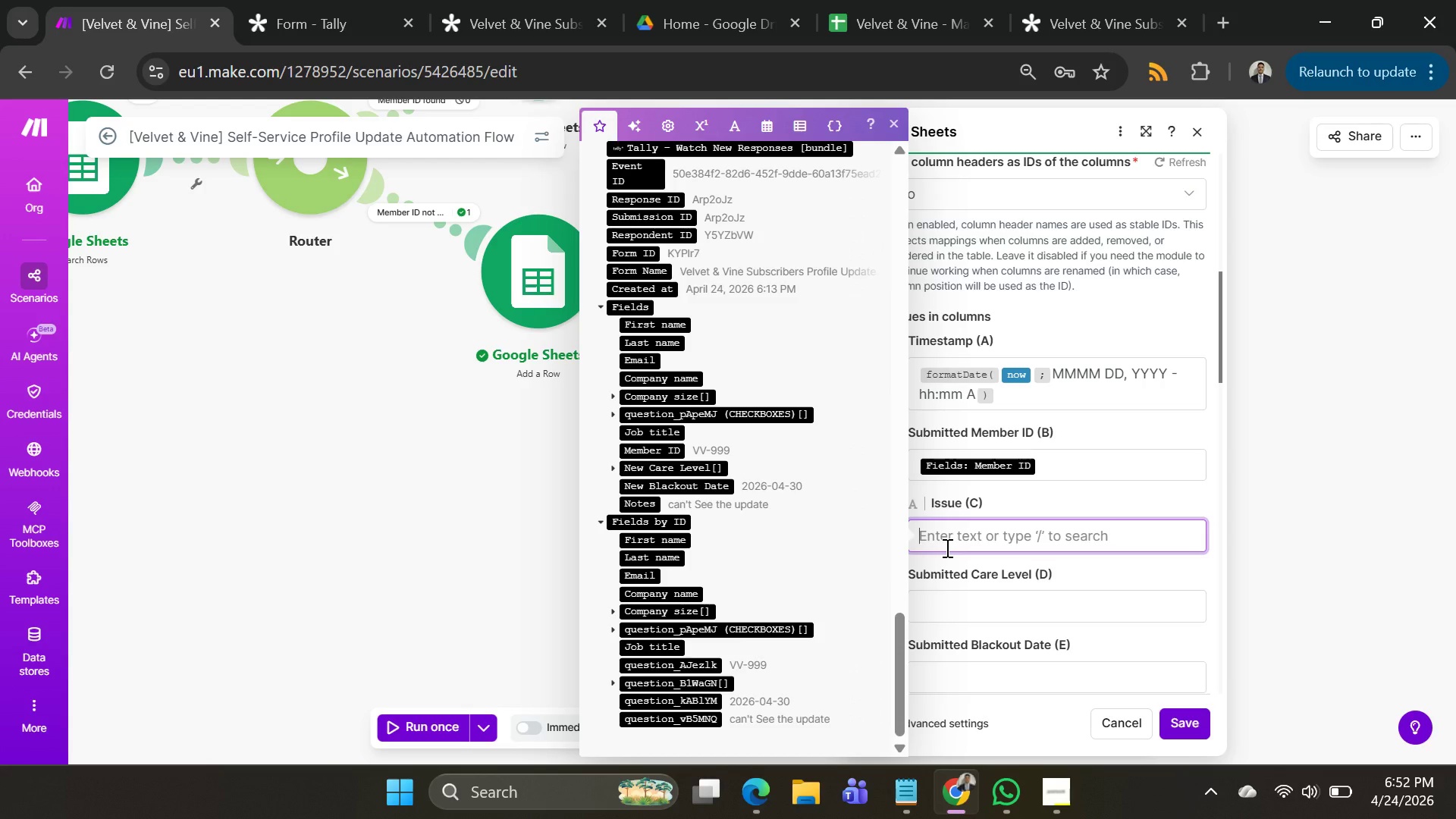 
wait(7.06)
 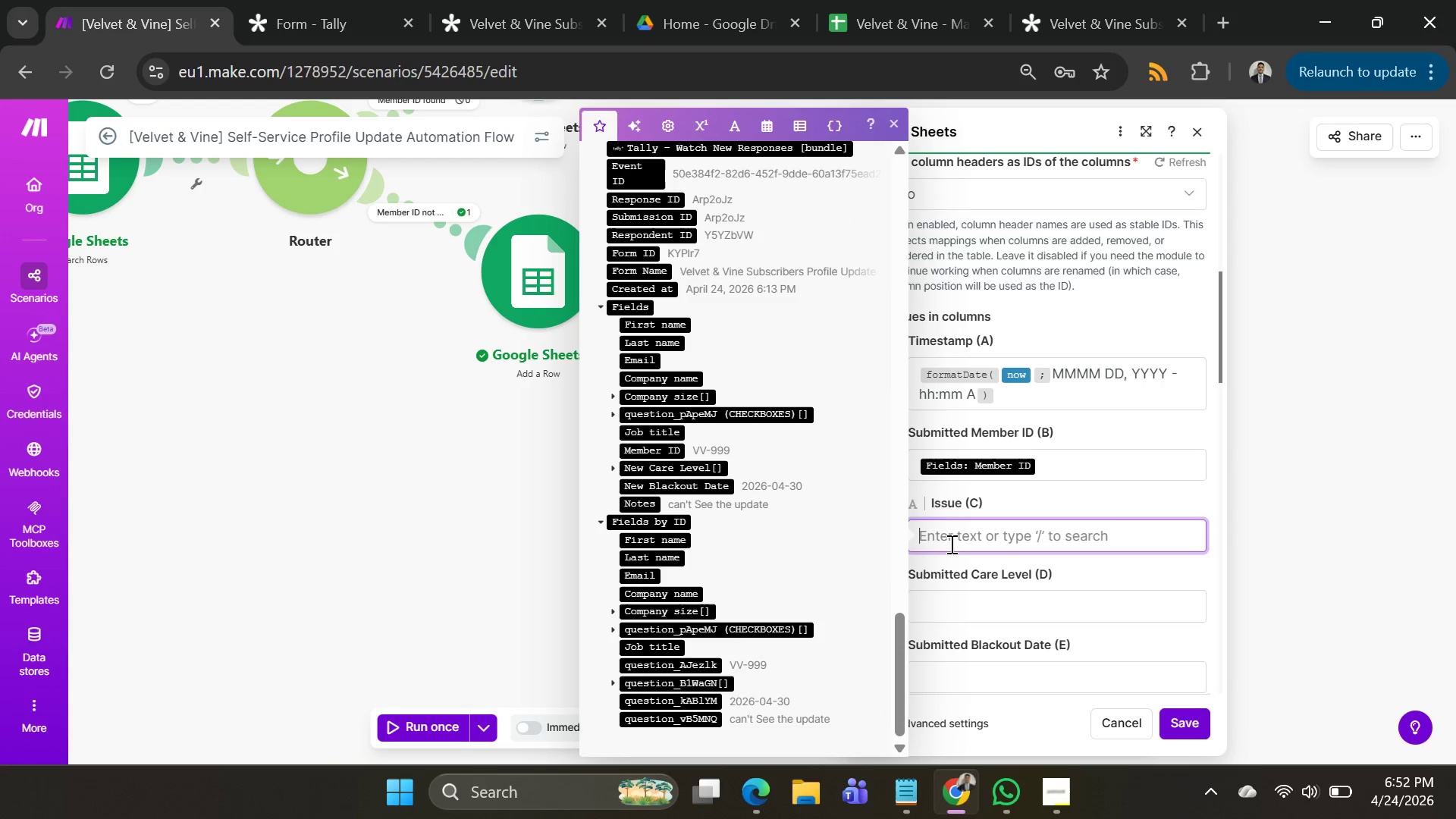 
mouse_move([961, 538])
 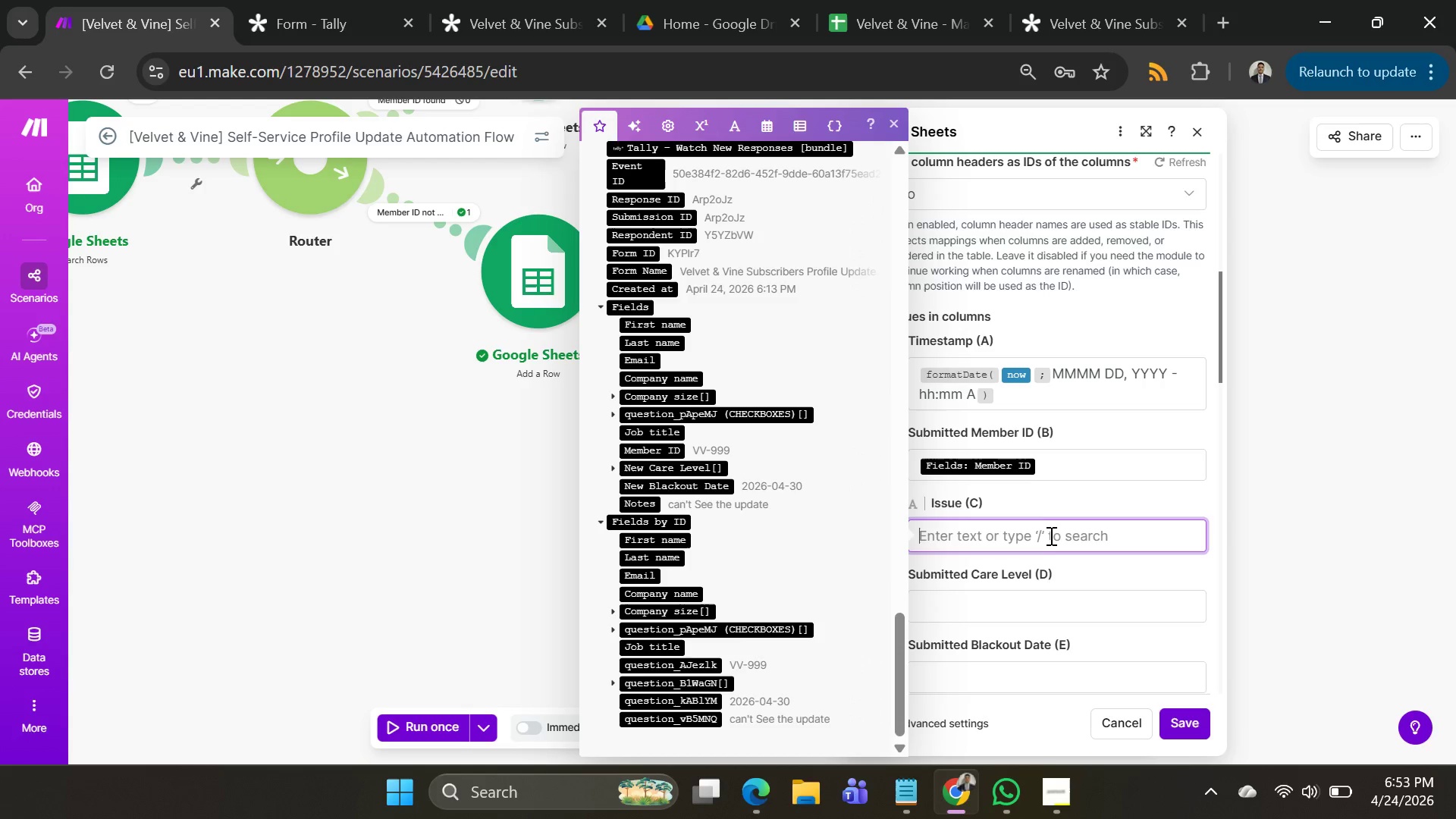 
left_click([1049, 536])
 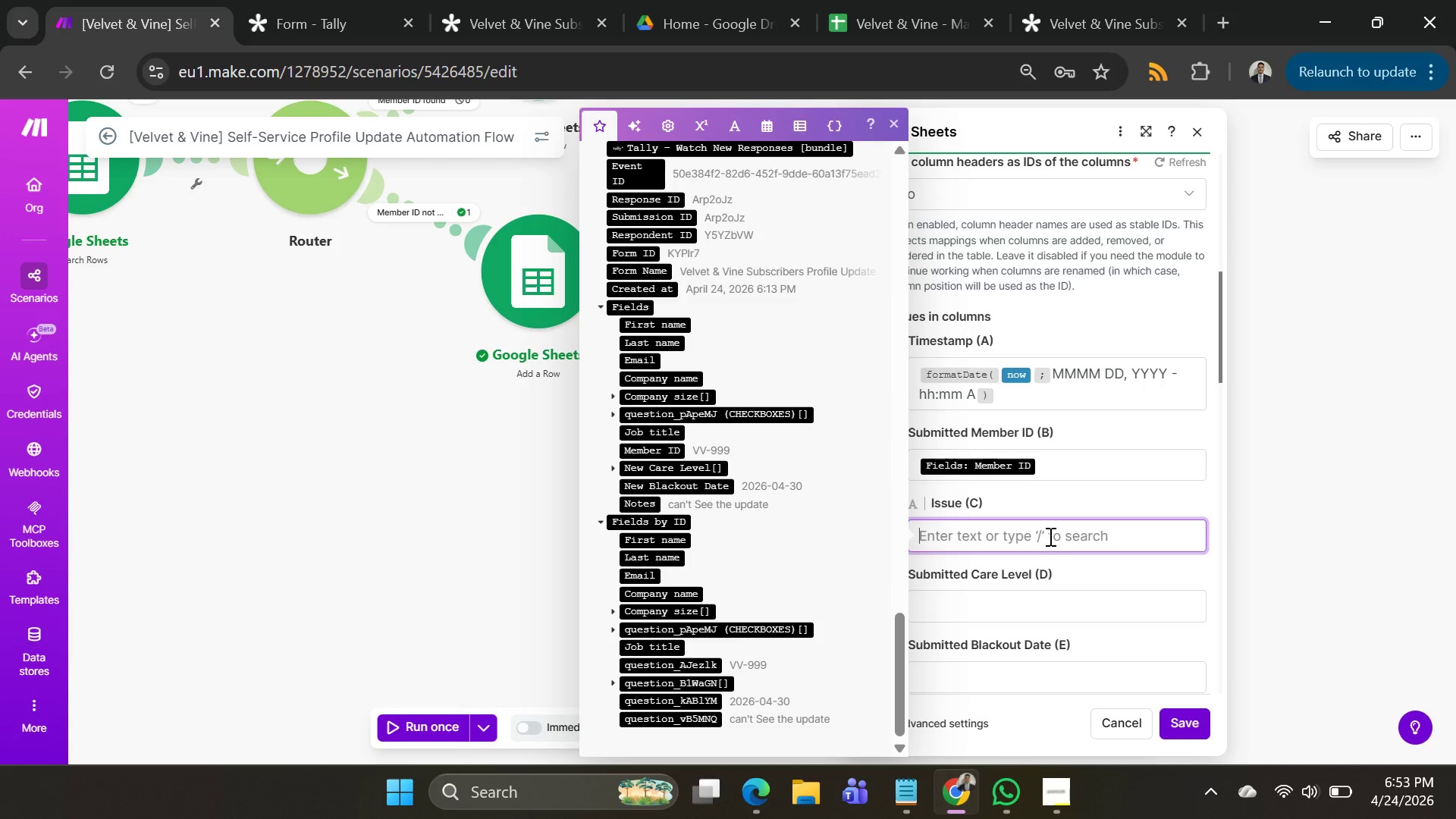 
key(Shift+ShiftLeft)
 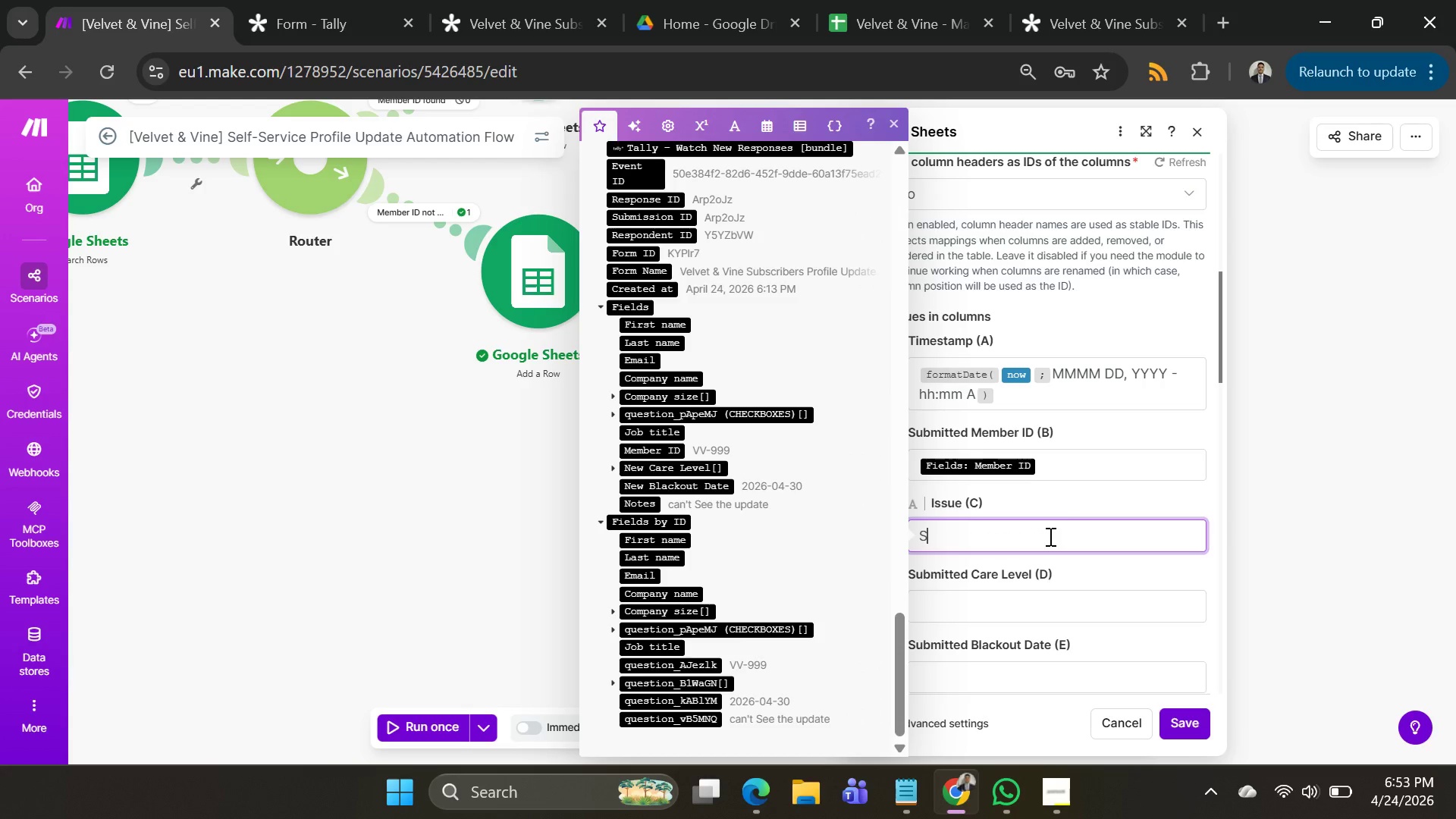 
key(Shift+S)
 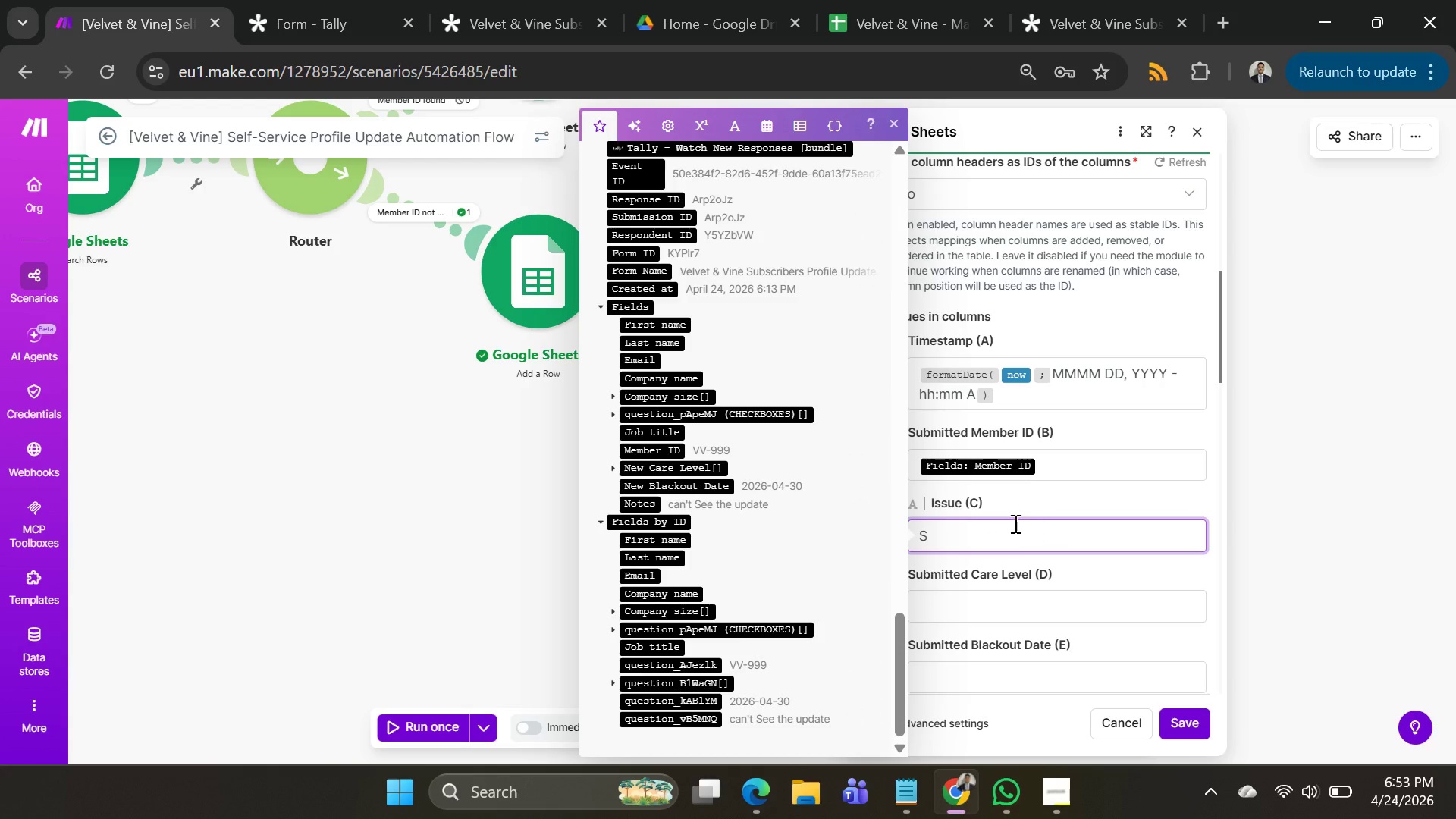 
type(ystem Error )
key(Backspace)
type(: Update Failes )
key(Backspace)
key(Backspace)
type(d)
 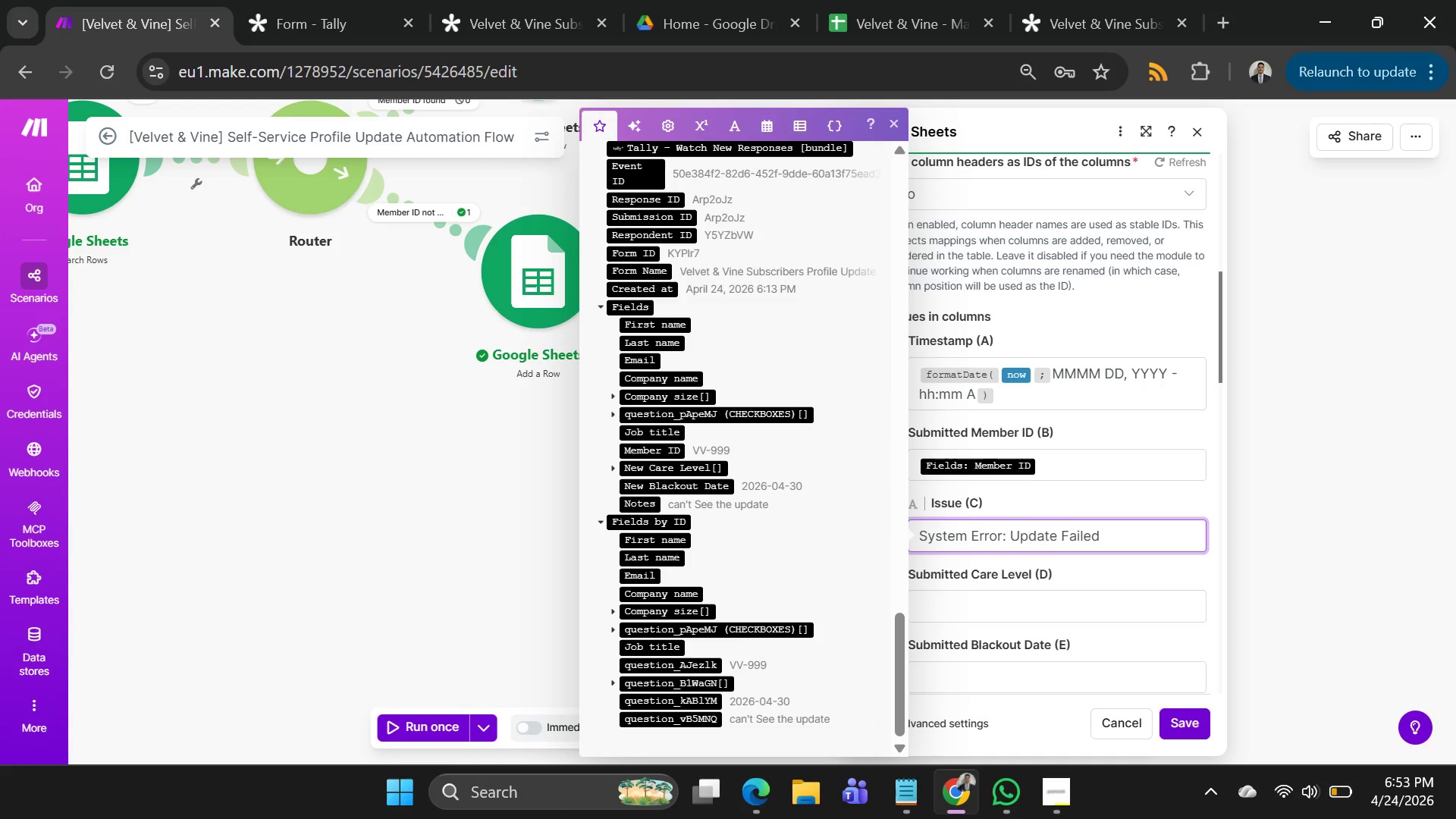 
left_click([971, 589])
 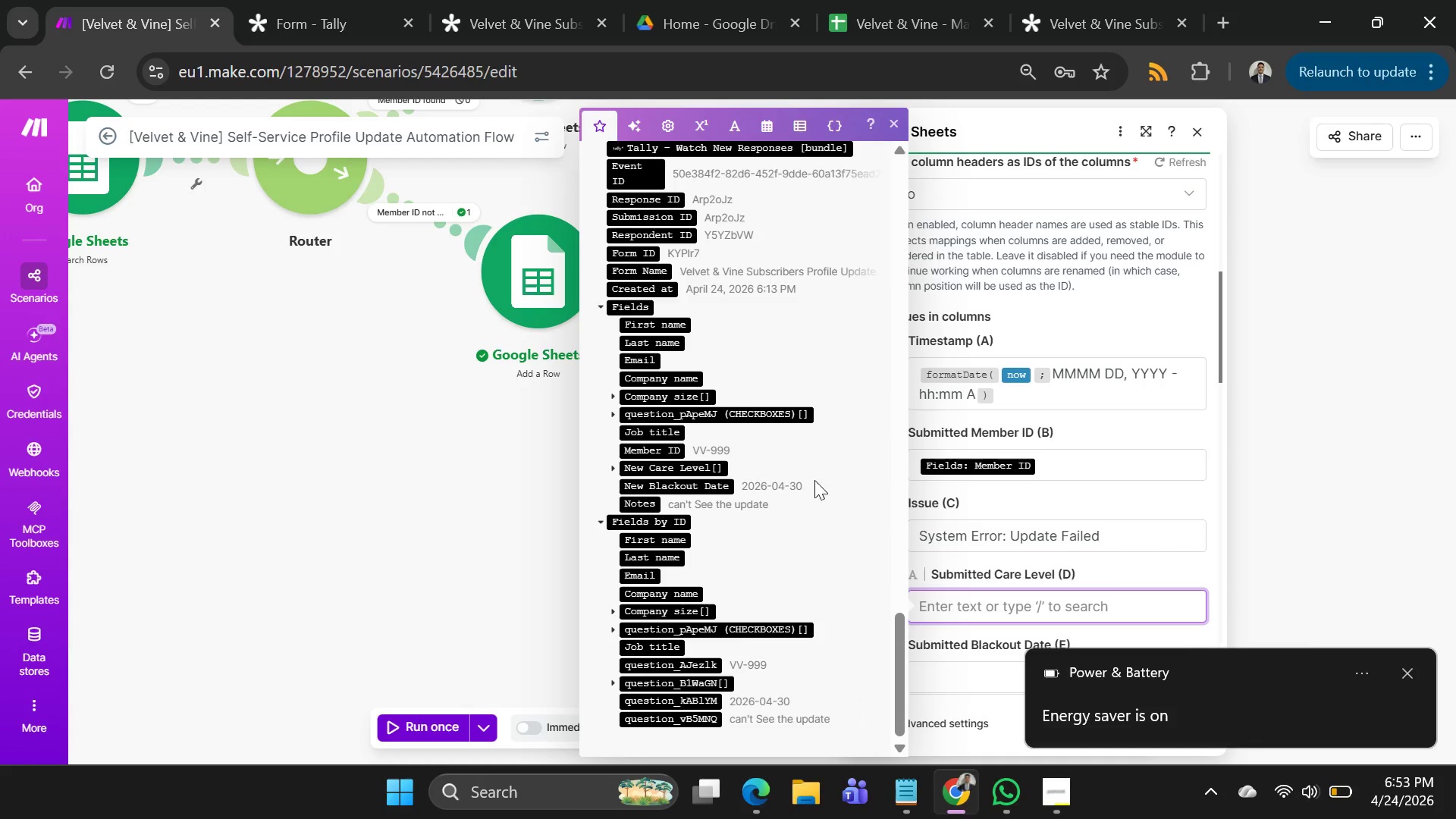 
left_click([366, 607])
 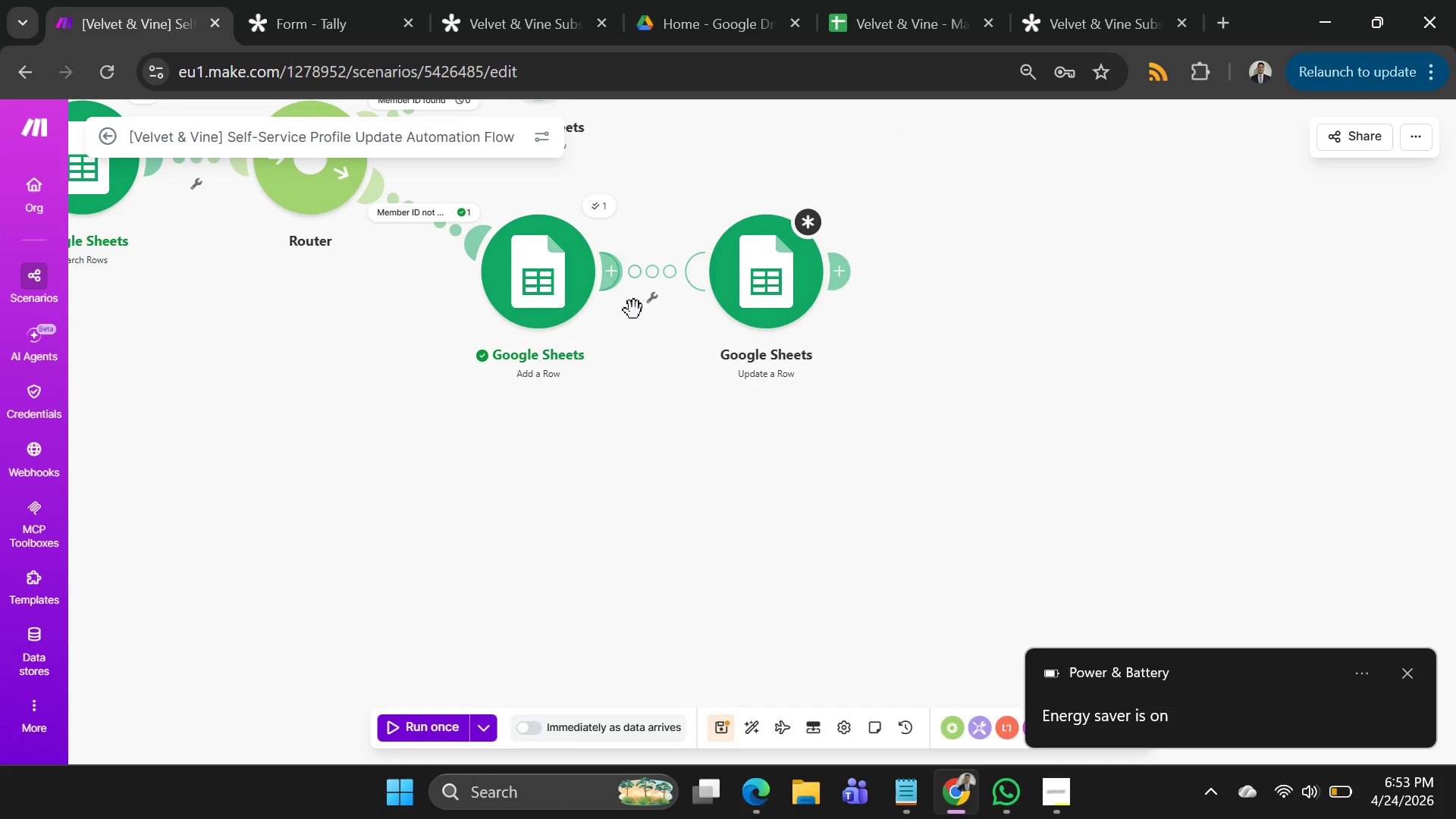 
scroll: coordinate [640, 323], scroll_direction: up, amount: 1.0
 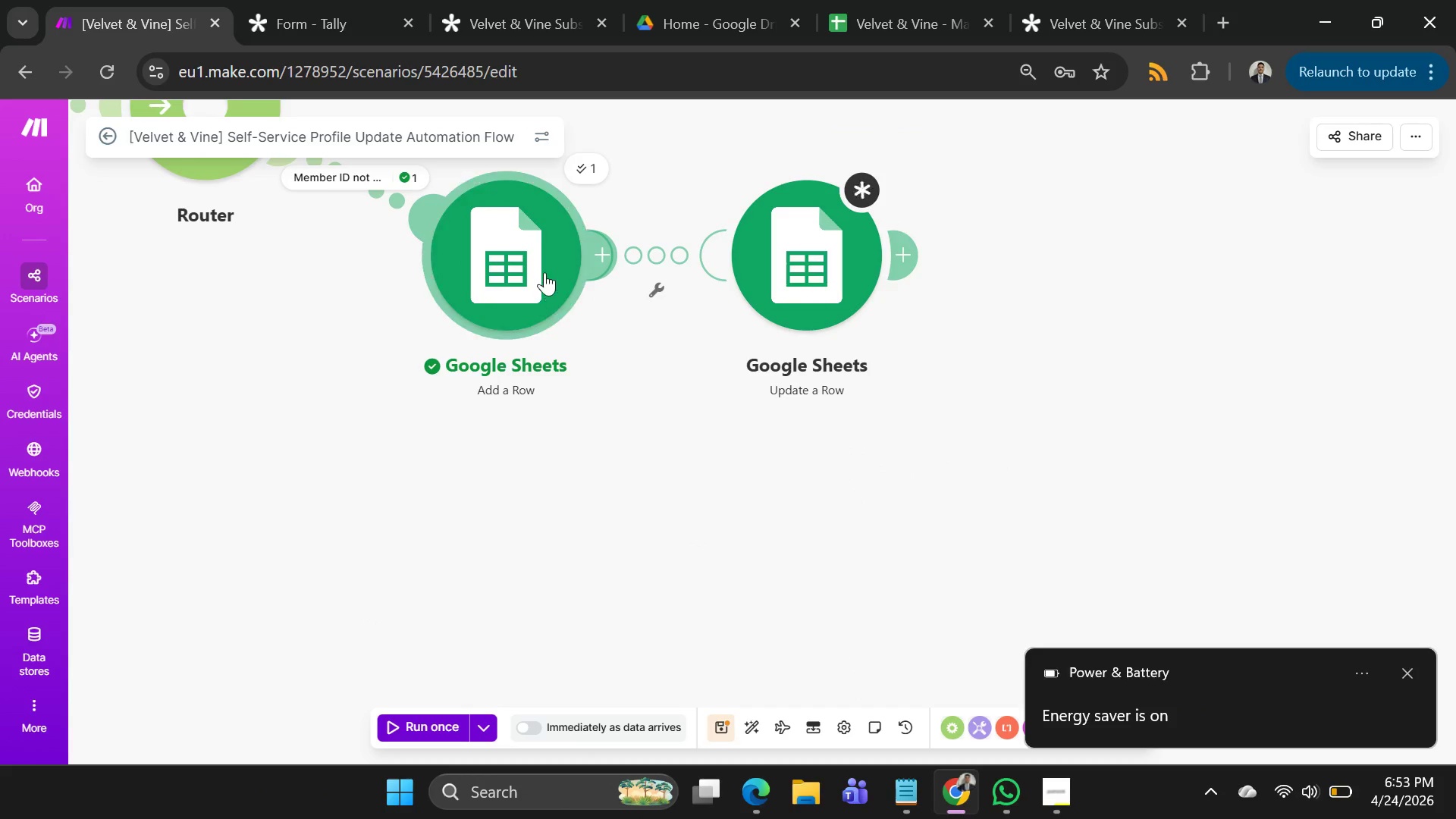 
left_click([544, 272])
 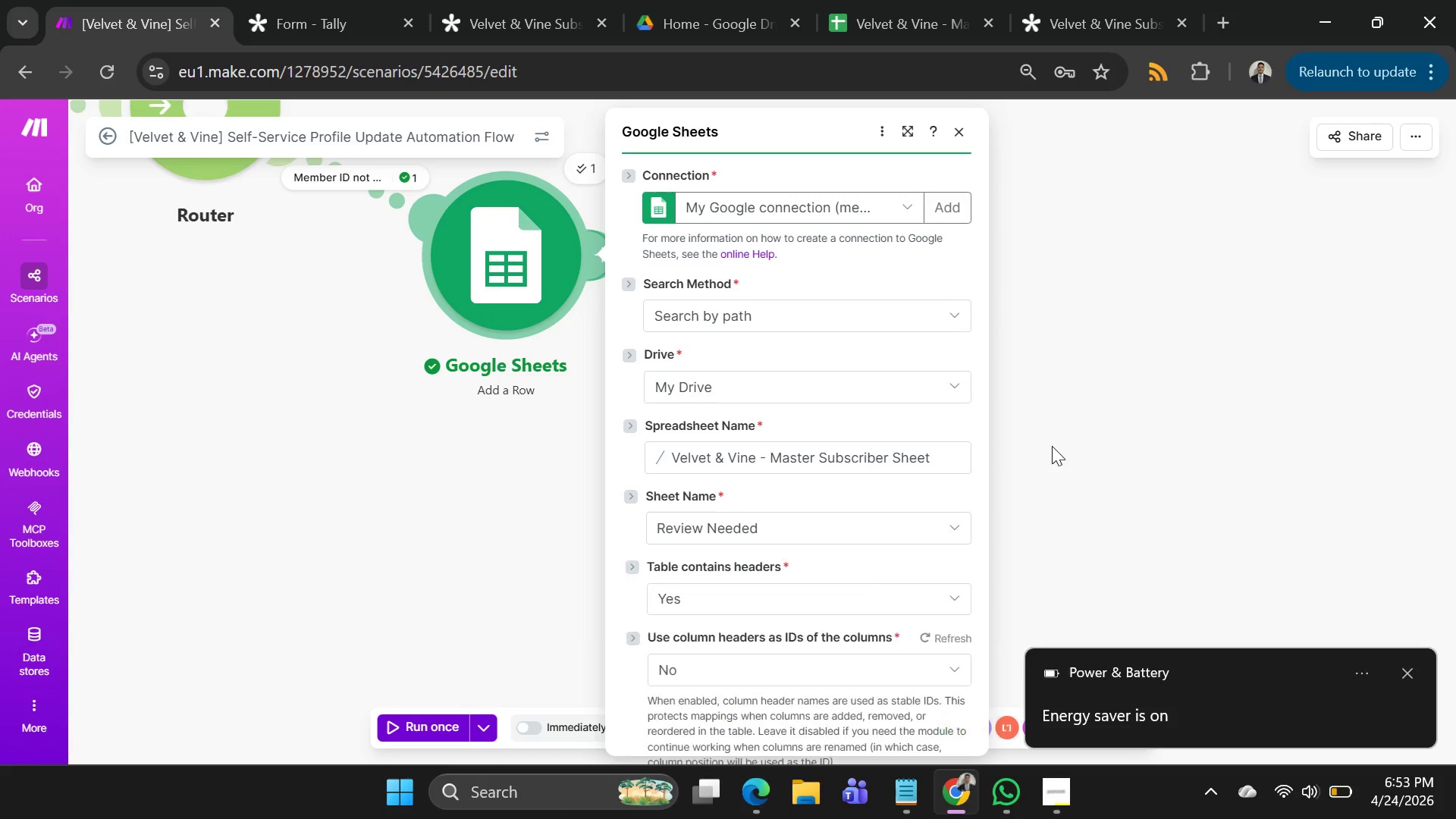 
scroll: coordinate [877, 463], scroll_direction: down, amount: 6.0
 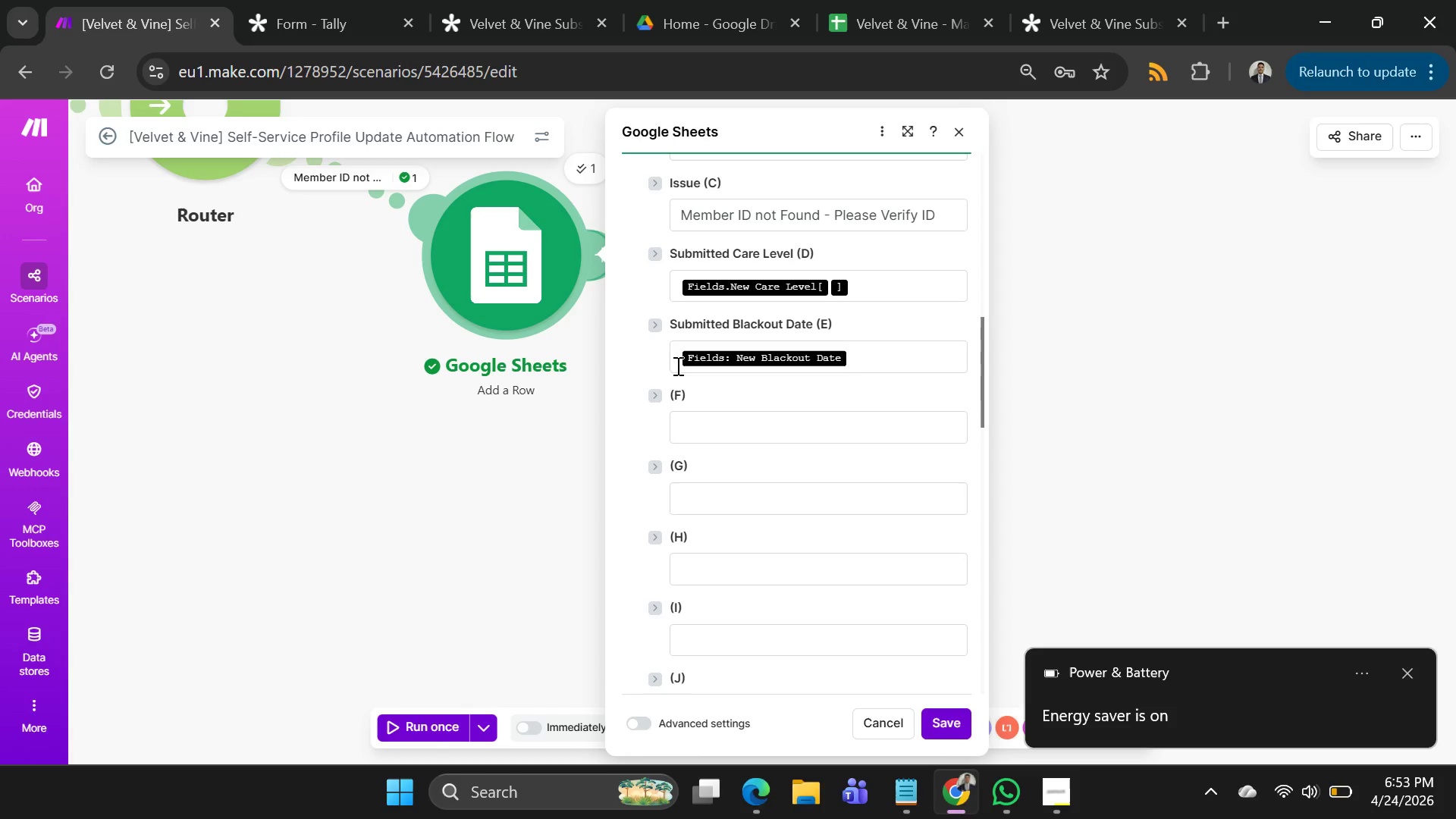 
left_click([676, 366])
 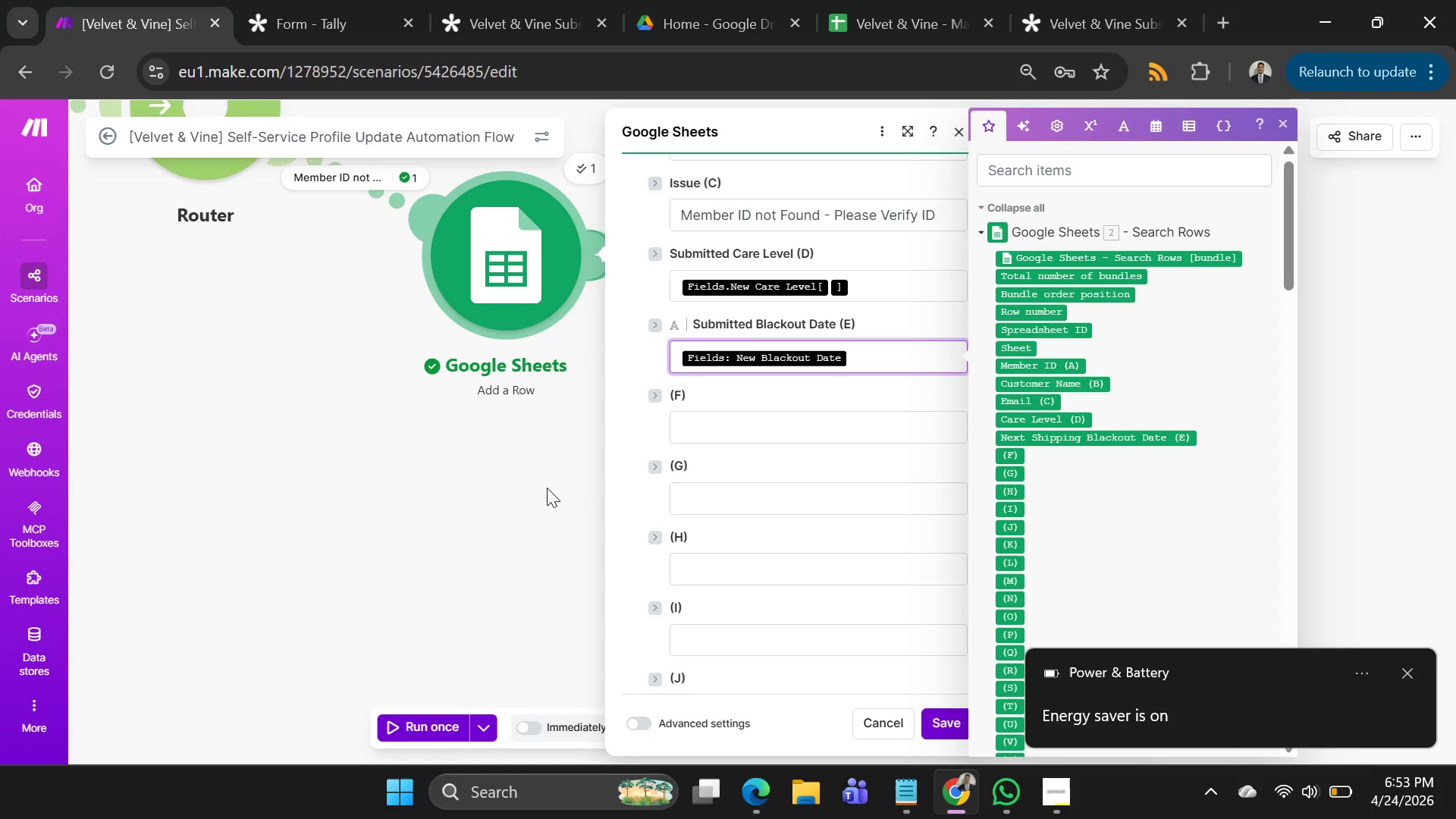 
scroll: coordinate [531, 528], scroll_direction: none, amount: 0.0
 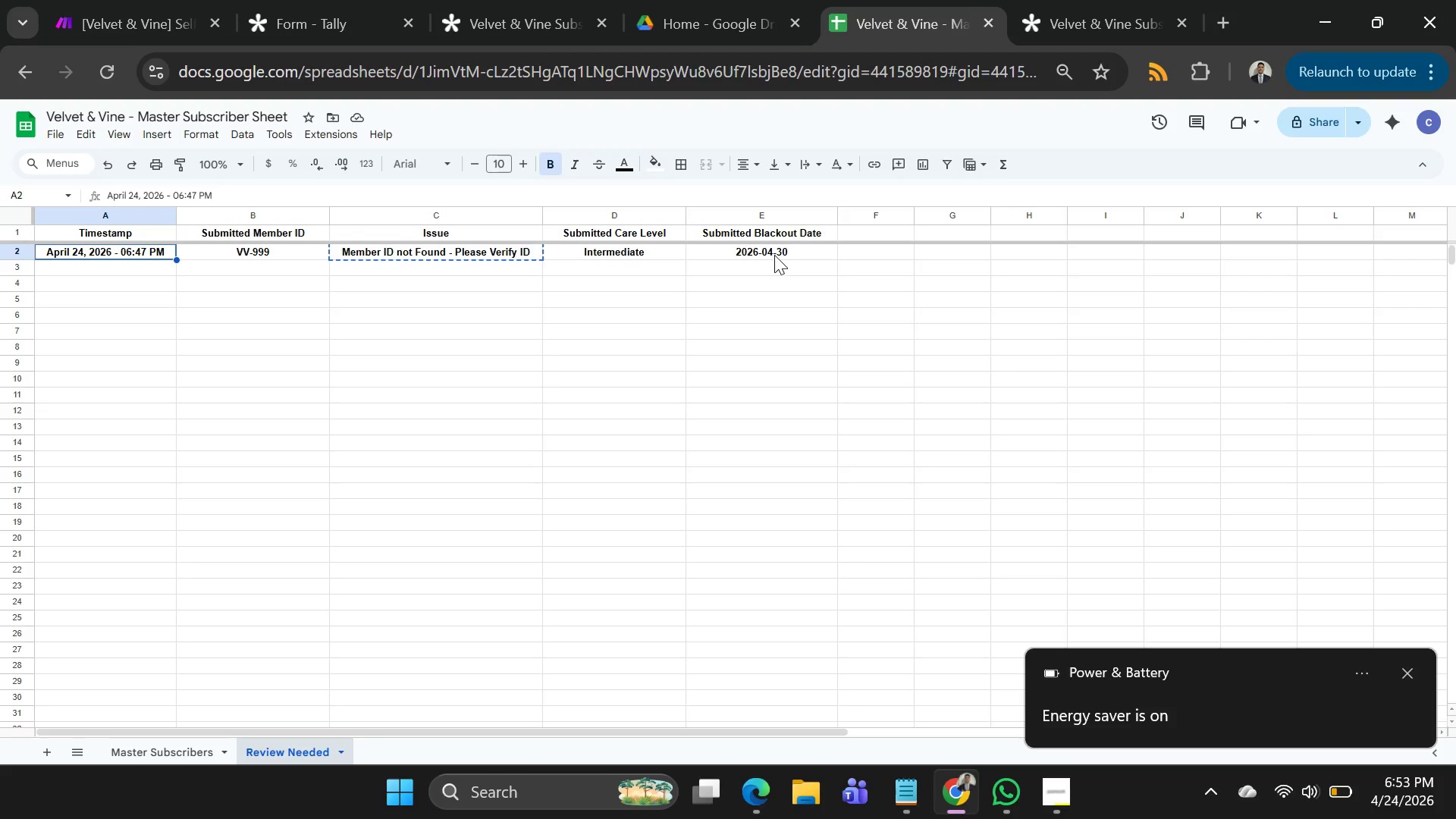 
wait(5.73)
 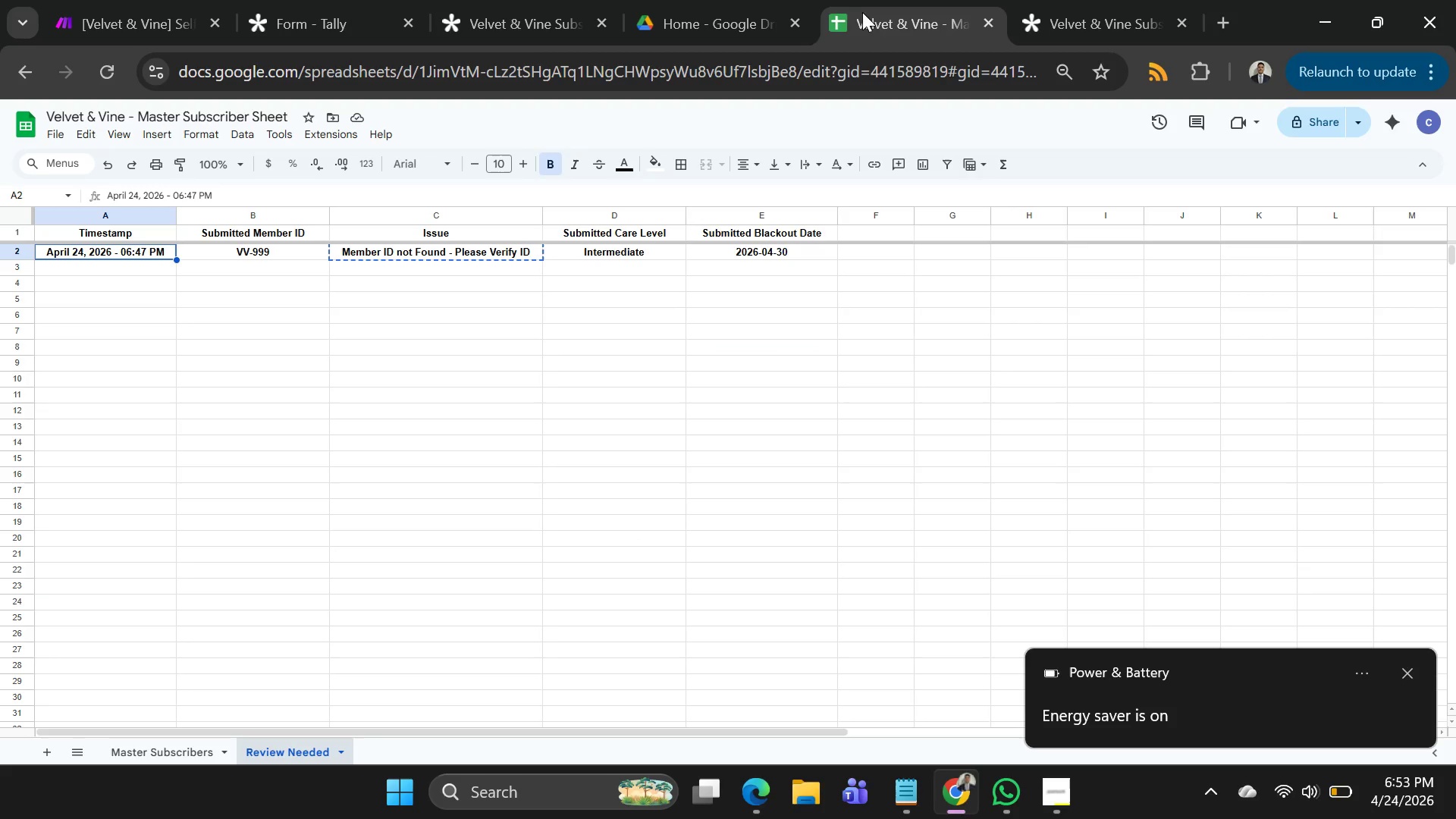 
left_click([69, 20])
 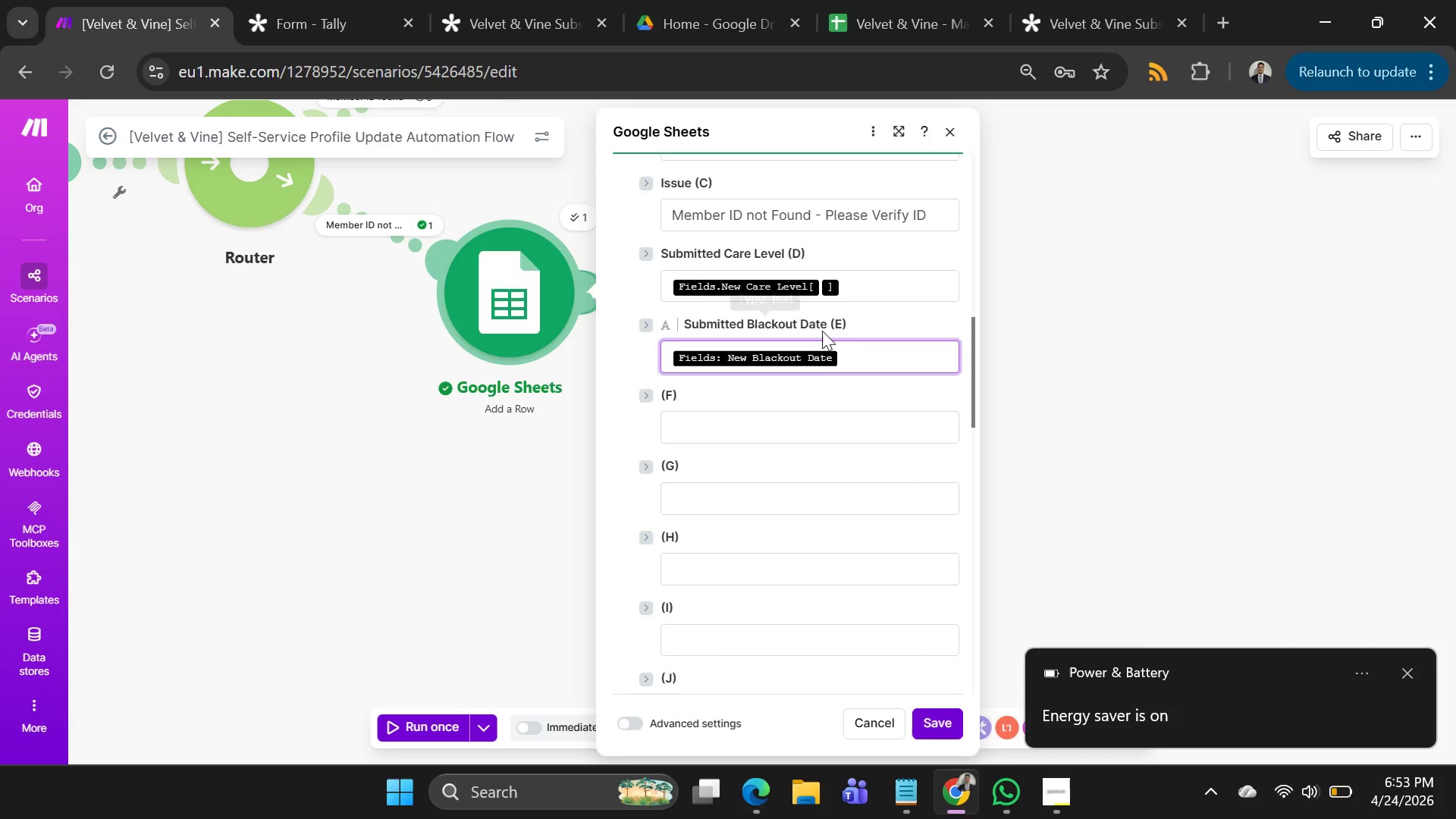 
scroll: coordinate [839, 336], scroll_direction: up, amount: 1.0
 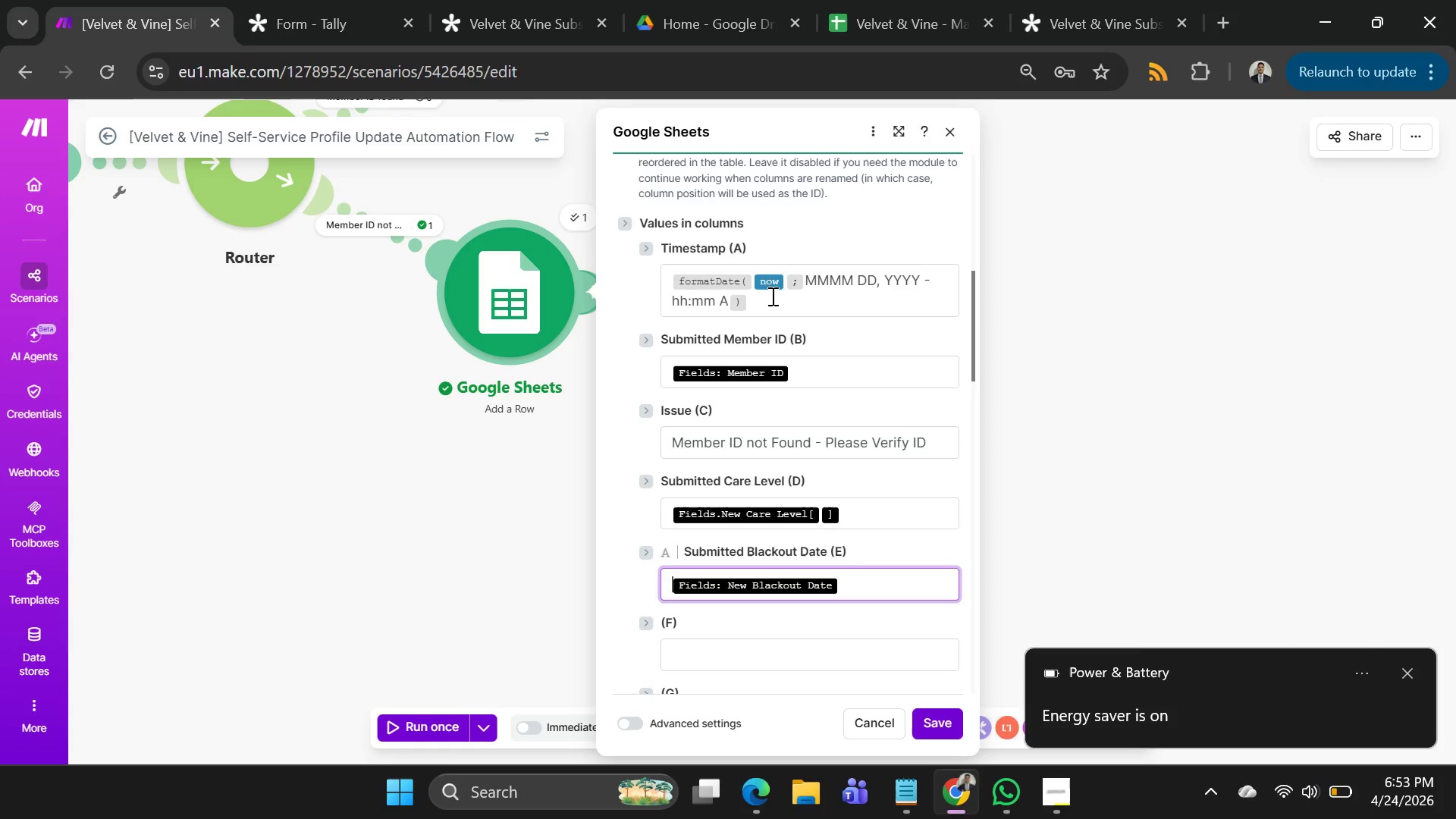 
left_click_drag(start_coordinate=[770, 295], to_coordinate=[610, 268])
 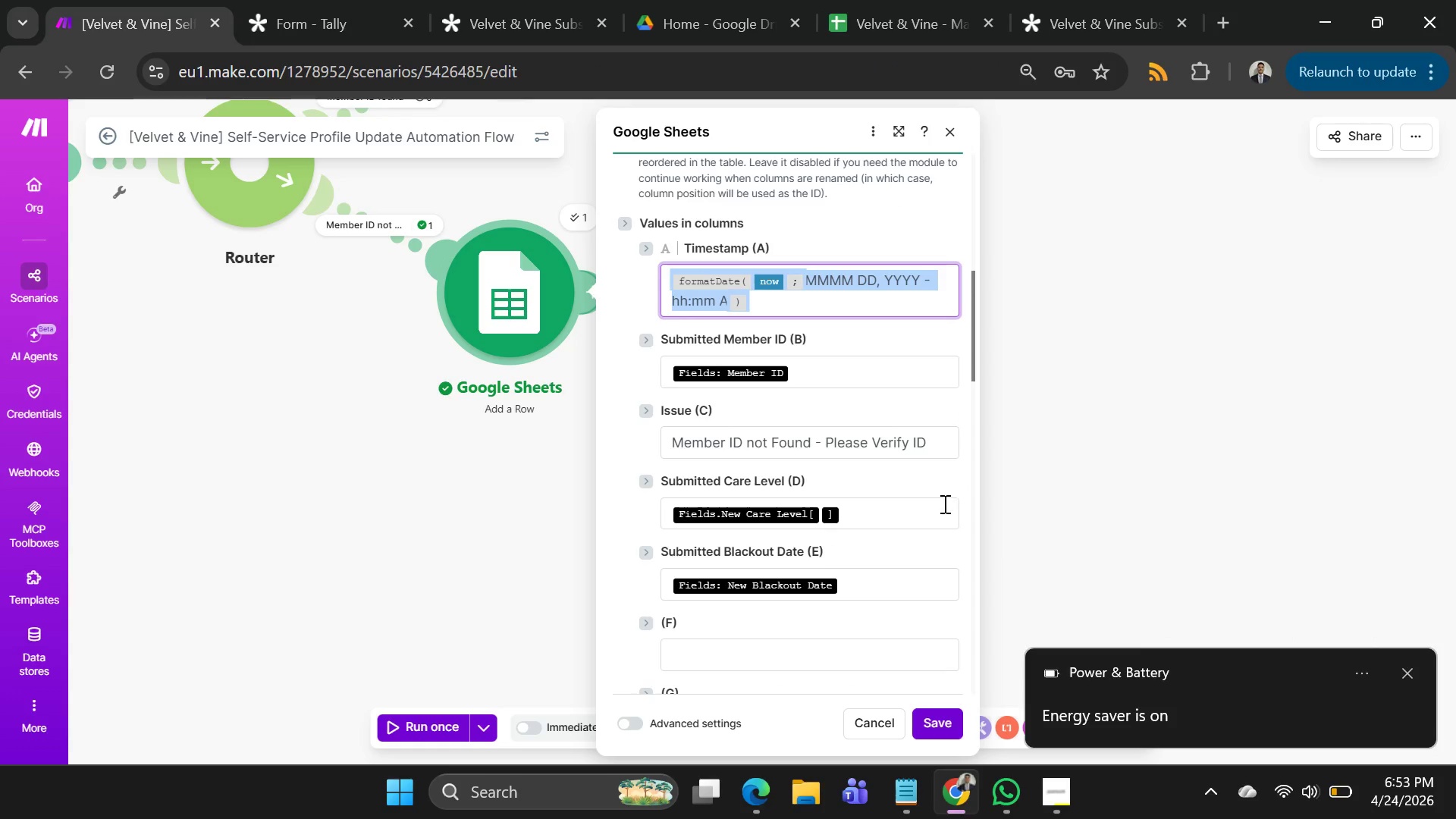 
key(Control+C)
 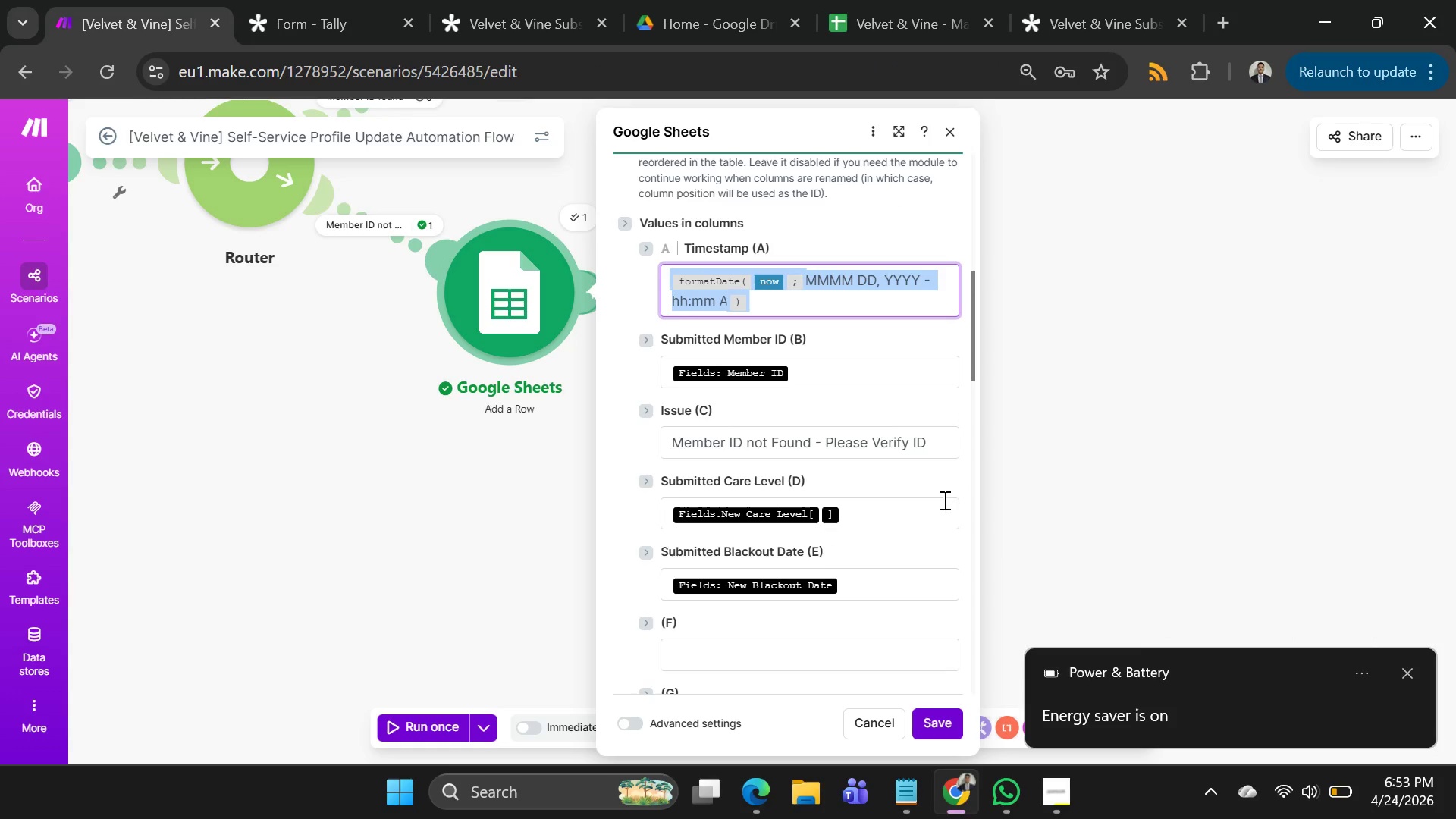 
key(Control+C)
 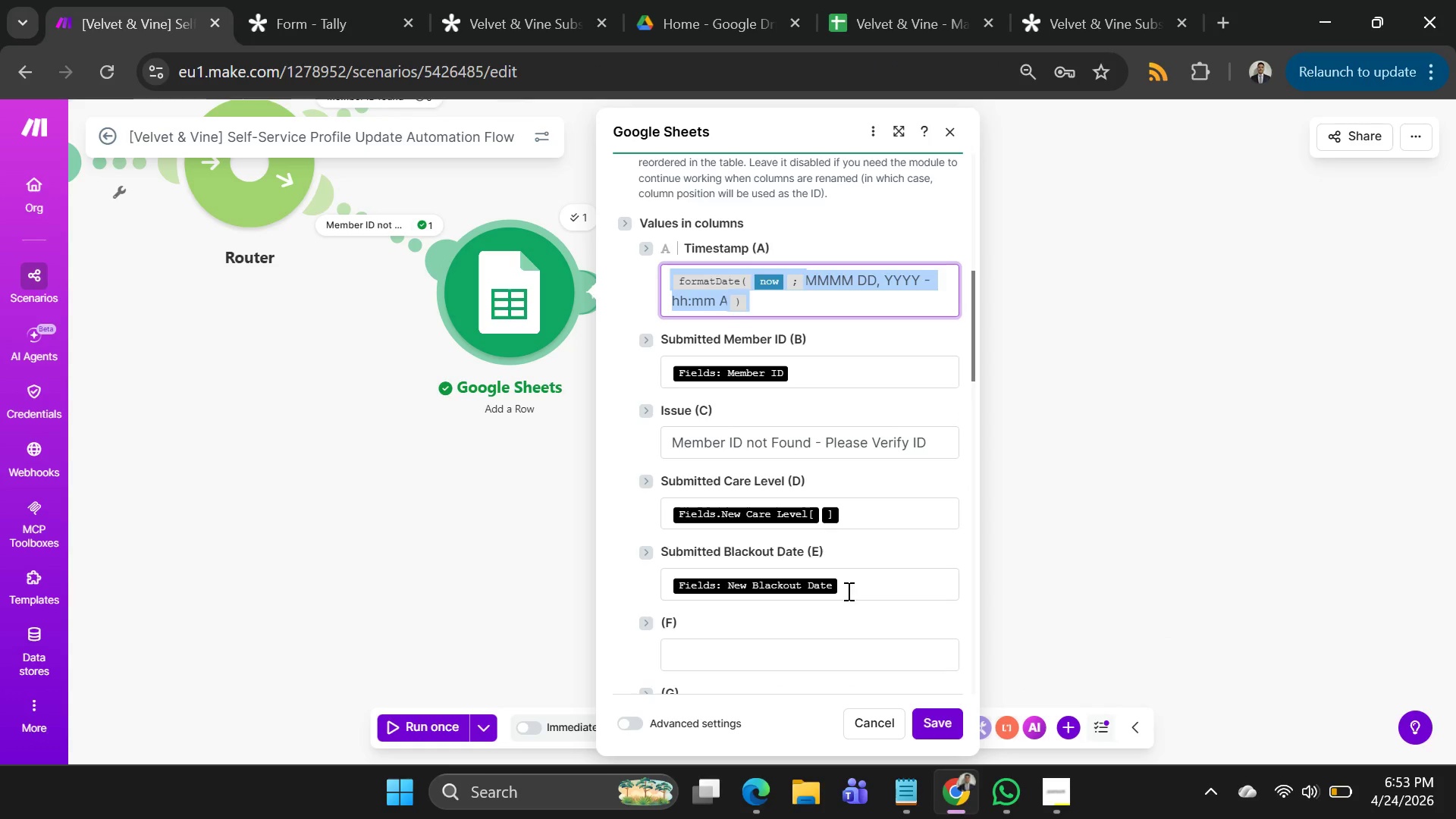 
left_click([847, 591])
 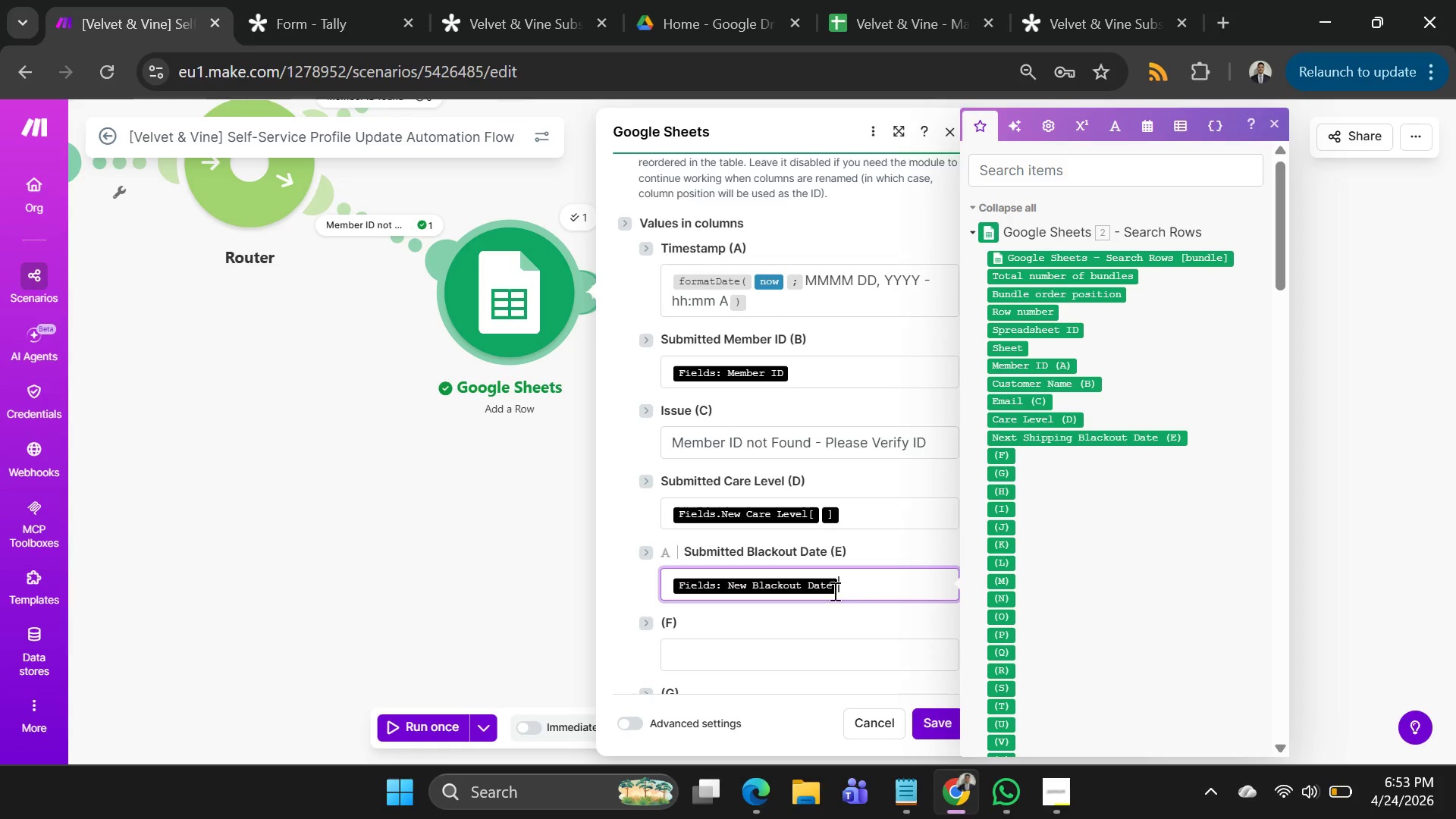 
left_click_drag(start_coordinate=[846, 591], to_coordinate=[477, 594])
 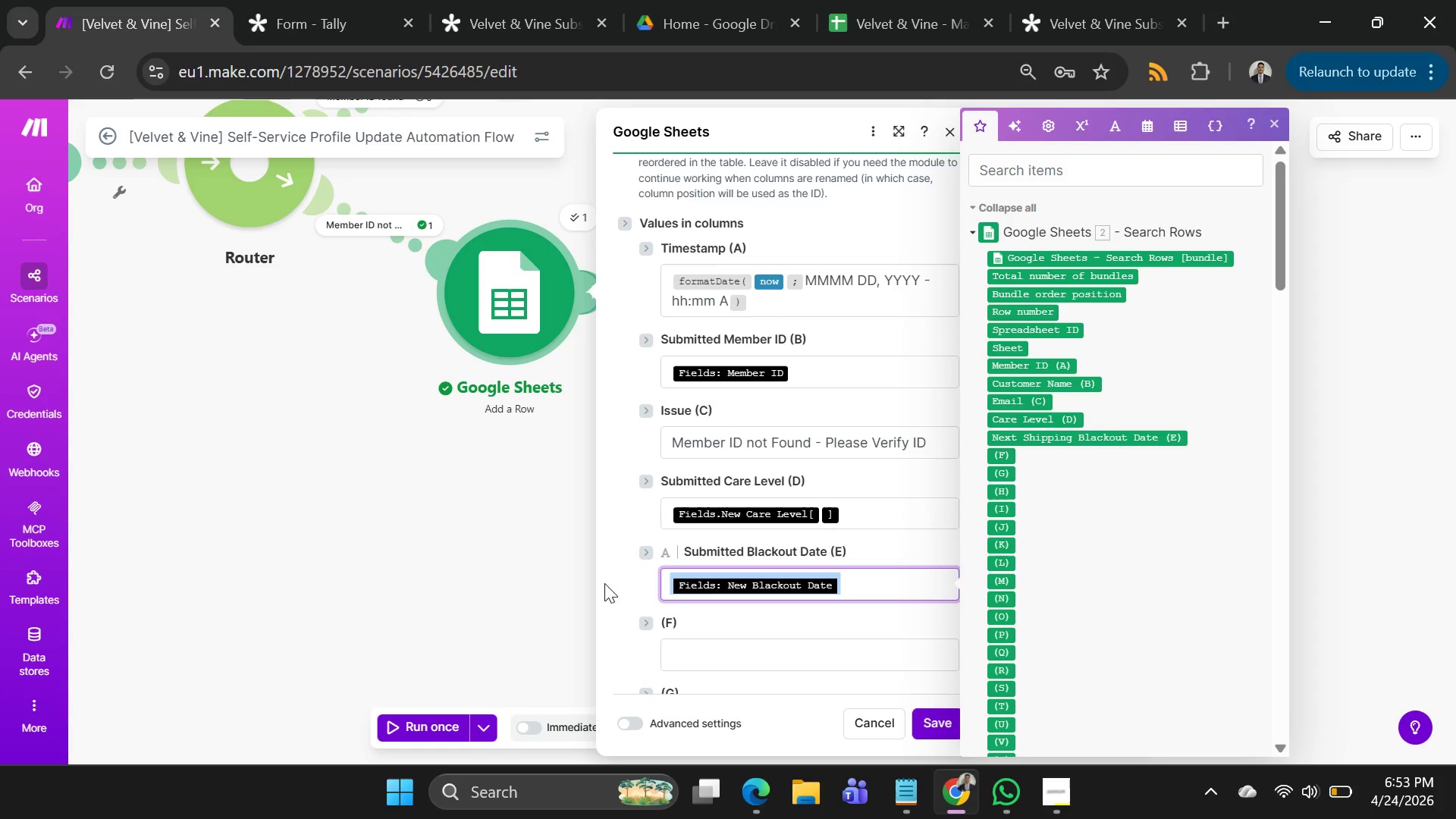 
key(Control+V)
 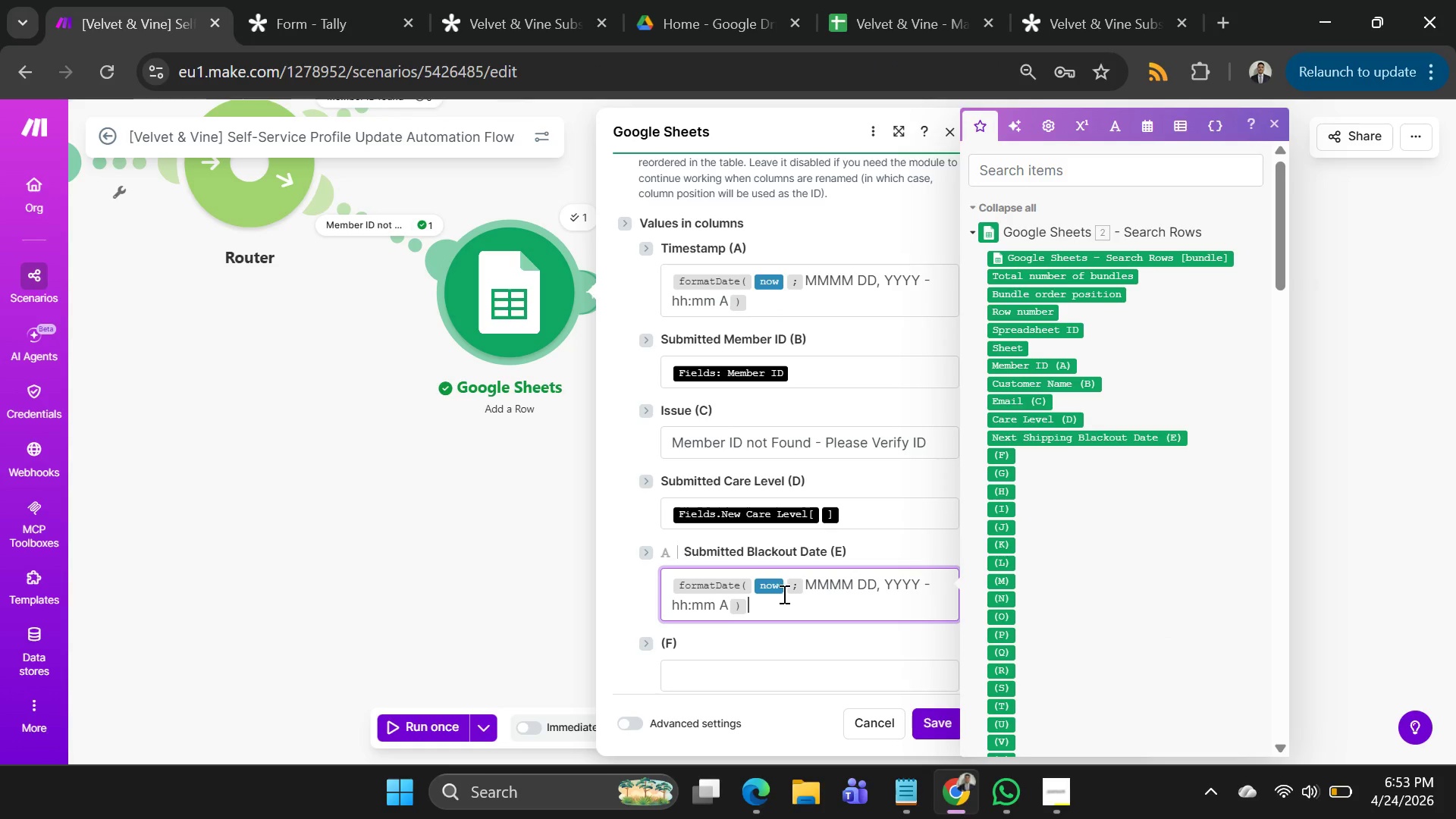 
left_click([783, 594])
 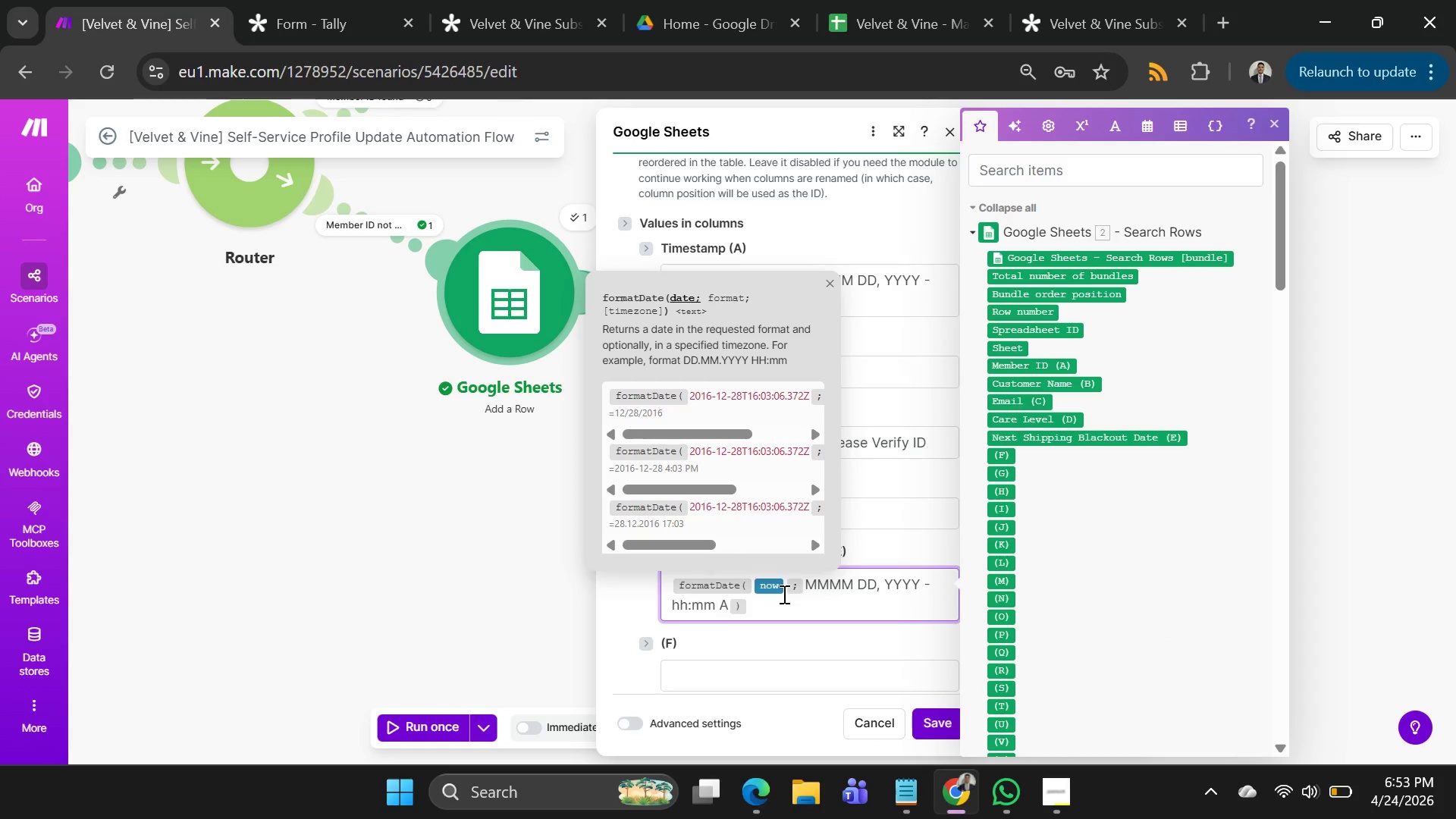 
key(Backspace)
 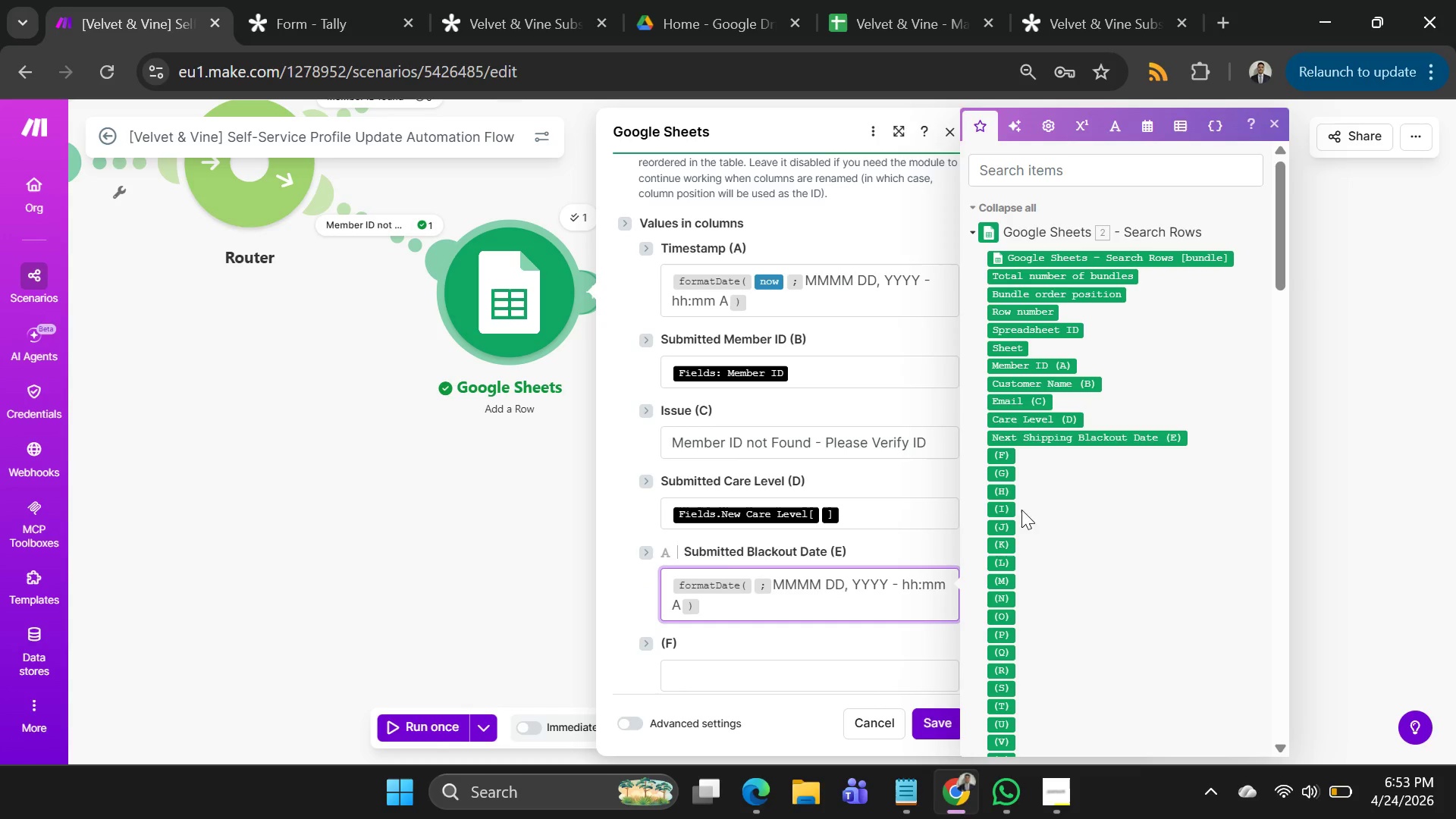 
wait(5.44)
 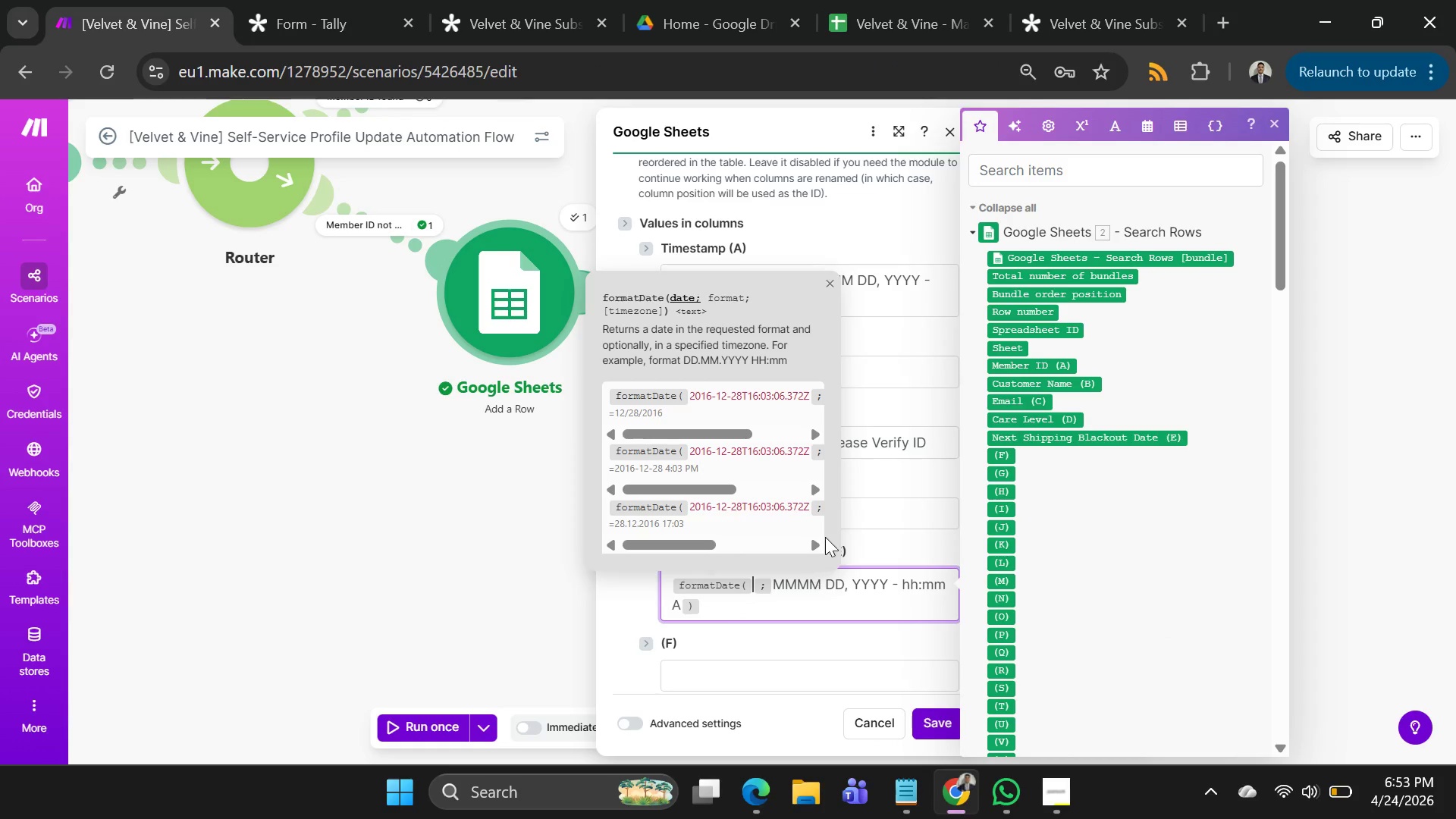 
scroll: coordinate [1066, 586], scroll_direction: down, amount: 19.0
 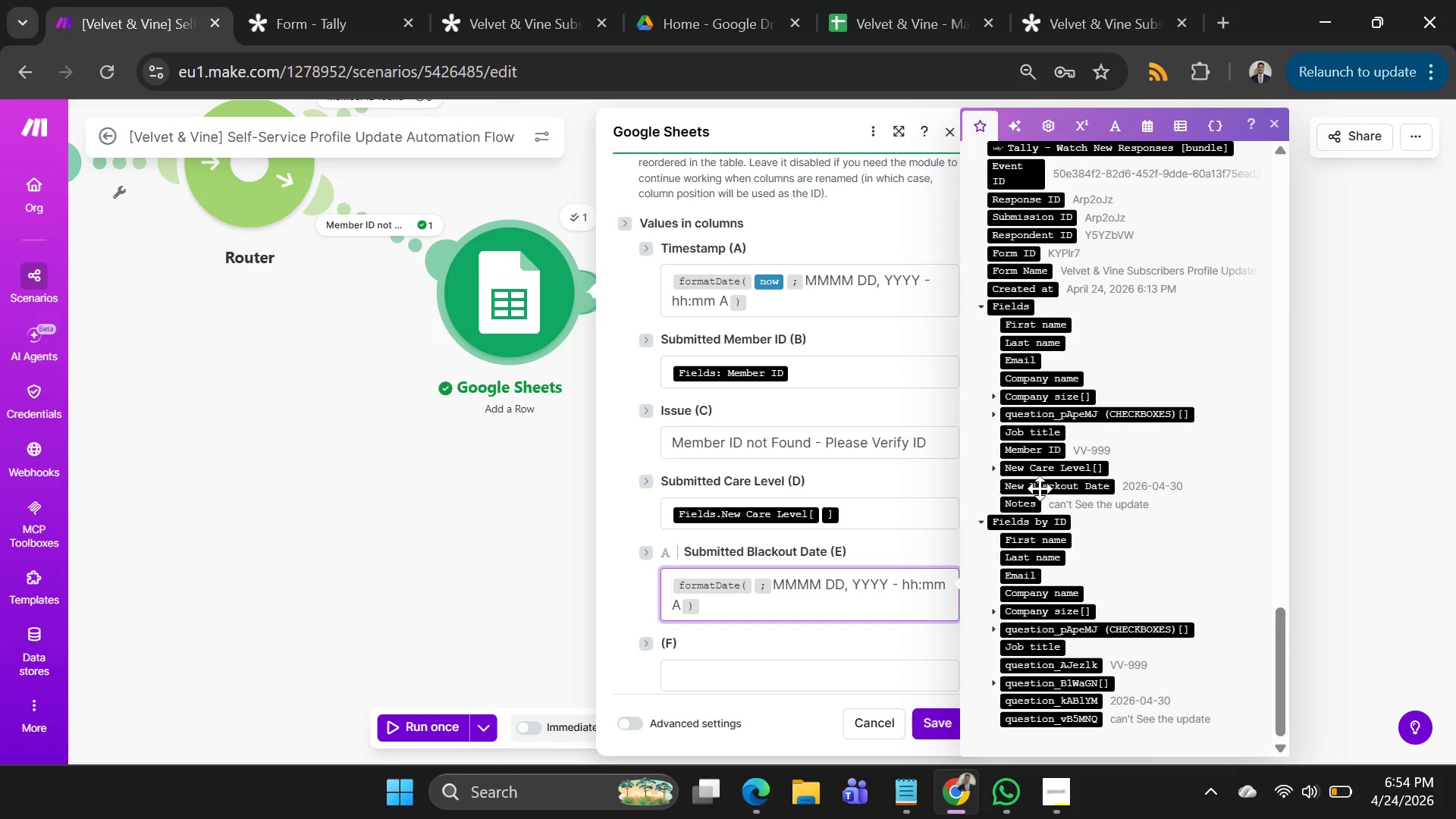 
left_click([1039, 487])
 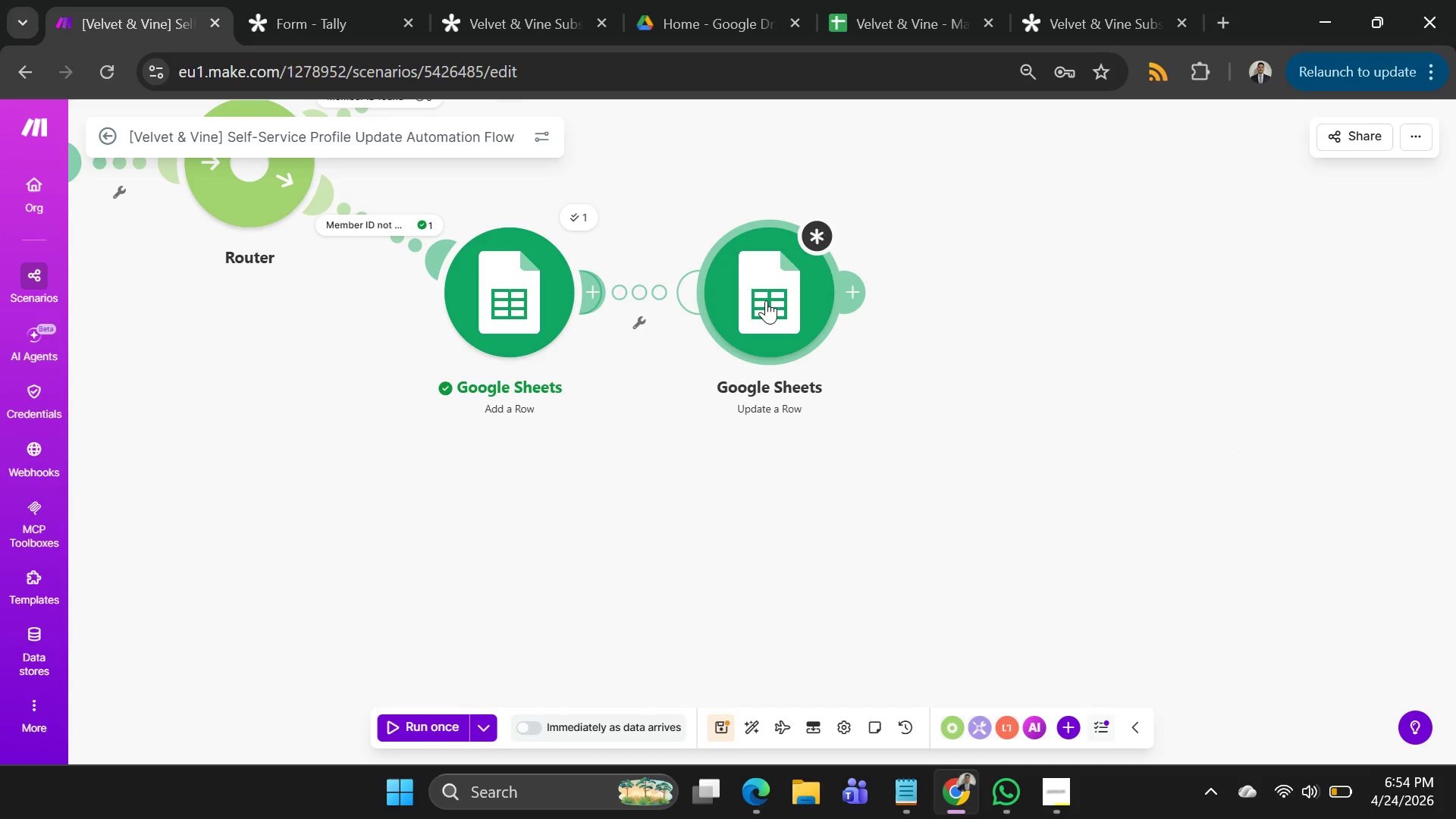 
left_click([765, 291])
 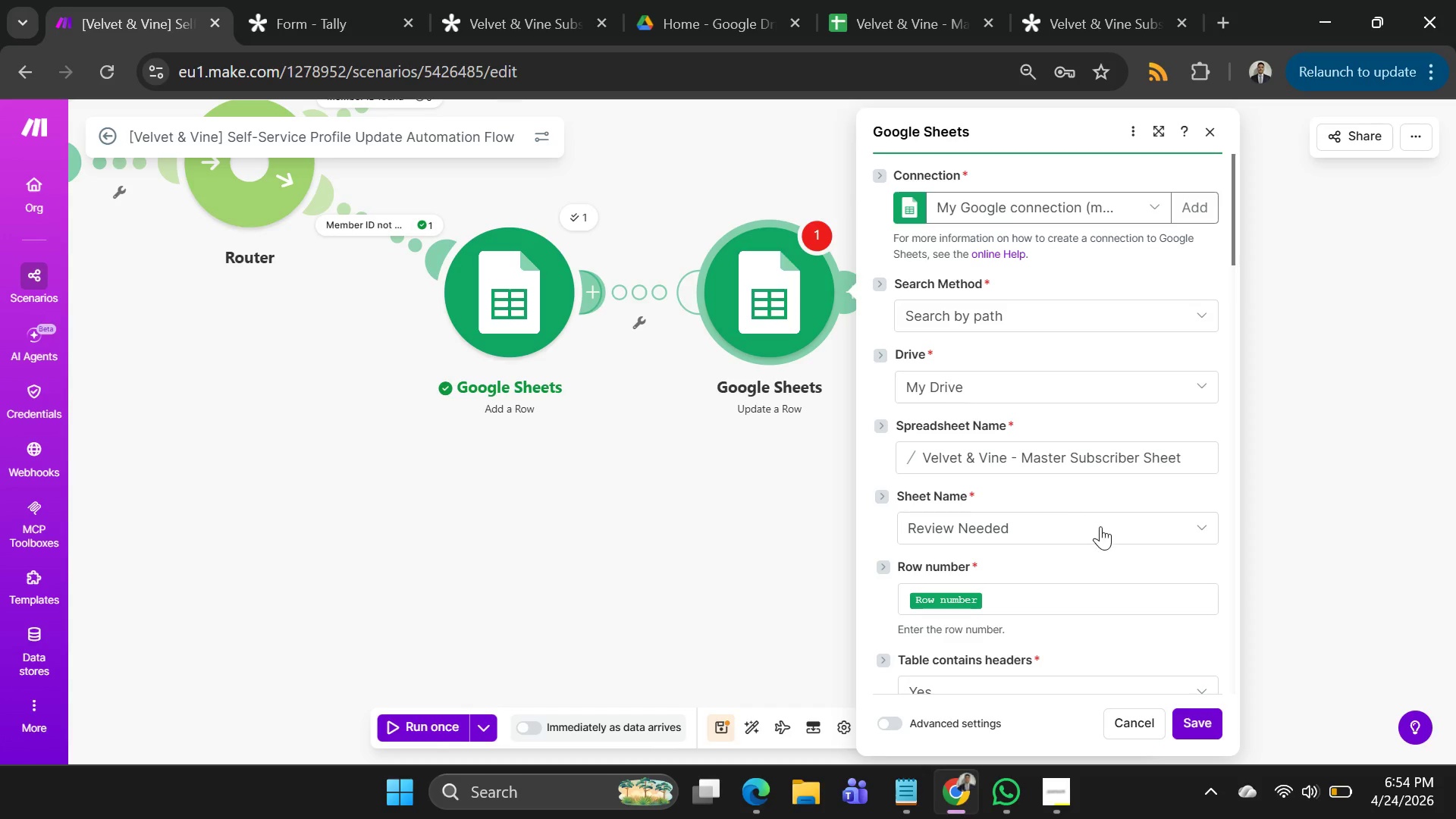 
scroll: coordinate [1104, 544], scroll_direction: down, amount: 7.0
 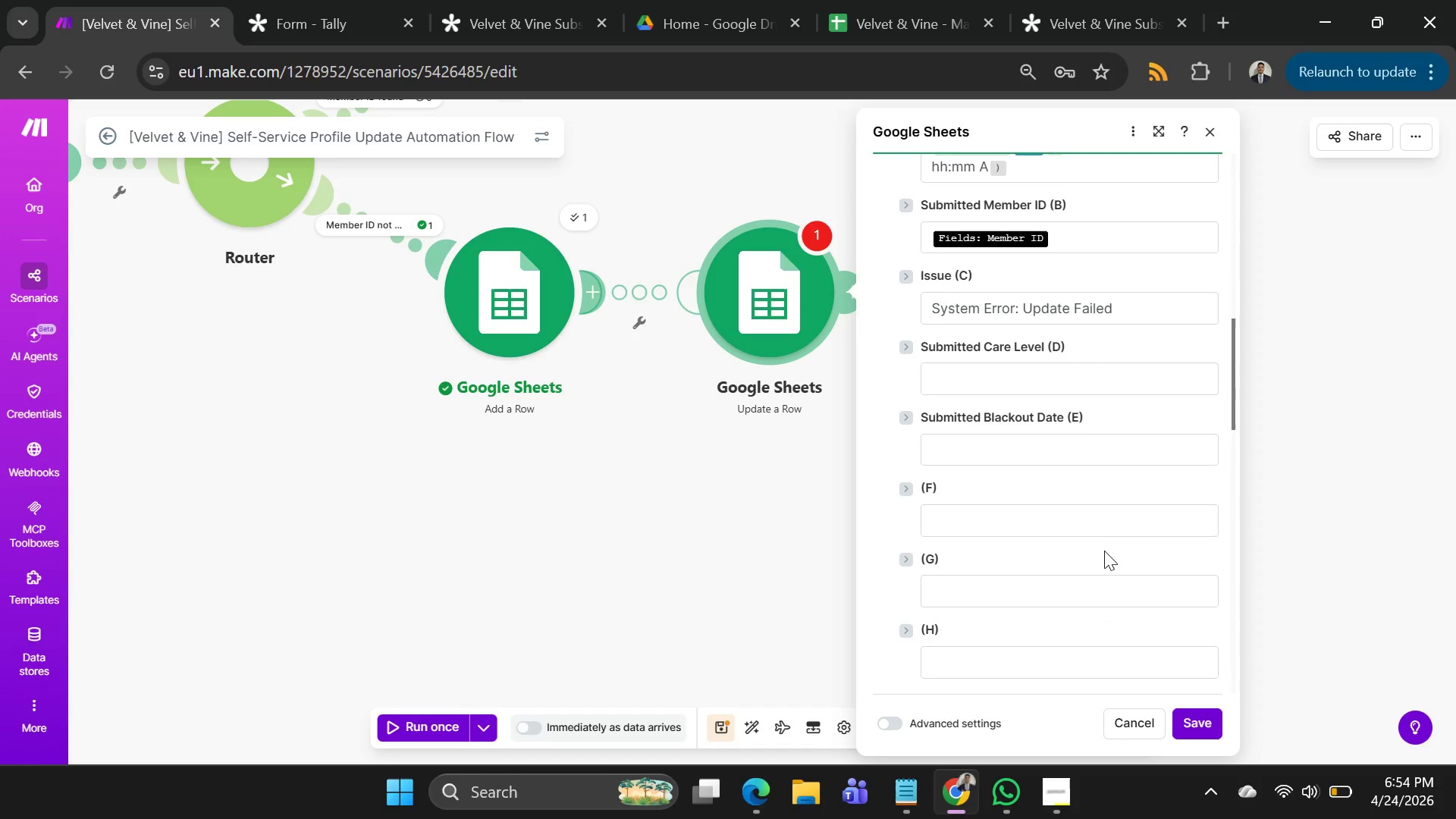 
scroll: coordinate [1104, 551], scroll_direction: none, amount: 0.0
 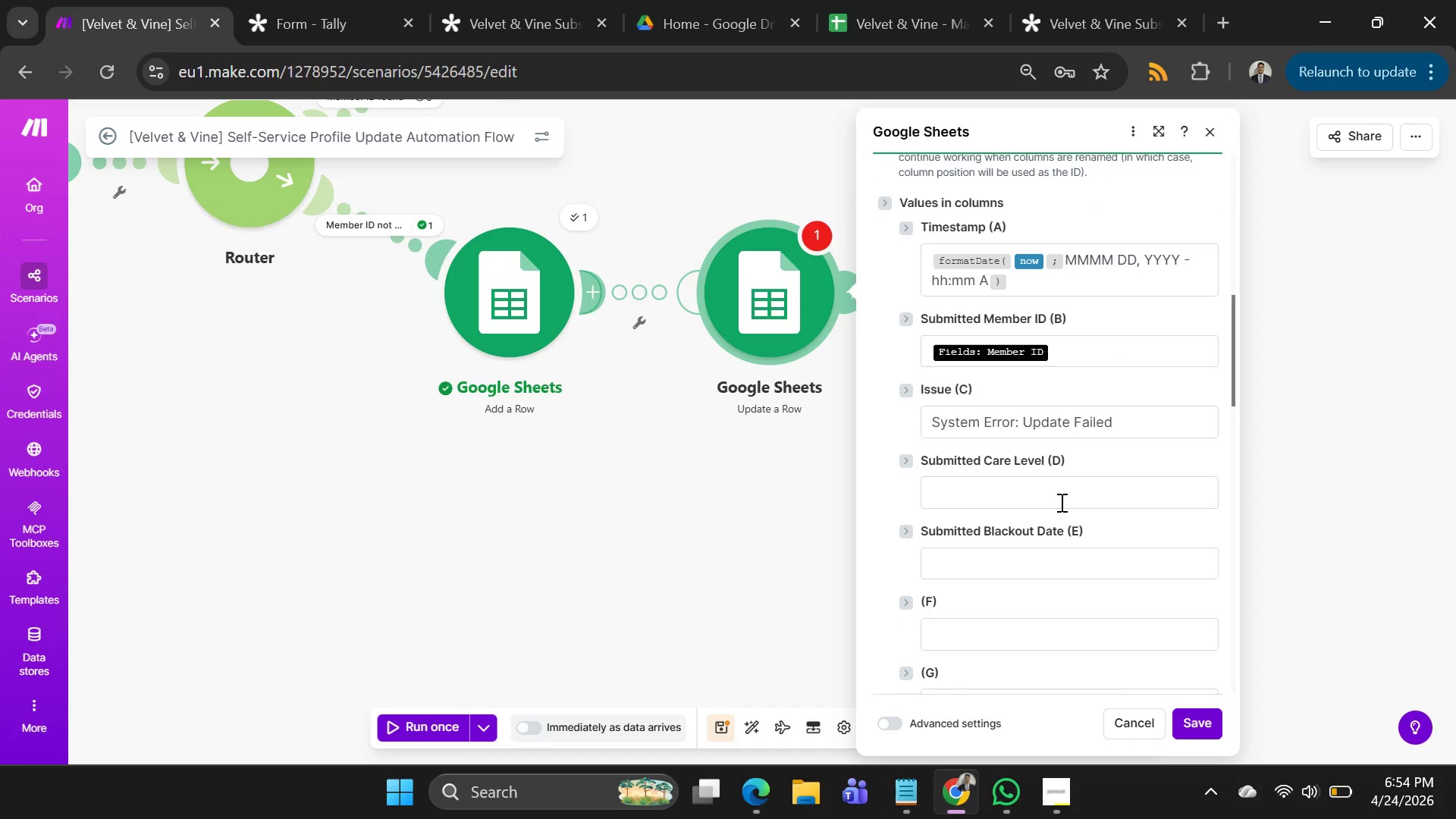 
wait(5.03)
 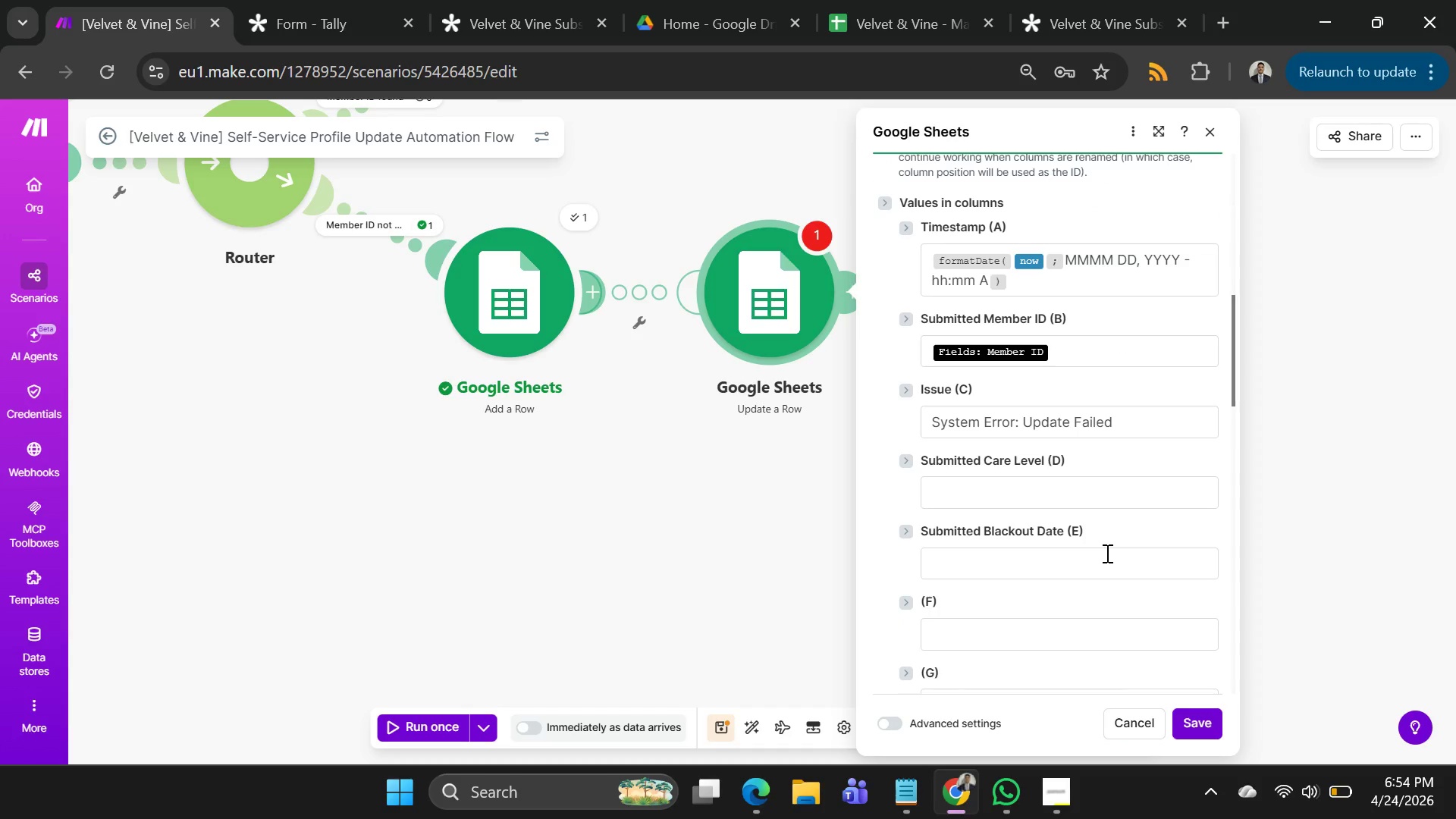 
scroll: coordinate [1061, 502], scroll_direction: up, amount: 1.0
 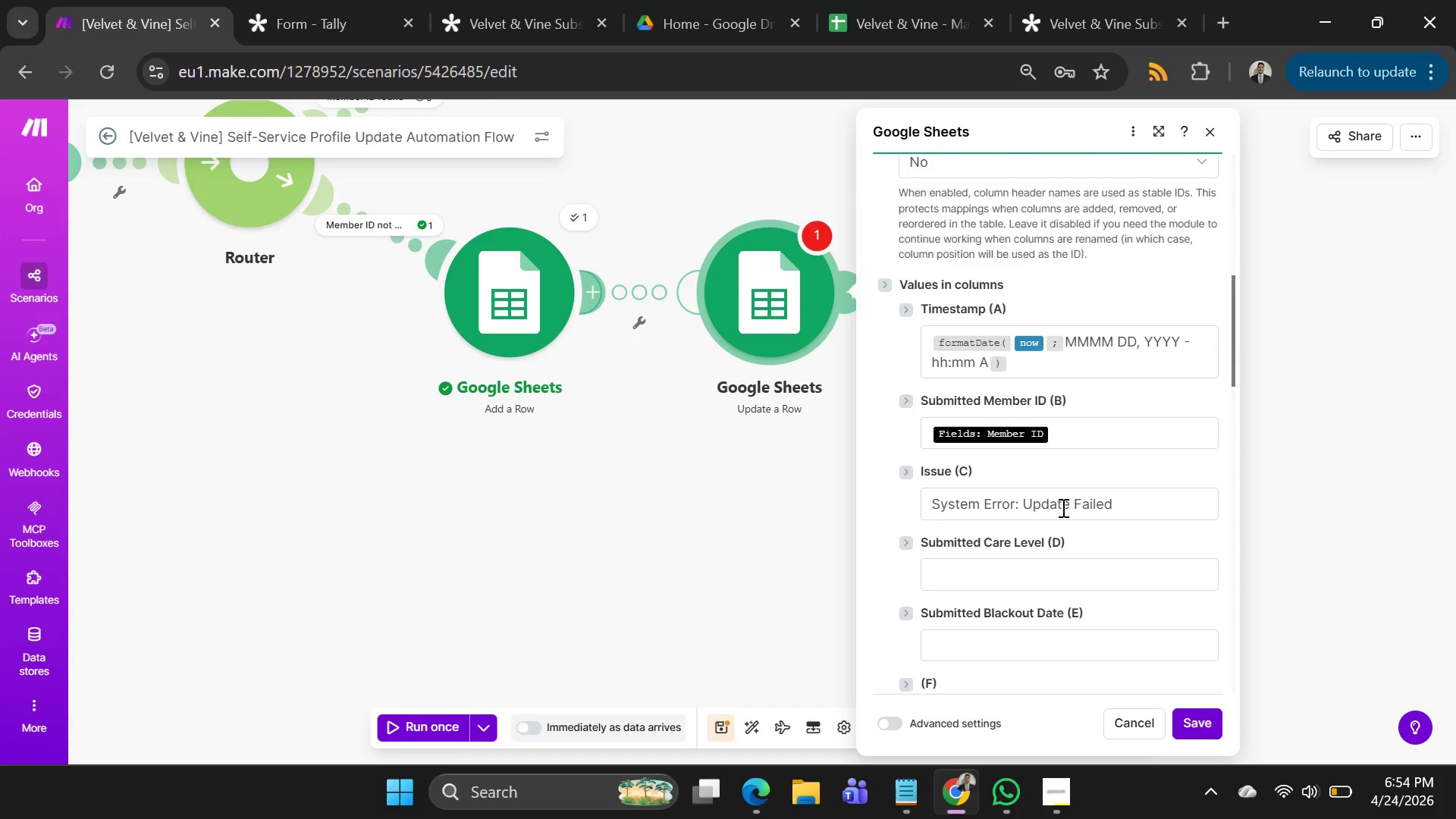 
scroll: coordinate [1062, 507], scroll_direction: down, amount: 1.0
 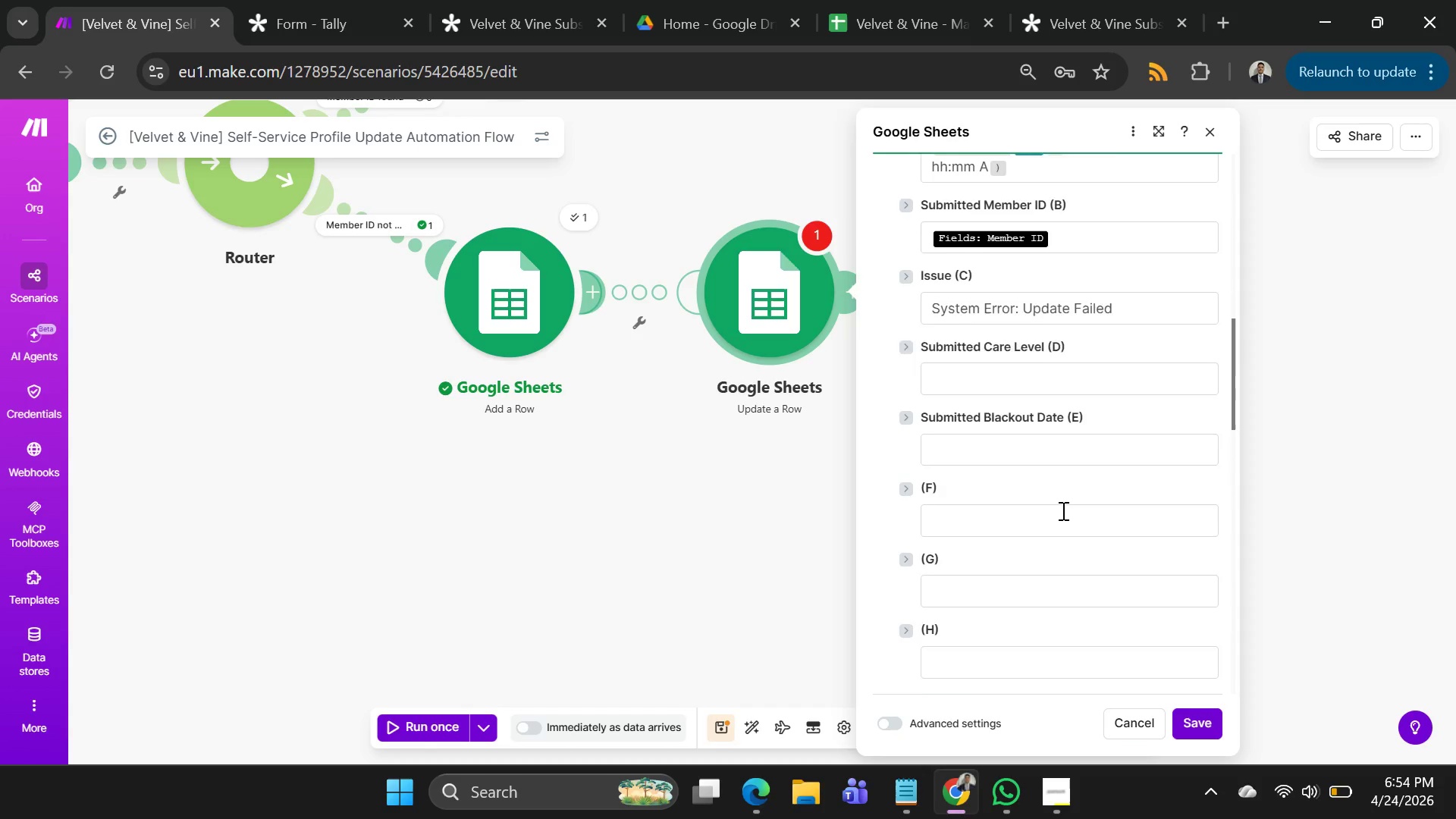 
scroll: coordinate [1062, 510], scroll_direction: none, amount: 0.0
 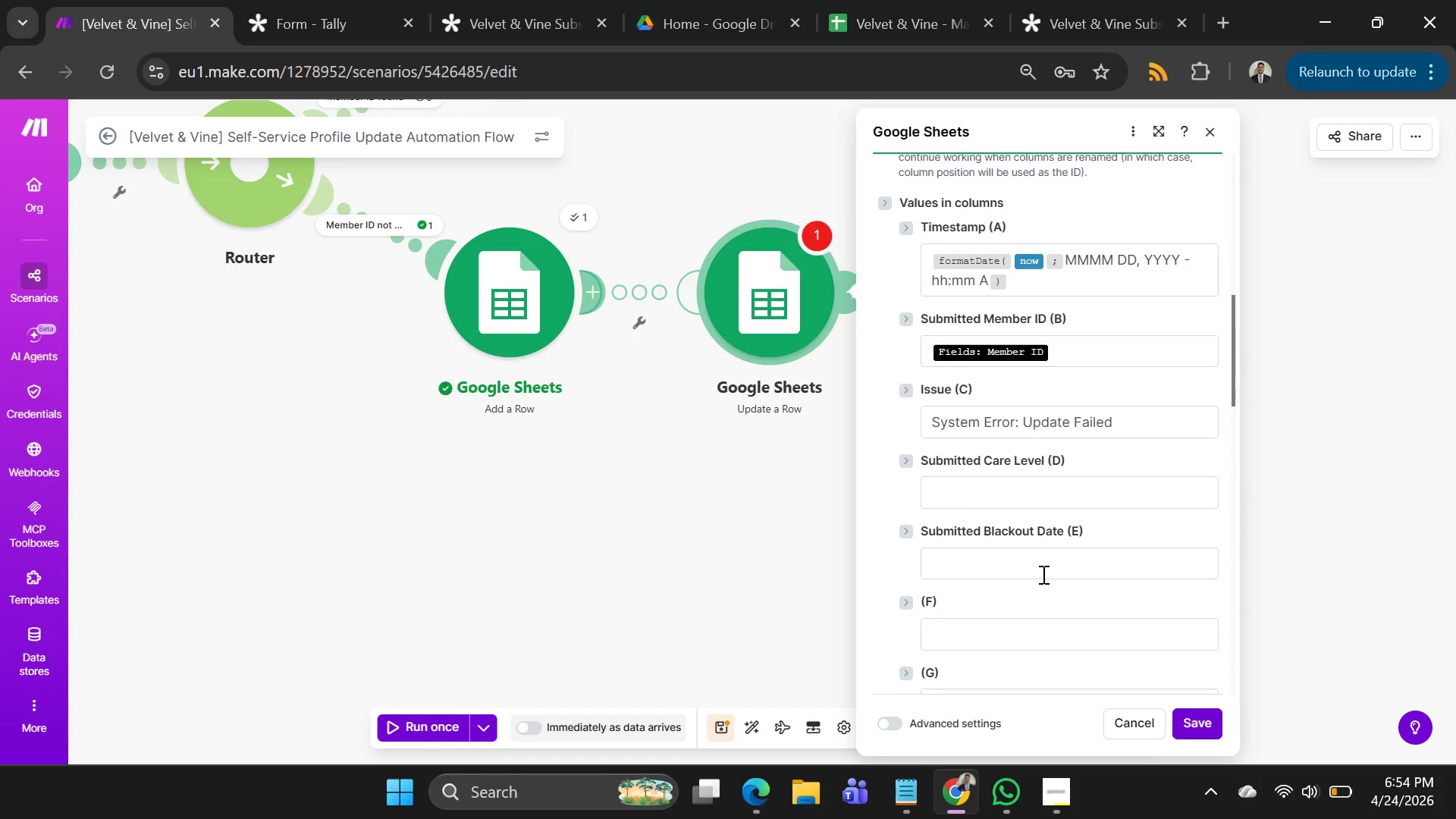 
left_click([1040, 569])
 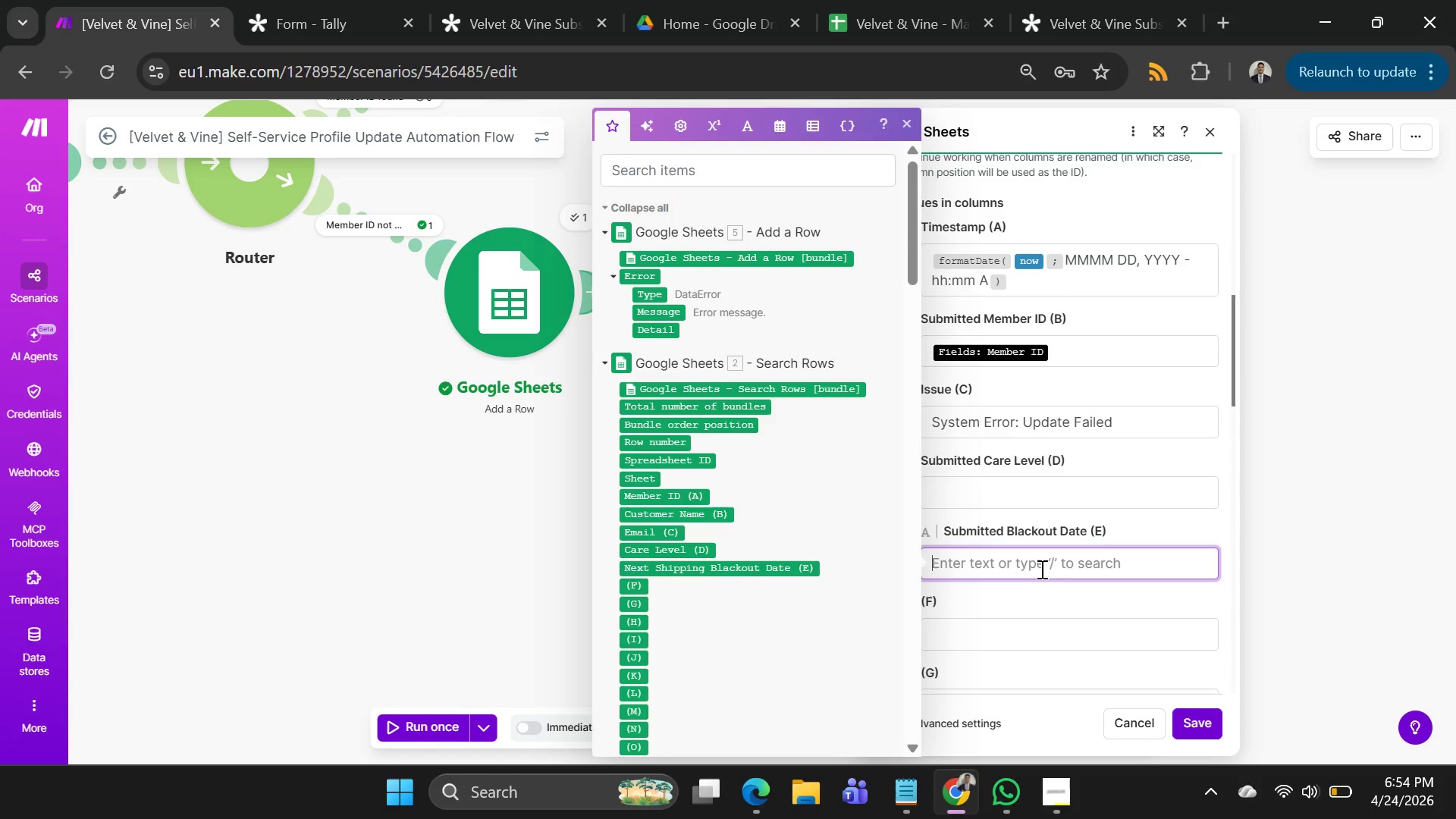 
key(Control+V)
 